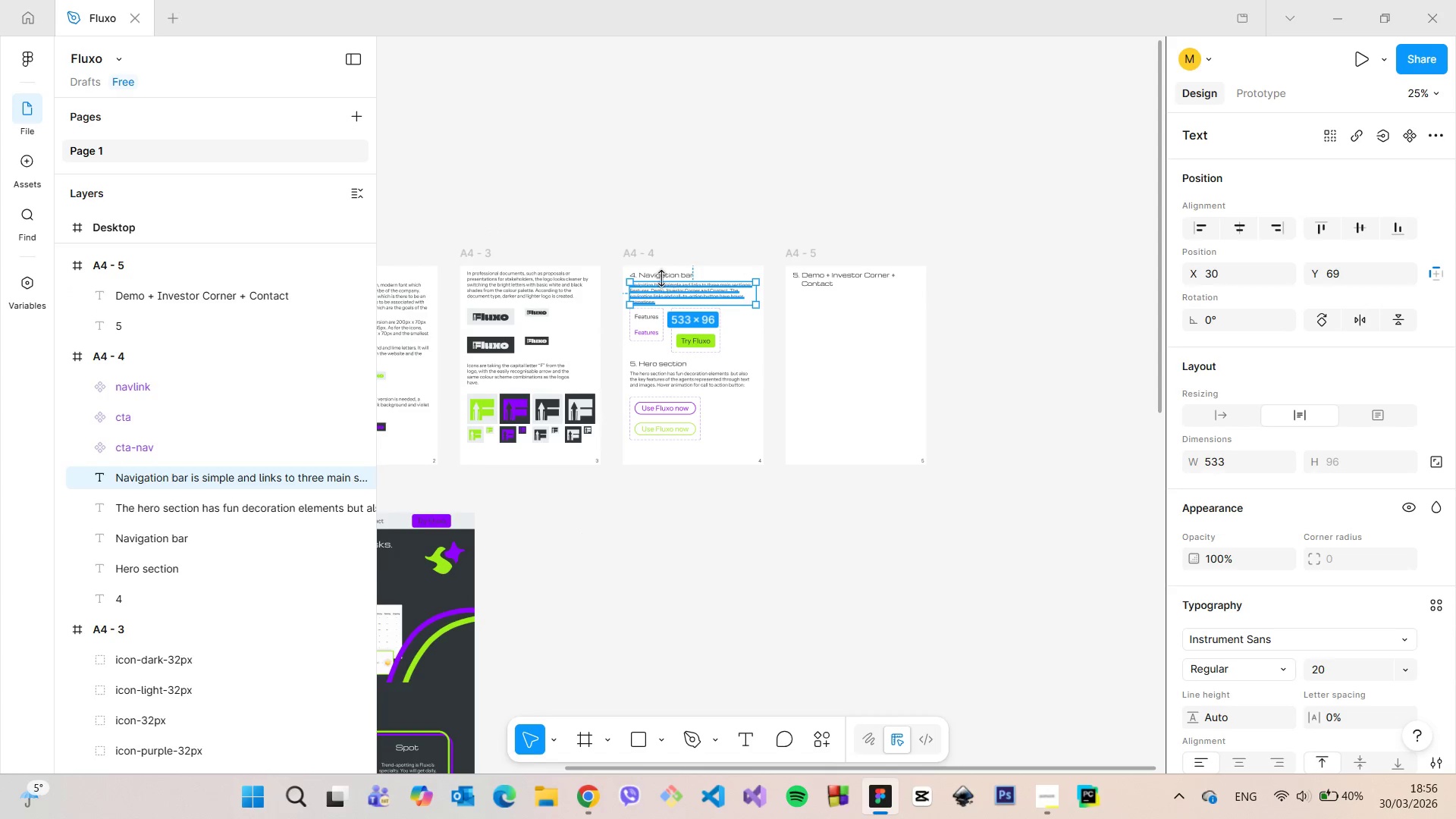 
hold_key(key=AltLeft, duration=0.53)
 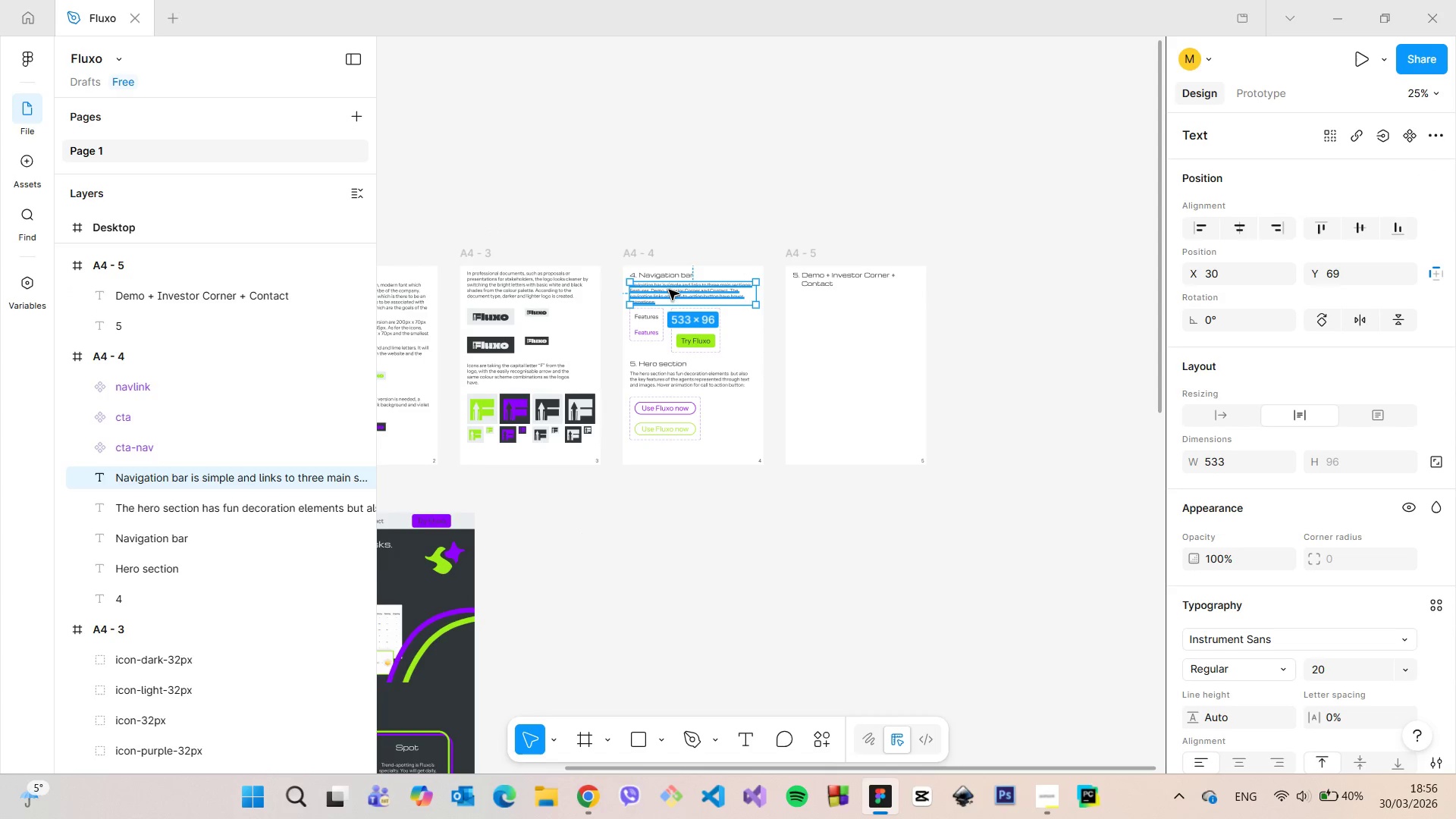 
left_click([669, 290])
 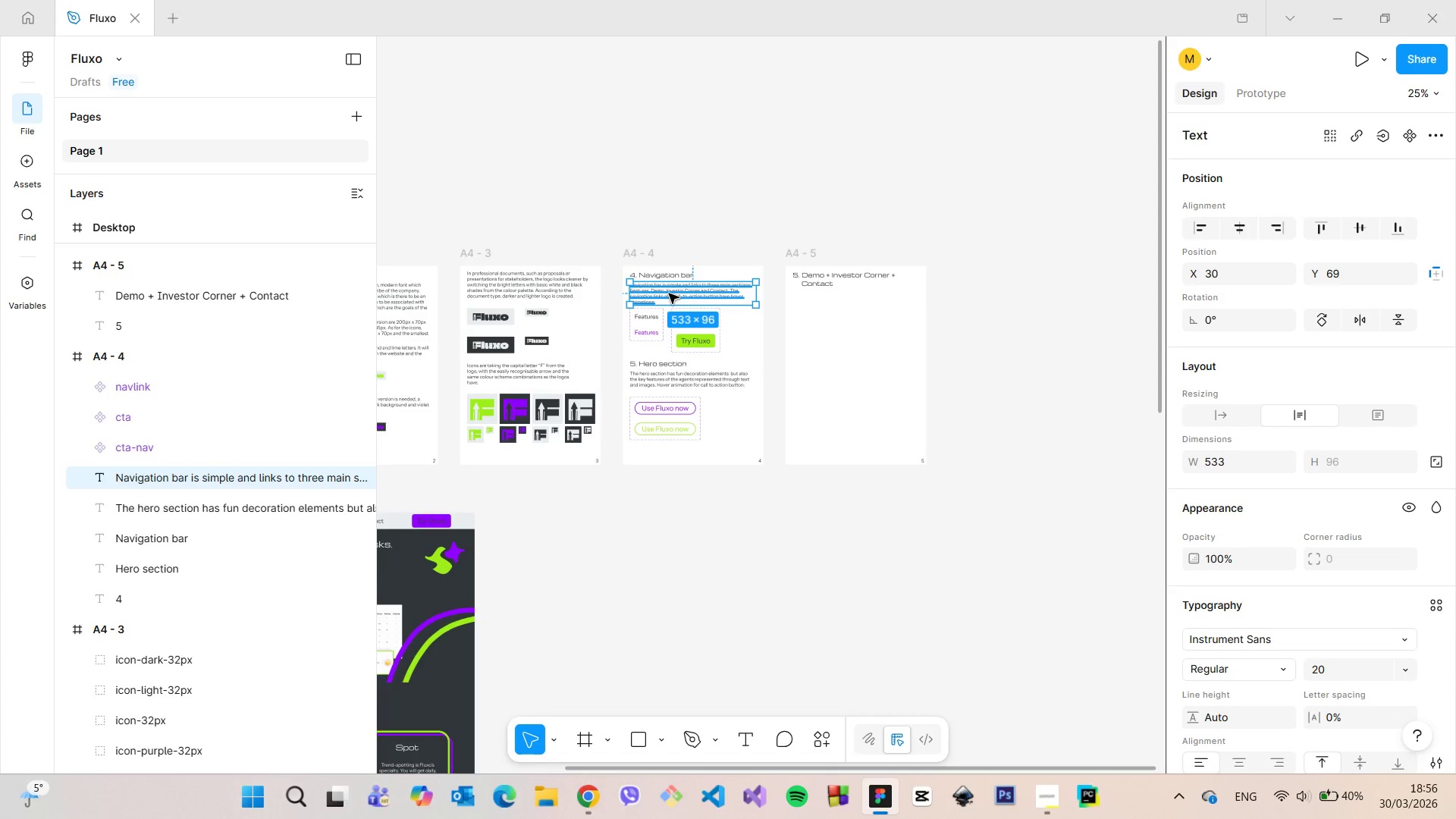 
hold_key(key=AltLeft, duration=1.2)
left_click_drag(start_coordinate=[669, 293], to_coordinate=[830, 308])
 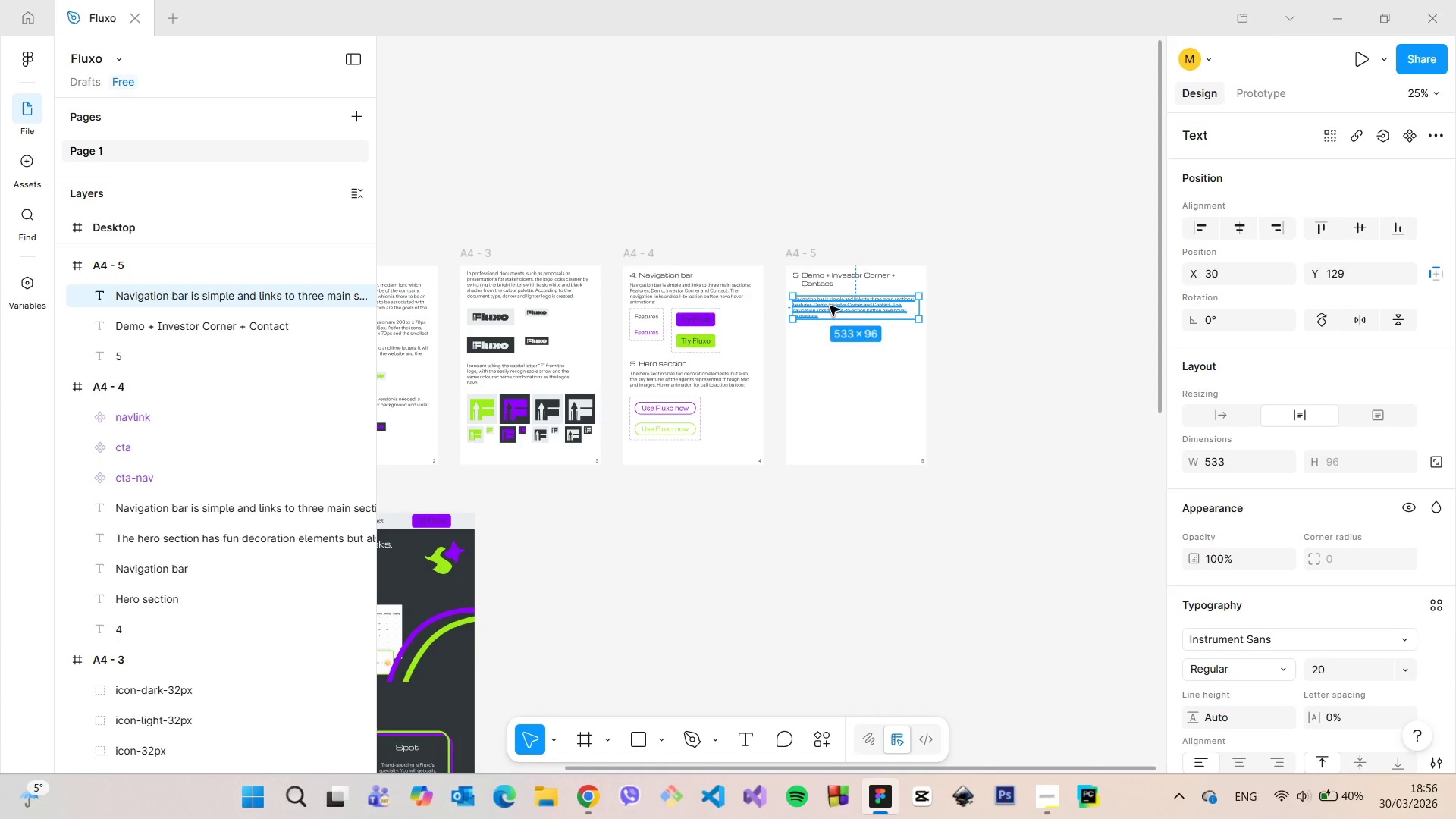 
left_click_drag(start_coordinate=[814, 306], to_coordinate=[812, 290])
 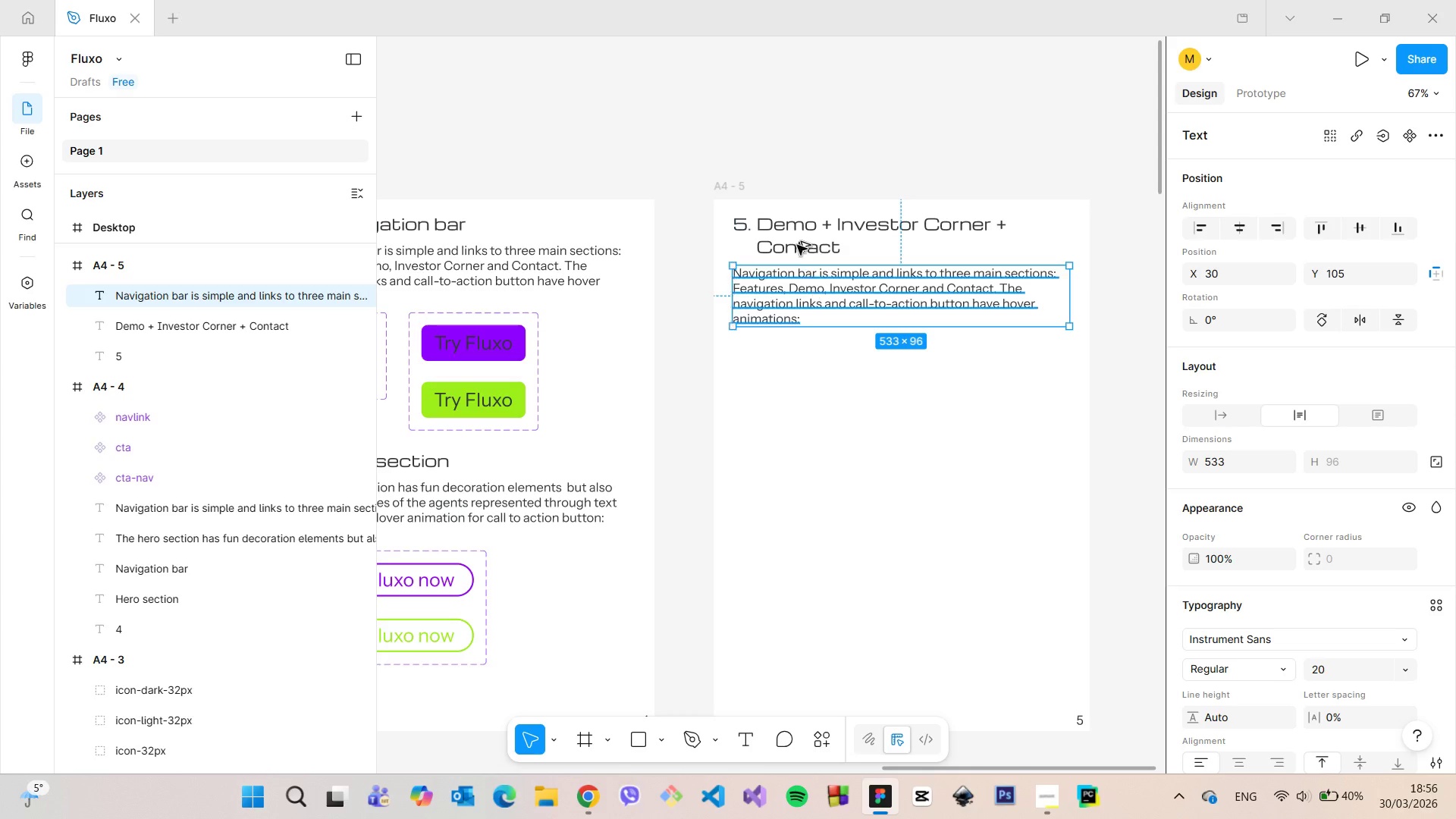 
scroll: coordinate [830, 306], scroll_direction: up, amount: 10.0
 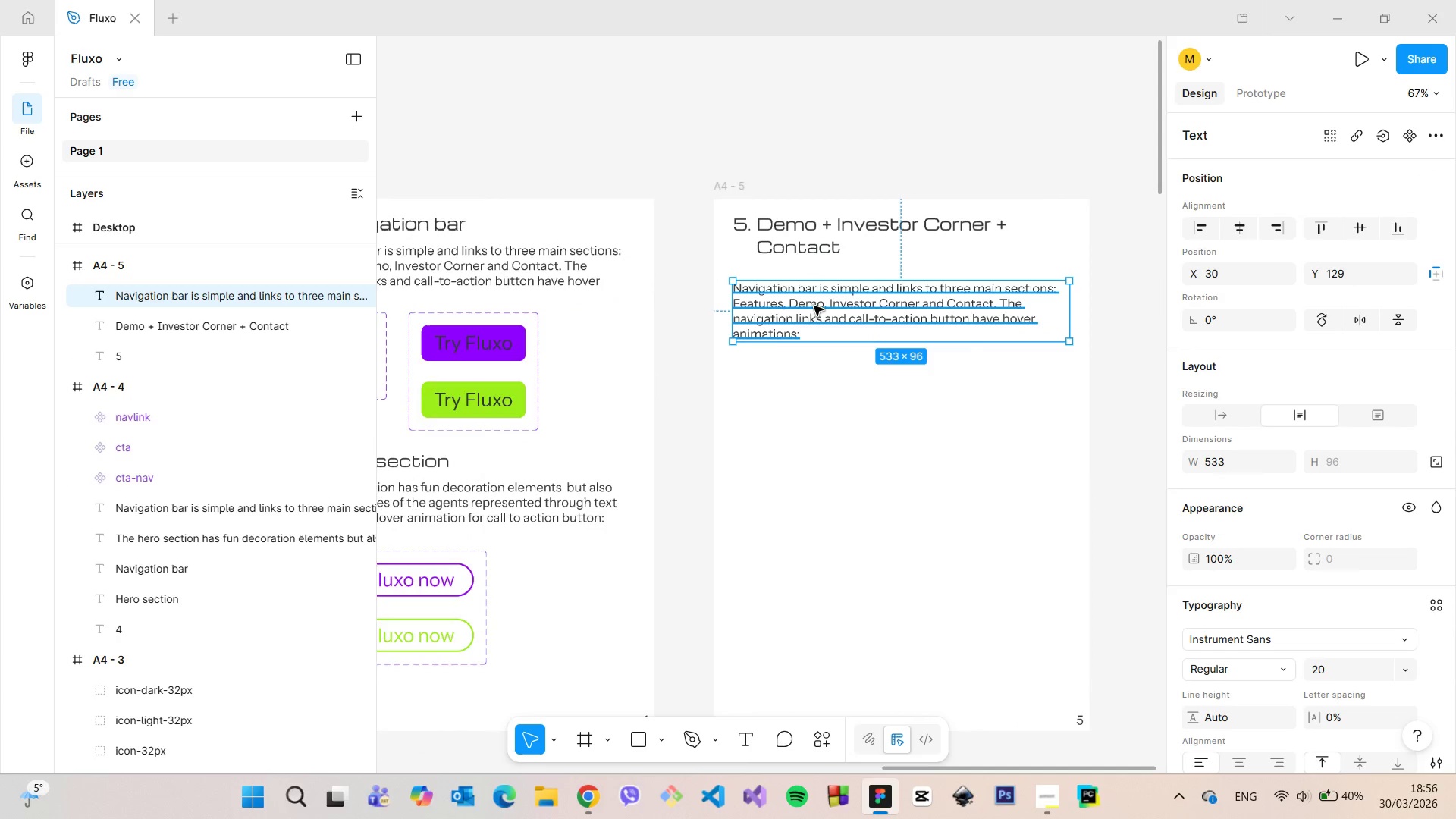 
hold_key(key=AltLeft, duration=0.48)
 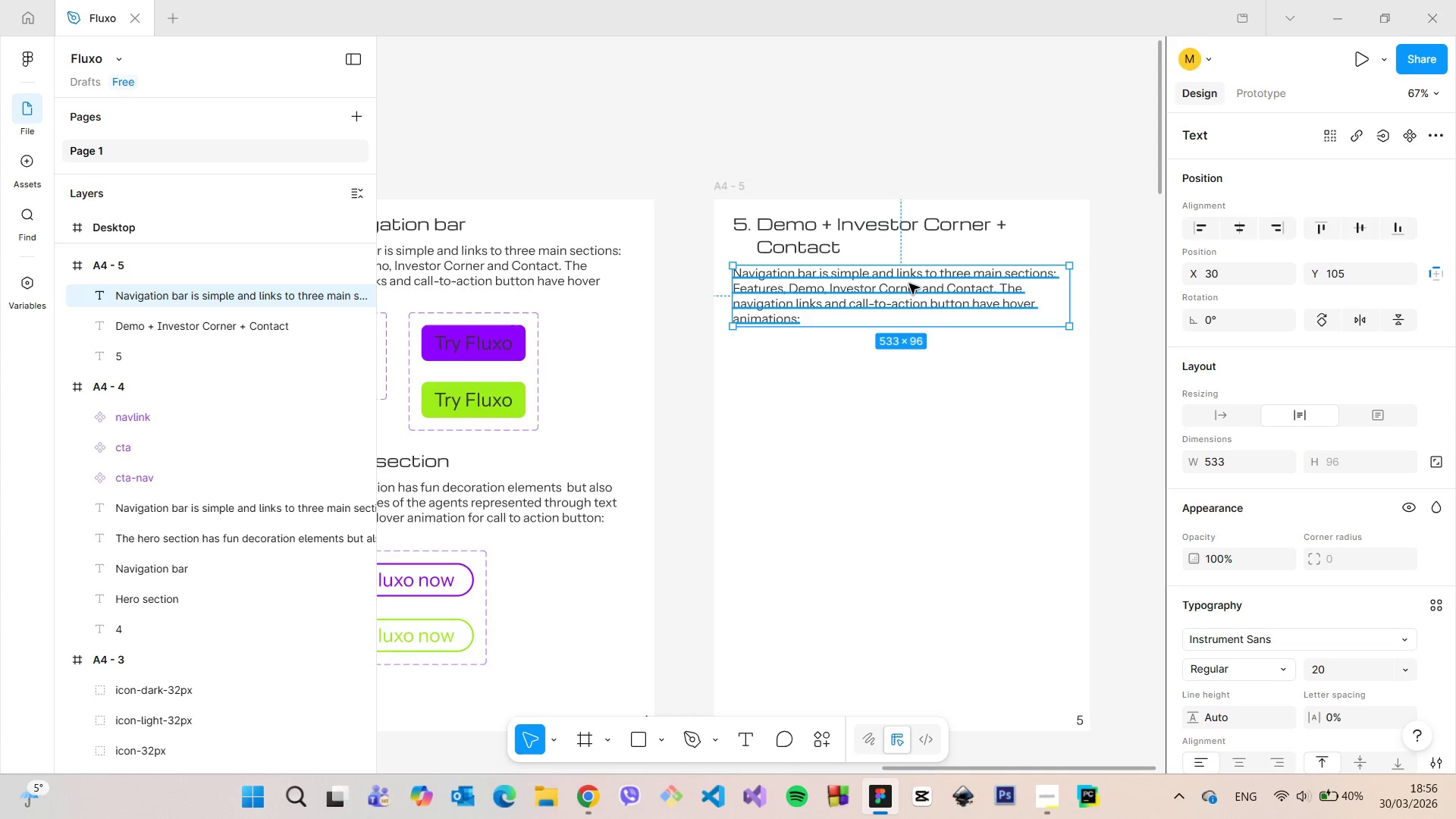 
double_click([909, 284])
 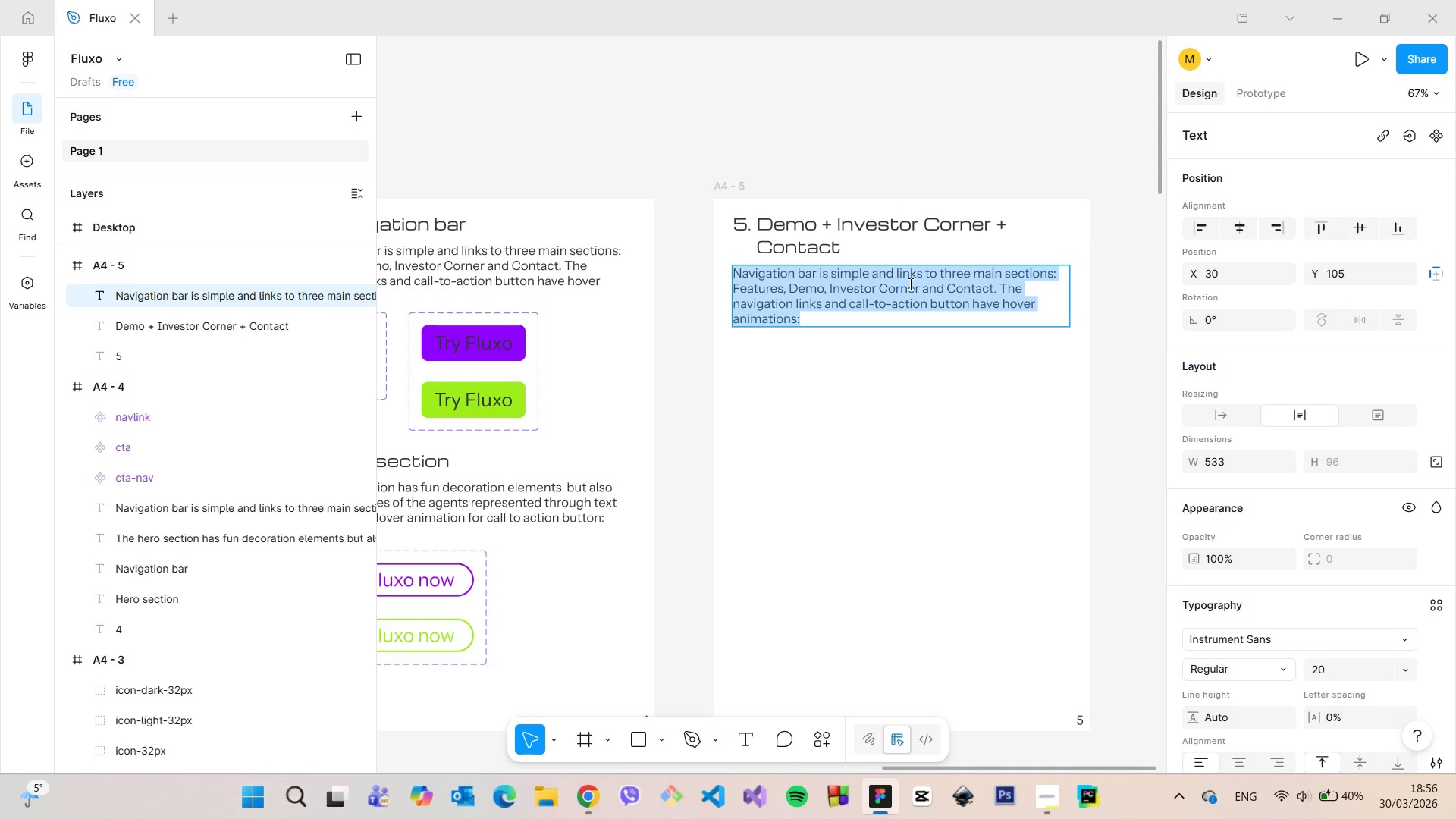 
type(With a subtle shift to a lighter background, that still maintains Fluco')
key(Backspace)
key(Backspace)
key(Backspace)
type(xo's aesthetic this part of the website is )
 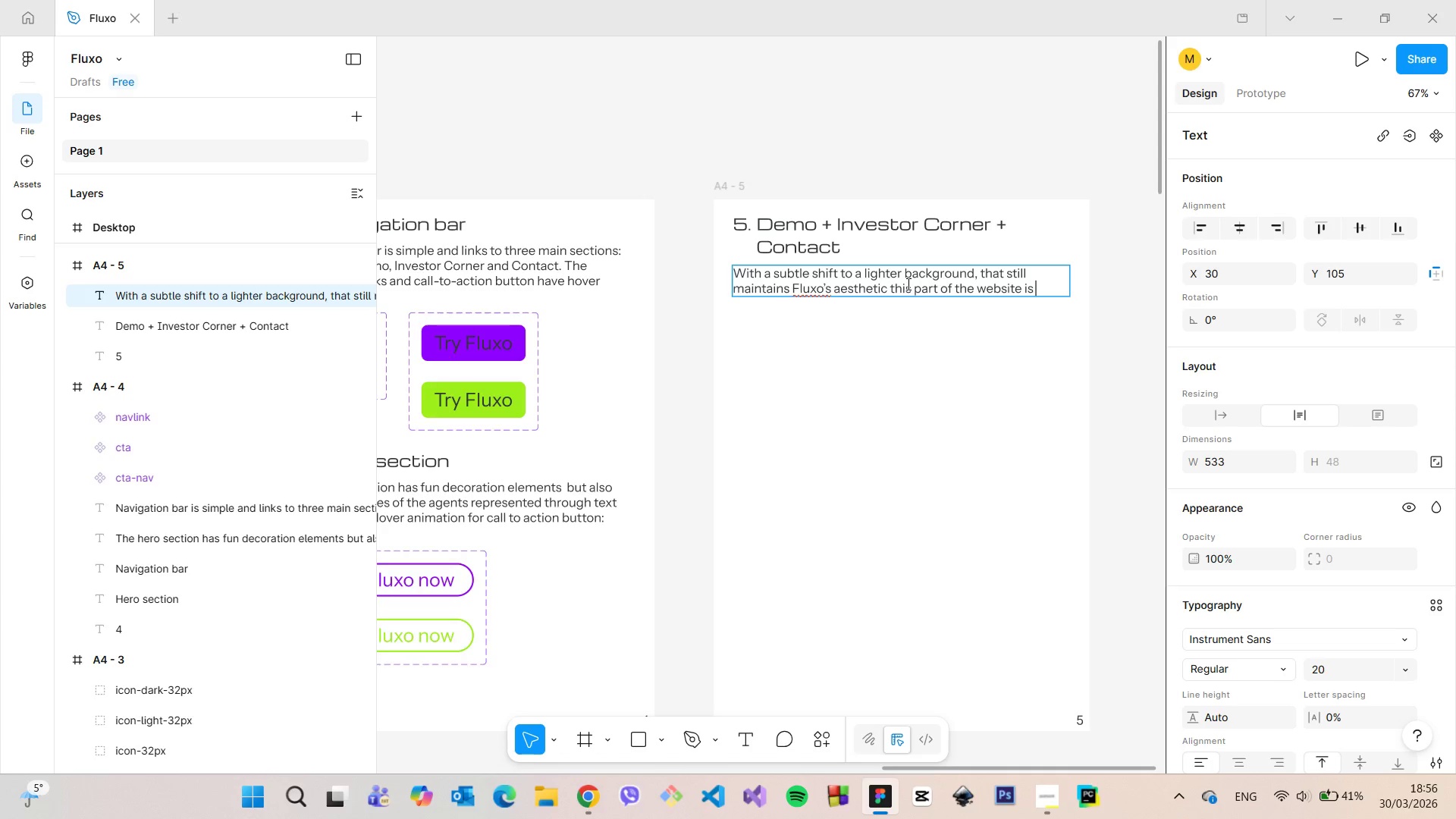 
scroll: coordinate [907, 284], scroll_direction: down, amount: 6.0
 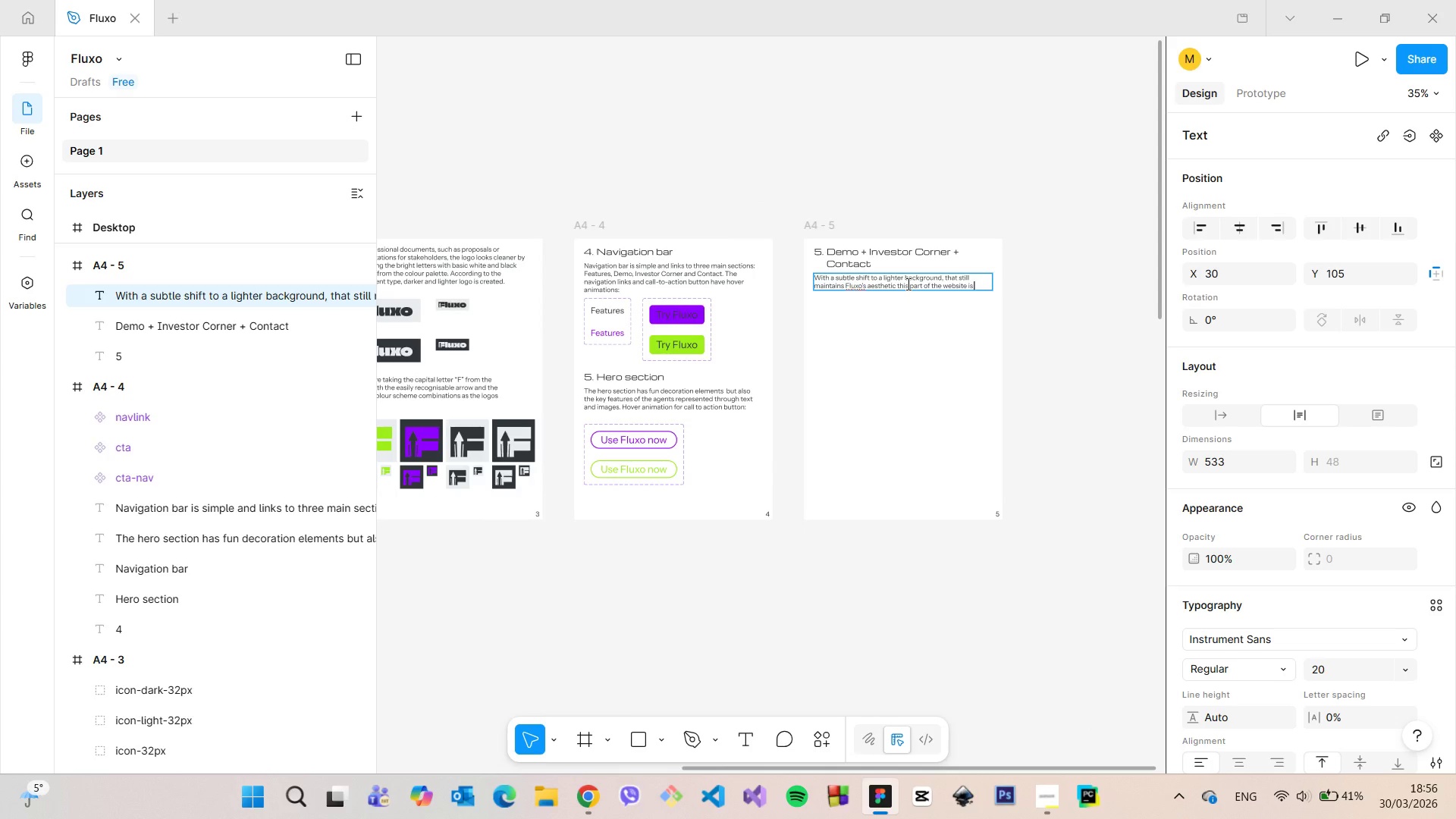 
type(displaye)
key(Backspace)
type(ing a profe)
key(Backspace)
type(fesi)
key(Backspace)
key(Backspace)
key(Backspace)
key(Backspace)
type(essional Demo of the software, as well as highk)
key(Backspace)
type(lighting the sales side of the business. The contacg )
key(Backspace)
key(Backspace)
type(t form is simpe, but suitable for this type of landinag )
key(Backspace)
key(Backspace)
key(Backspace)
type(g)
key(Backspace)
type(g page.)
 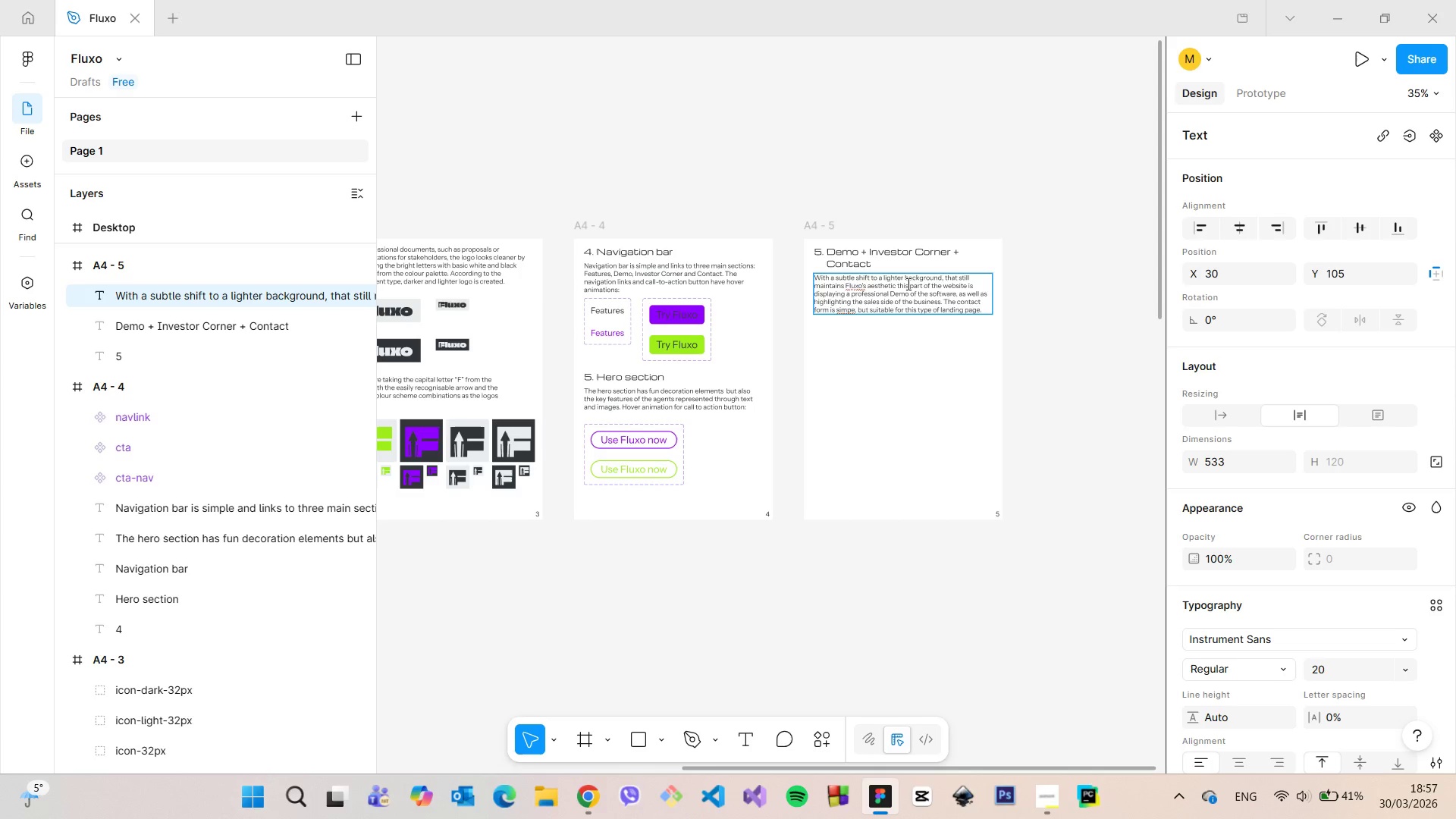 
scroll: coordinate [907, 284], scroll_direction: down, amount: 11.0
 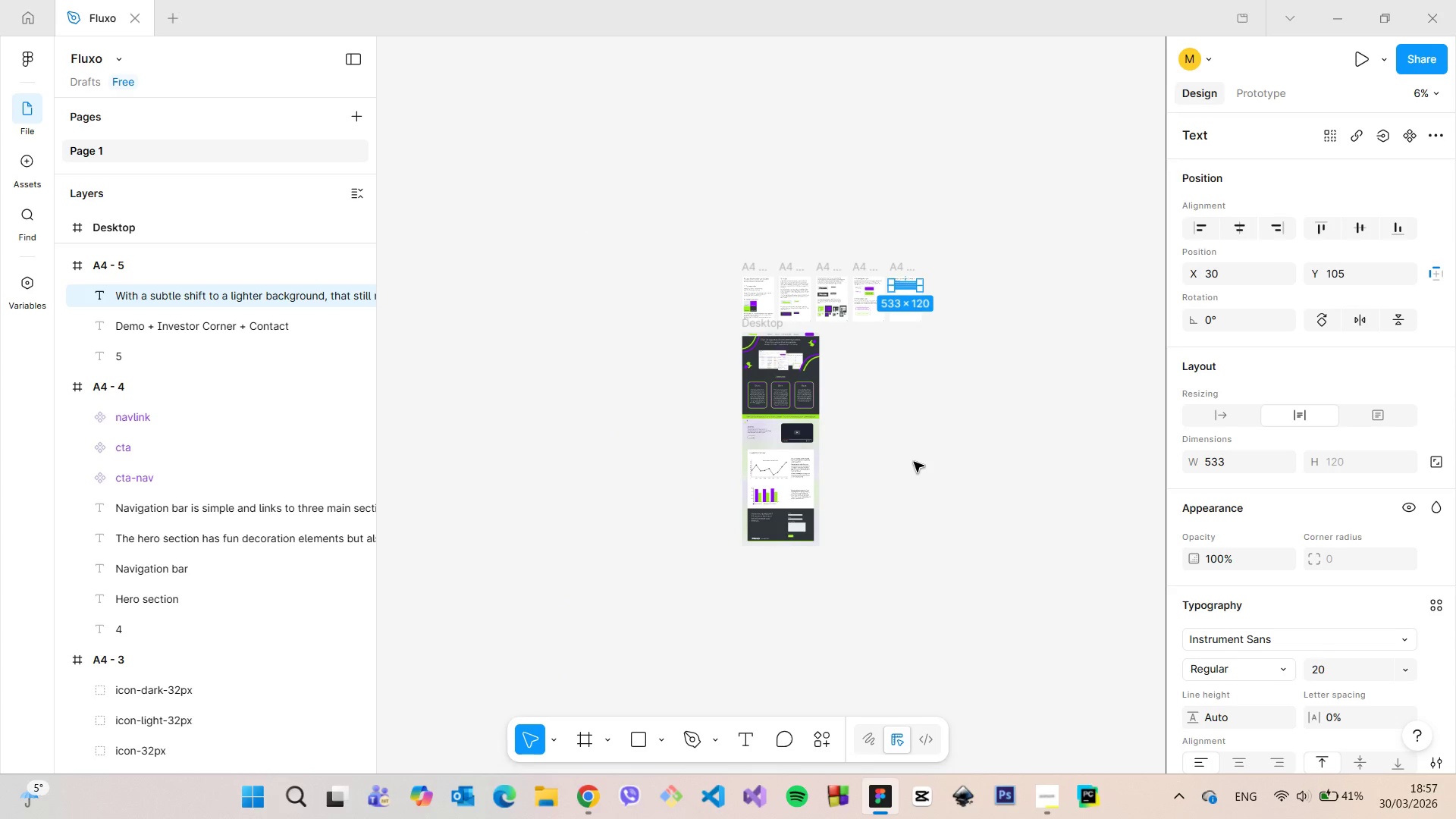 
double_click([914, 462])
 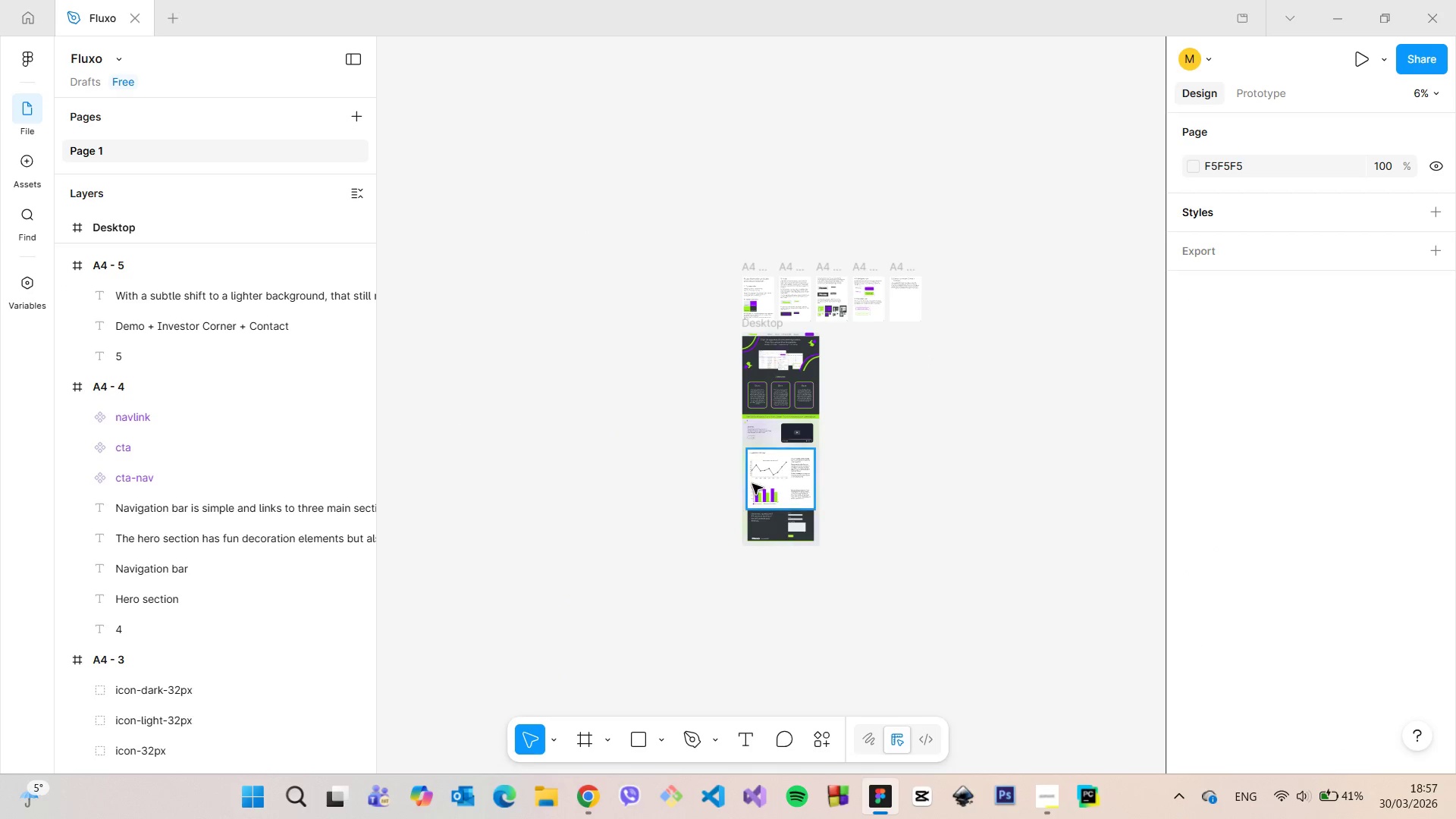 
scroll: coordinate [777, 449], scroll_direction: up, amount: 10.0
 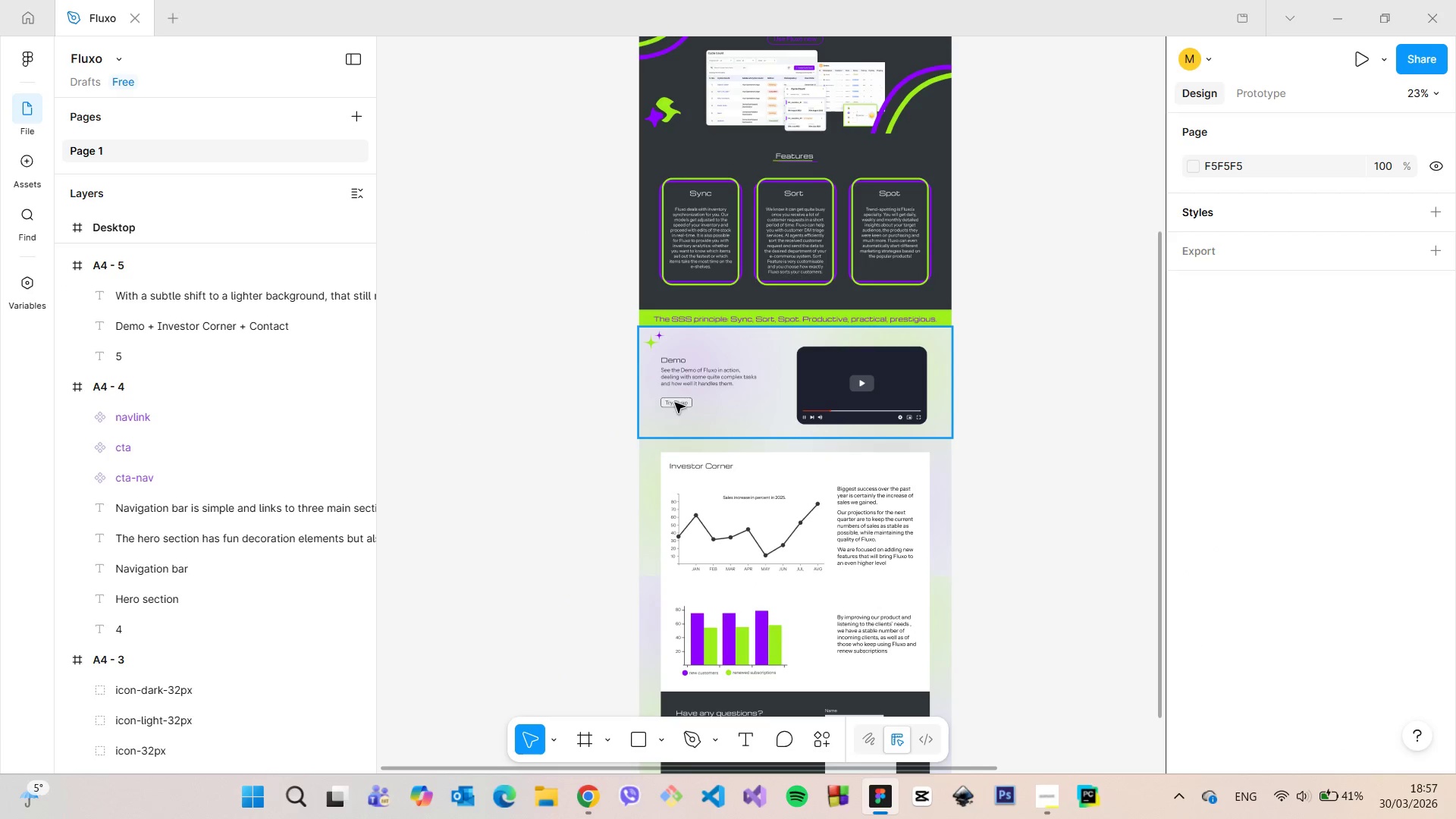 
double_click([675, 403])
 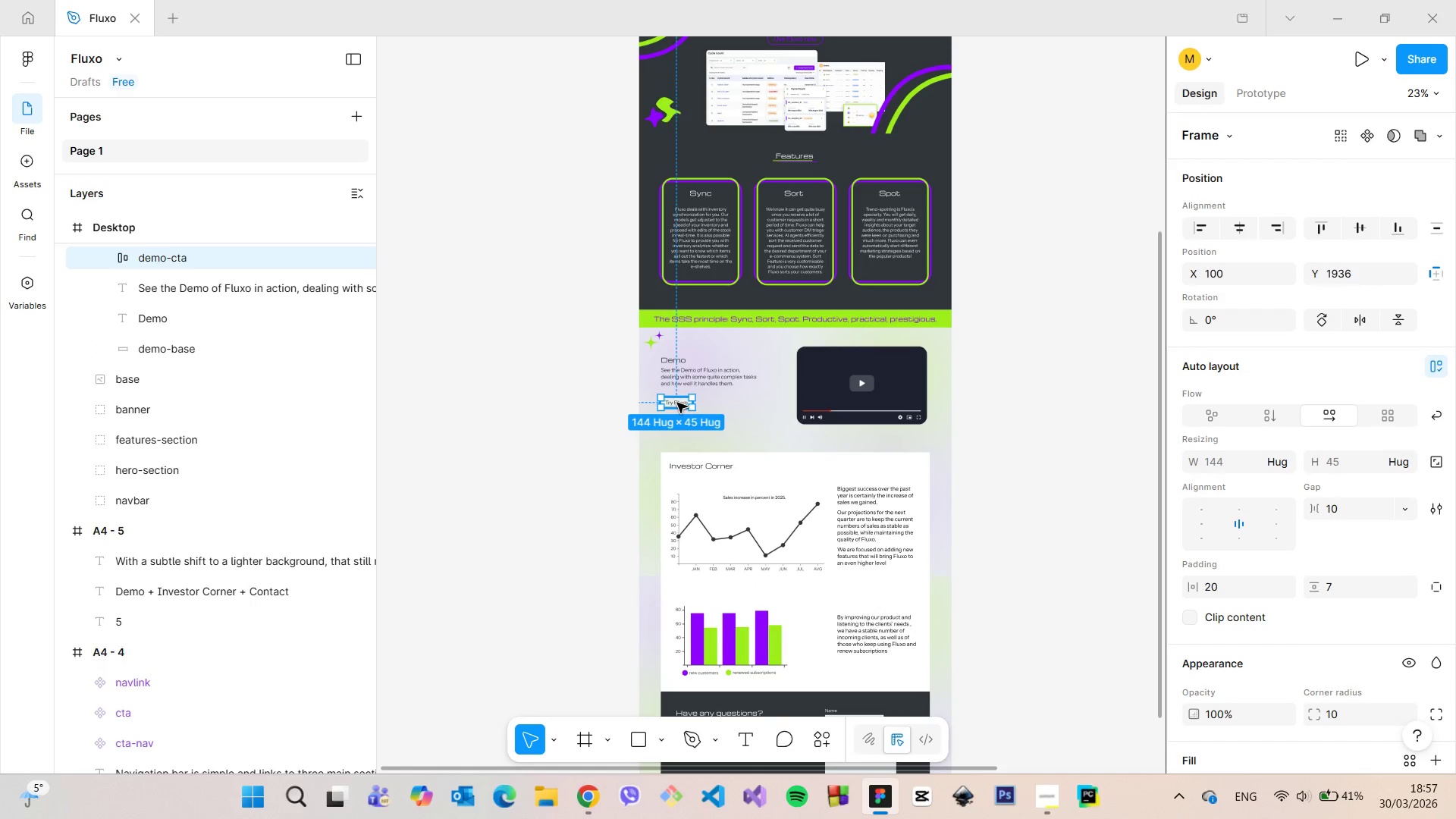 
hold_key(key=AltLeft, duration=1.5)
left_click_drag(start_coordinate=[677, 403], to_coordinate=[1046, 183])
 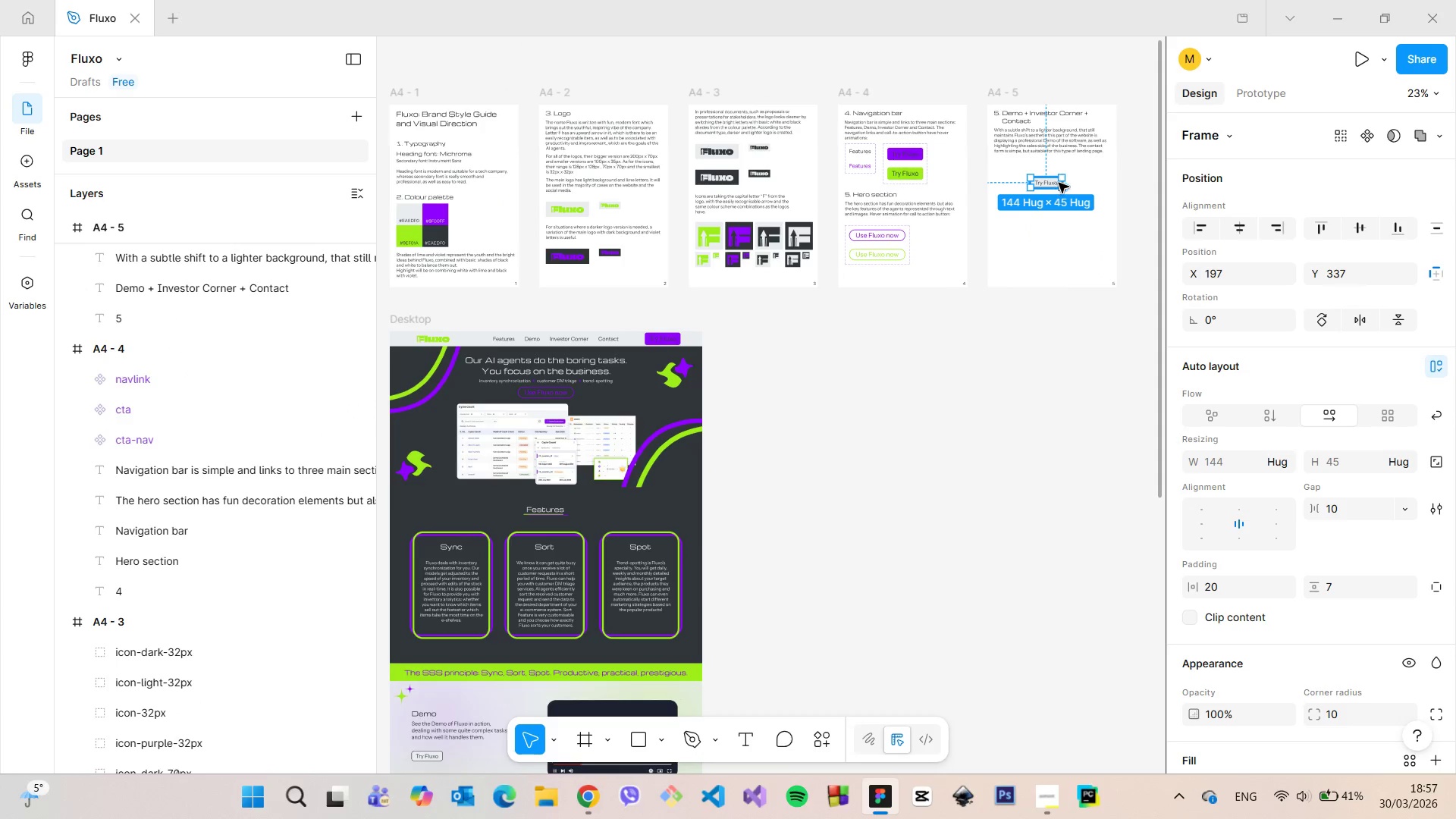 
hold_key(key=AltLeft, duration=1.52)
 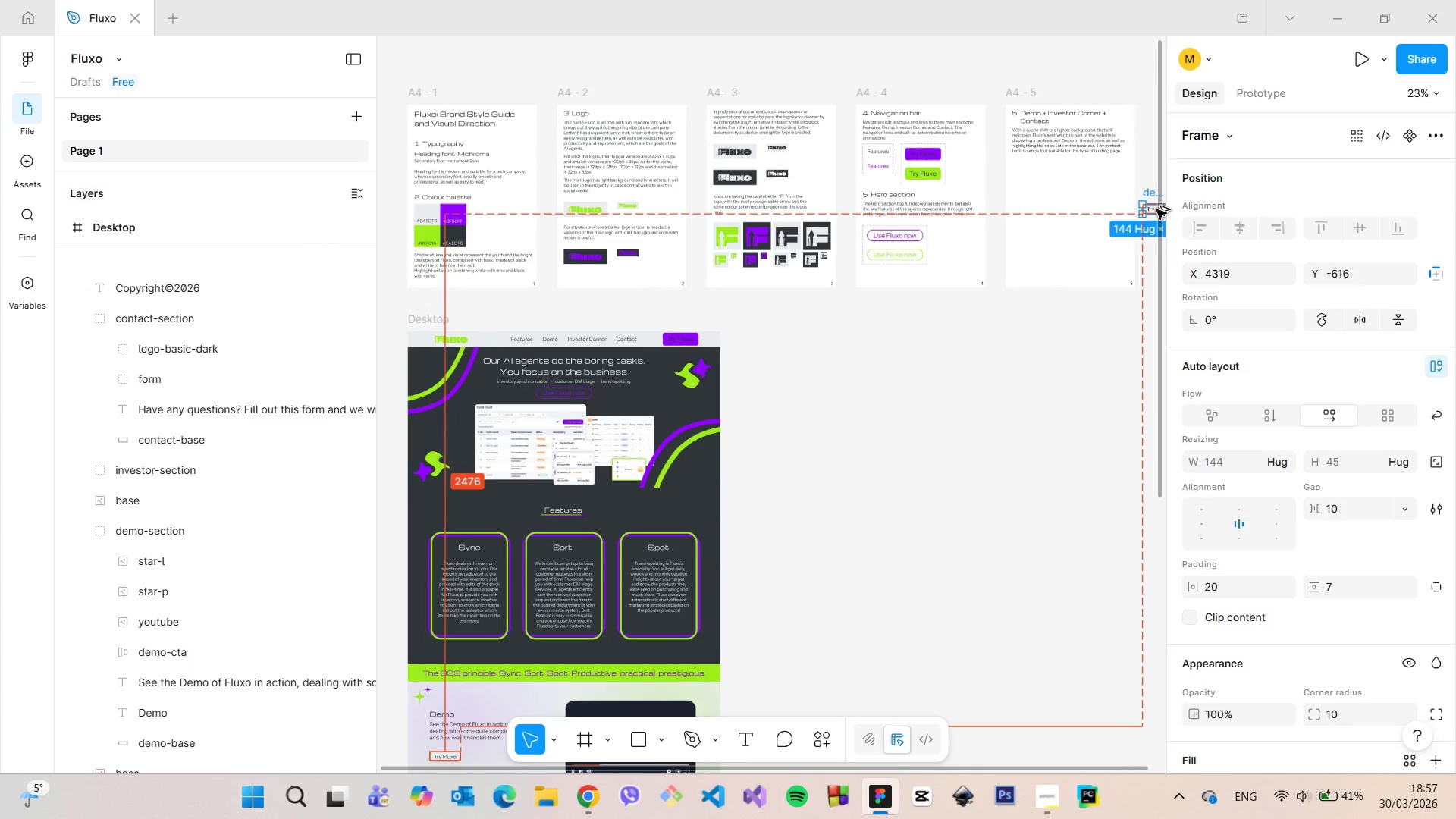 
hold_key(key=AltLeft, duration=1.52)
 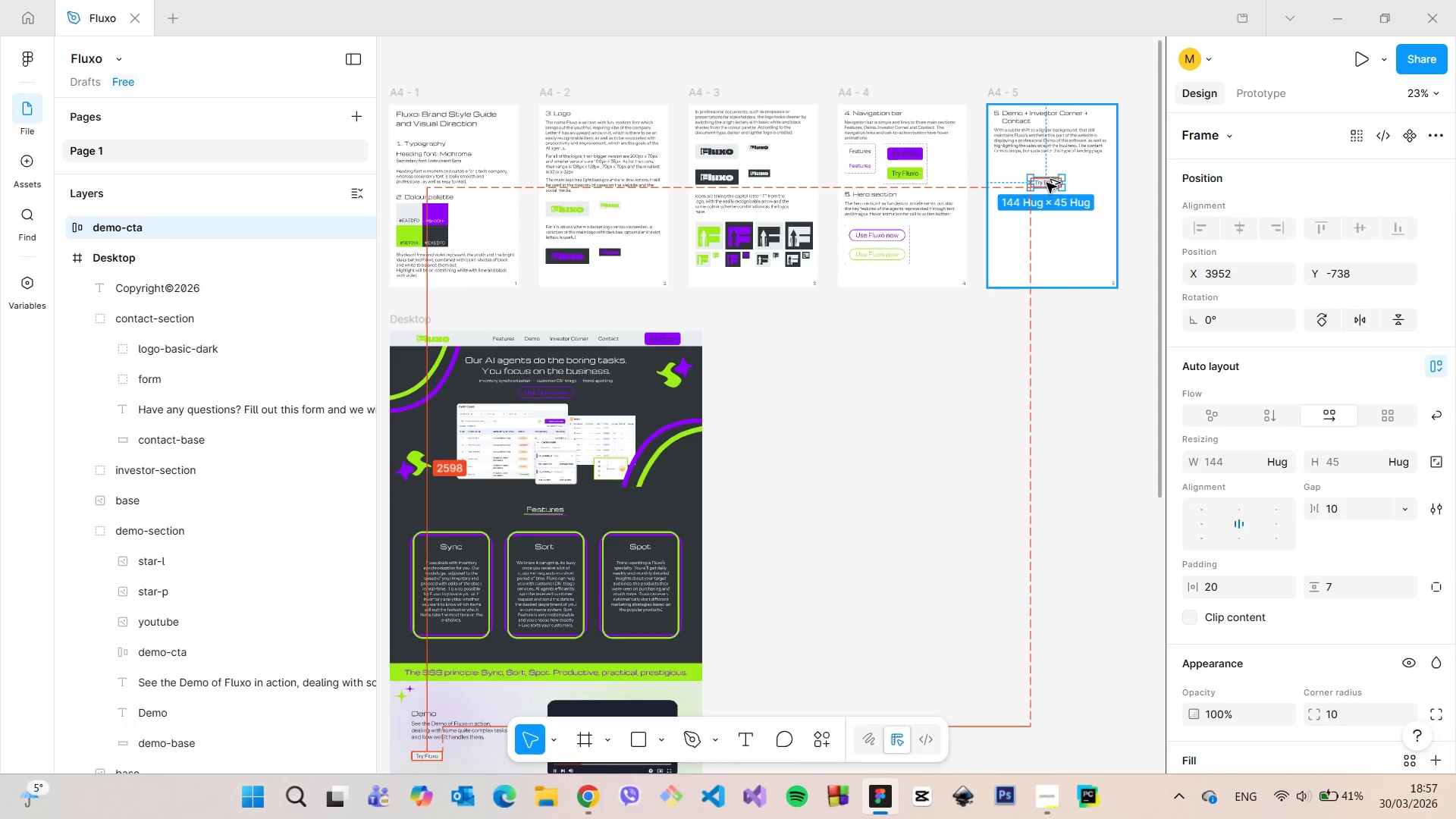 
key(Alt+AltLeft)
 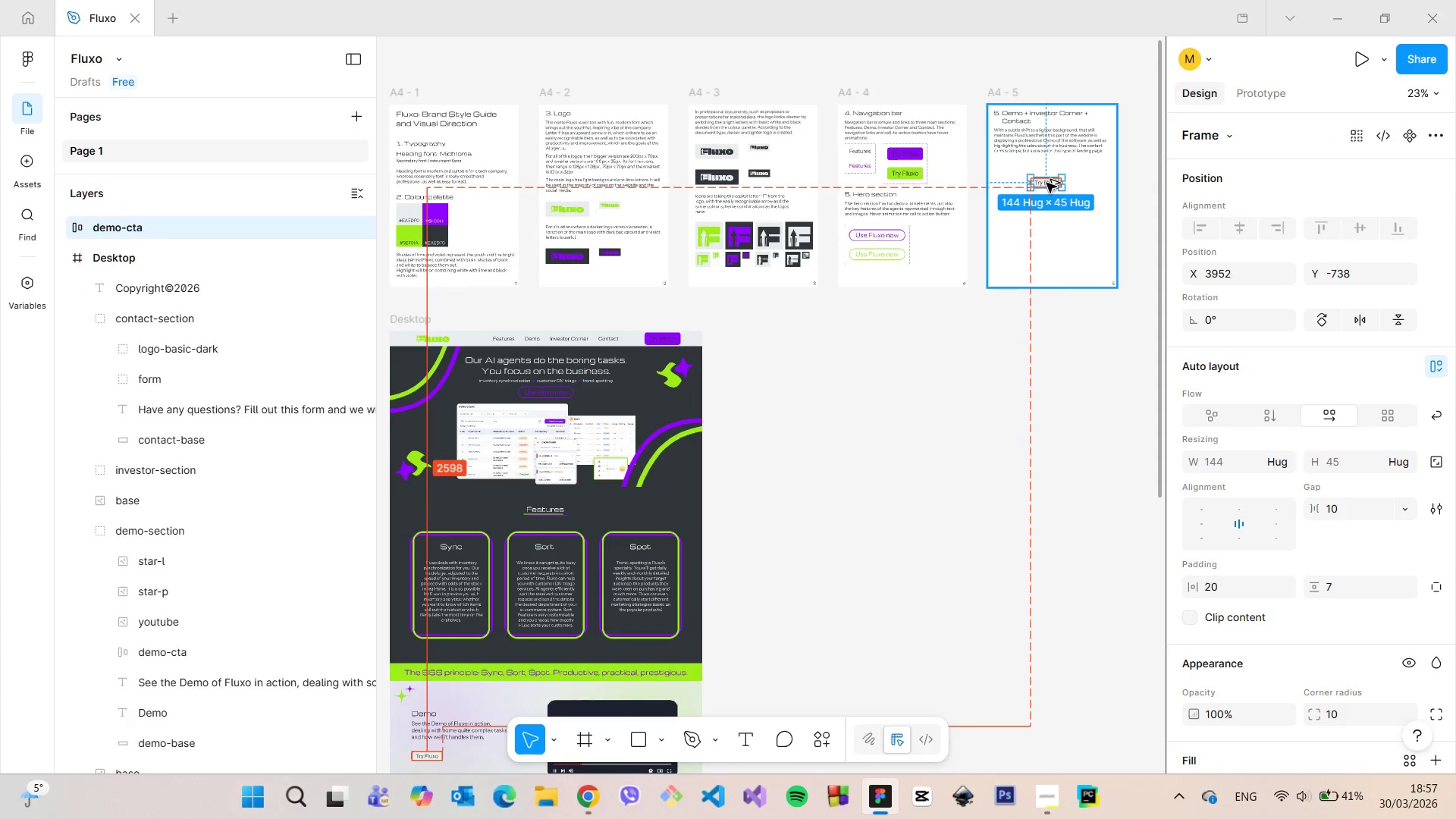 
key(Alt+AltLeft)
 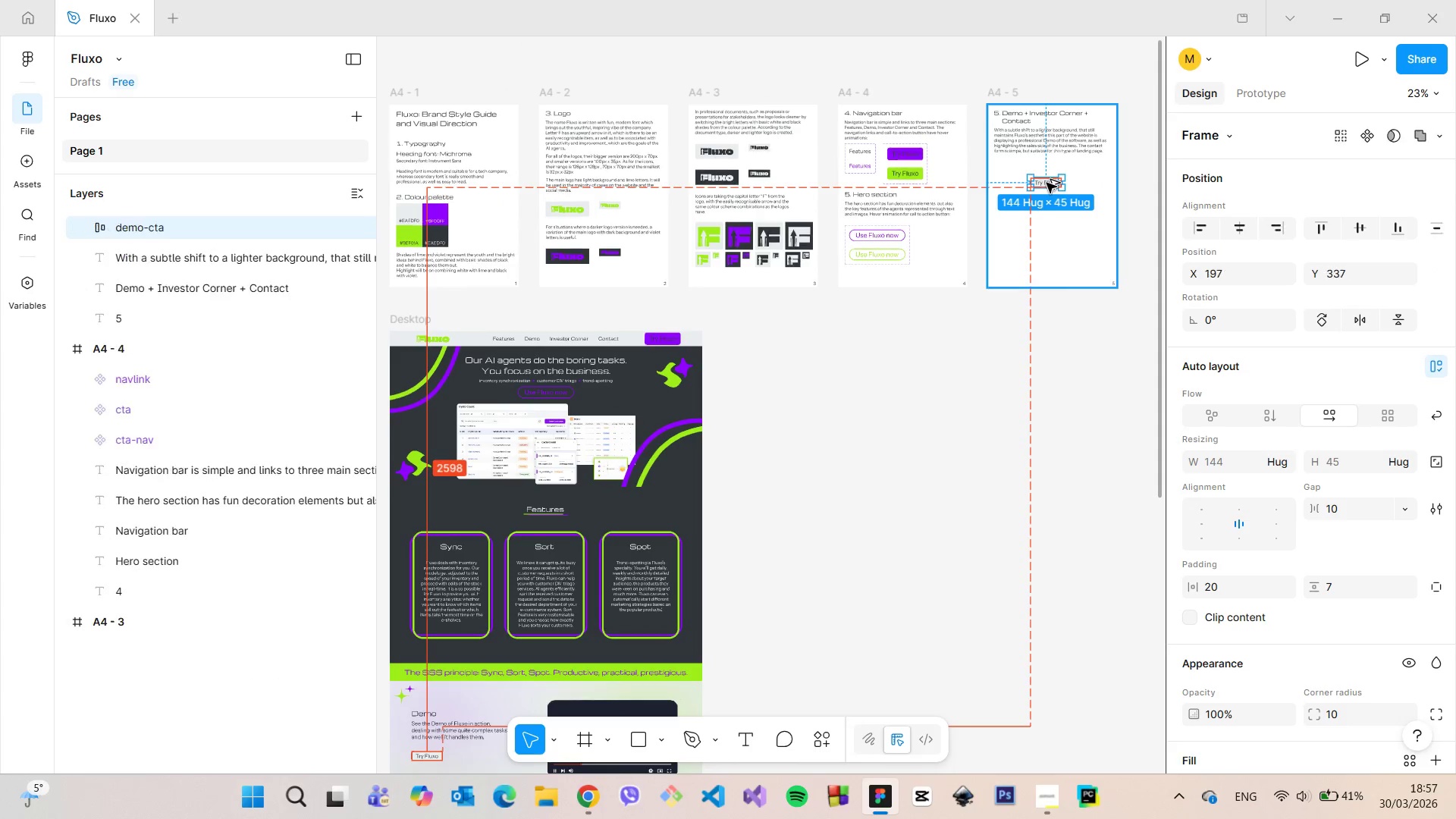 
key(Alt+AltLeft)
 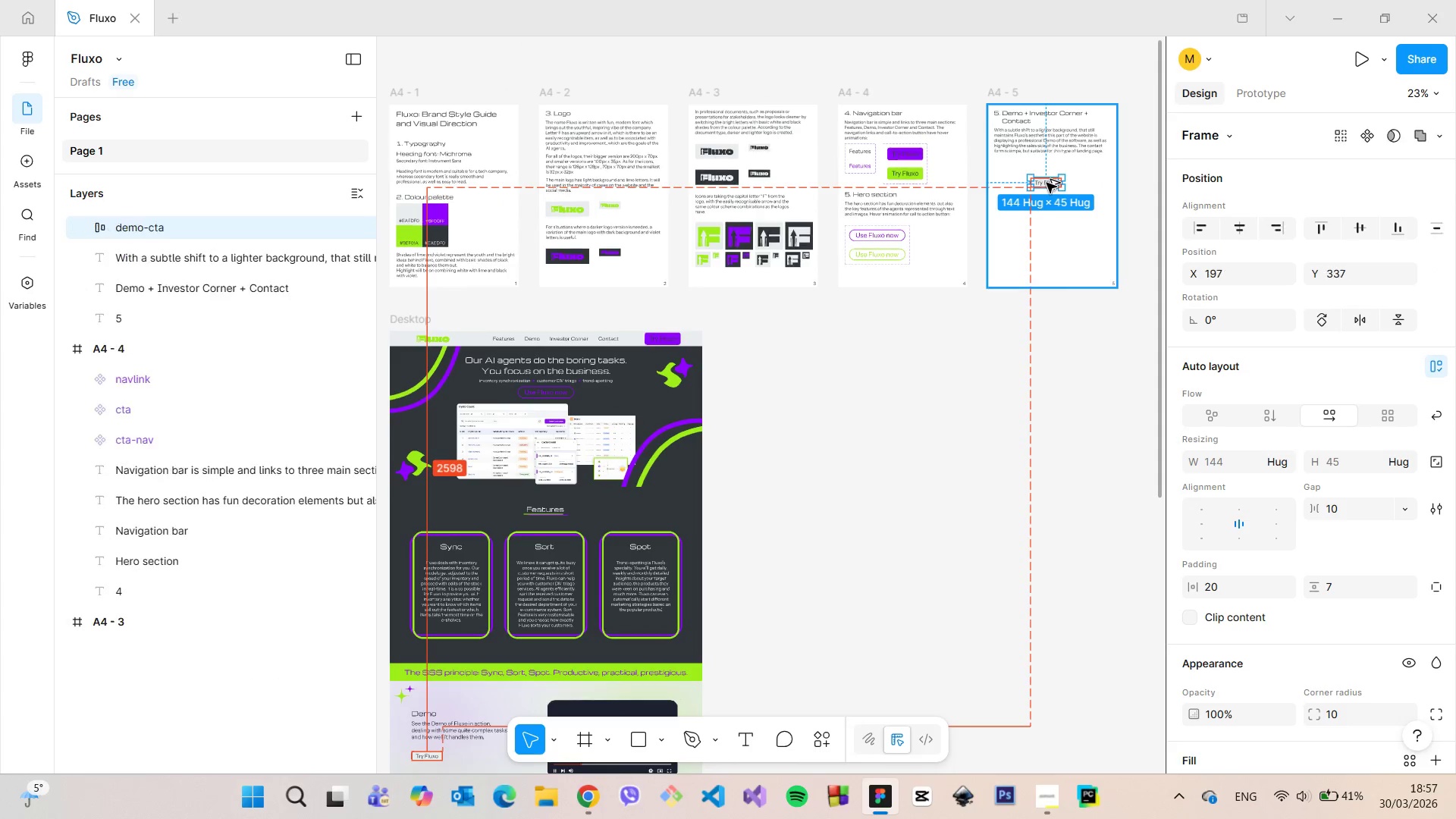 
key(Alt+AltLeft)
 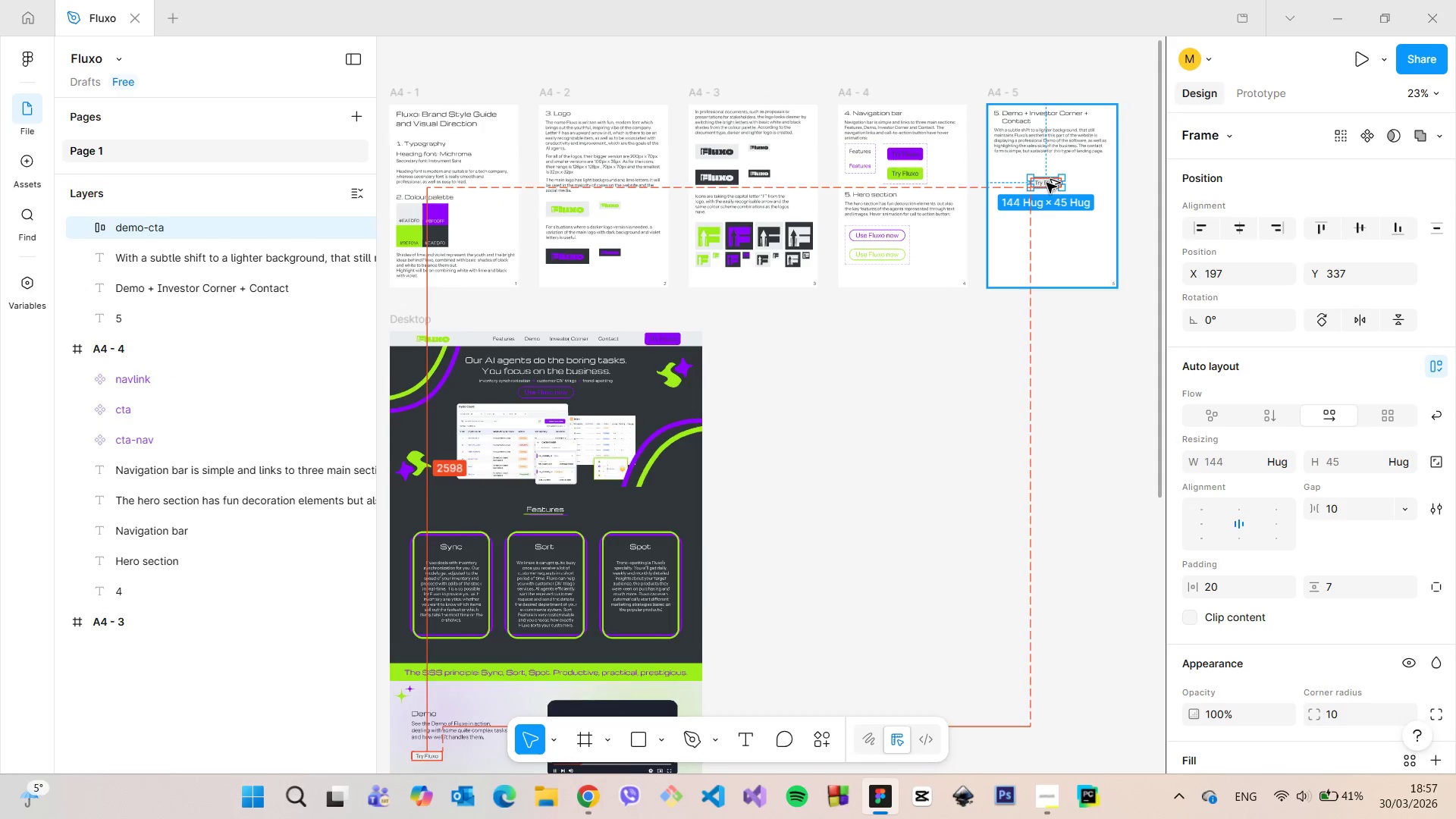 
key(Alt+AltLeft)
 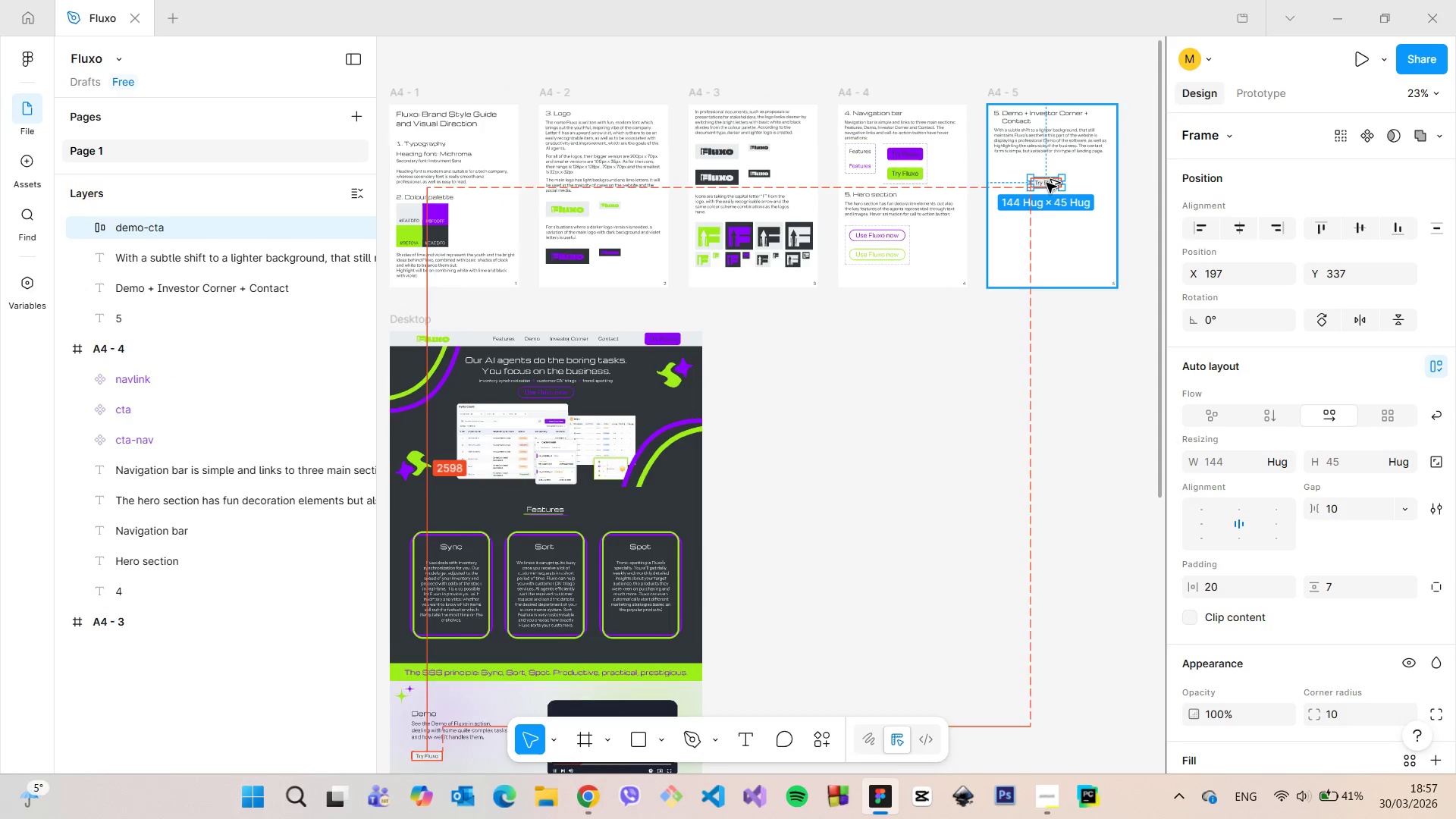 
key(Alt+AltLeft)
 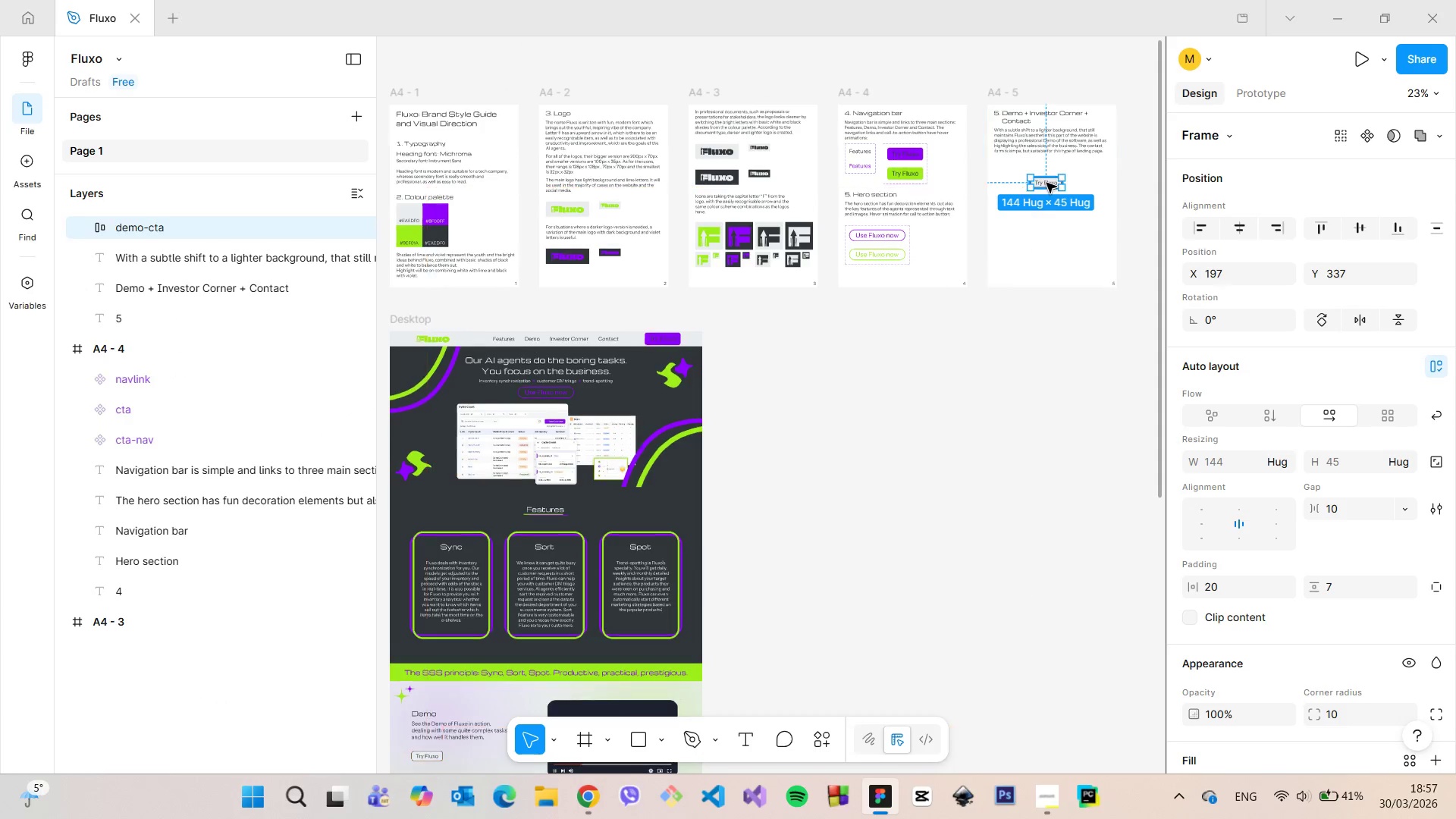 
key(Alt+AltLeft)
 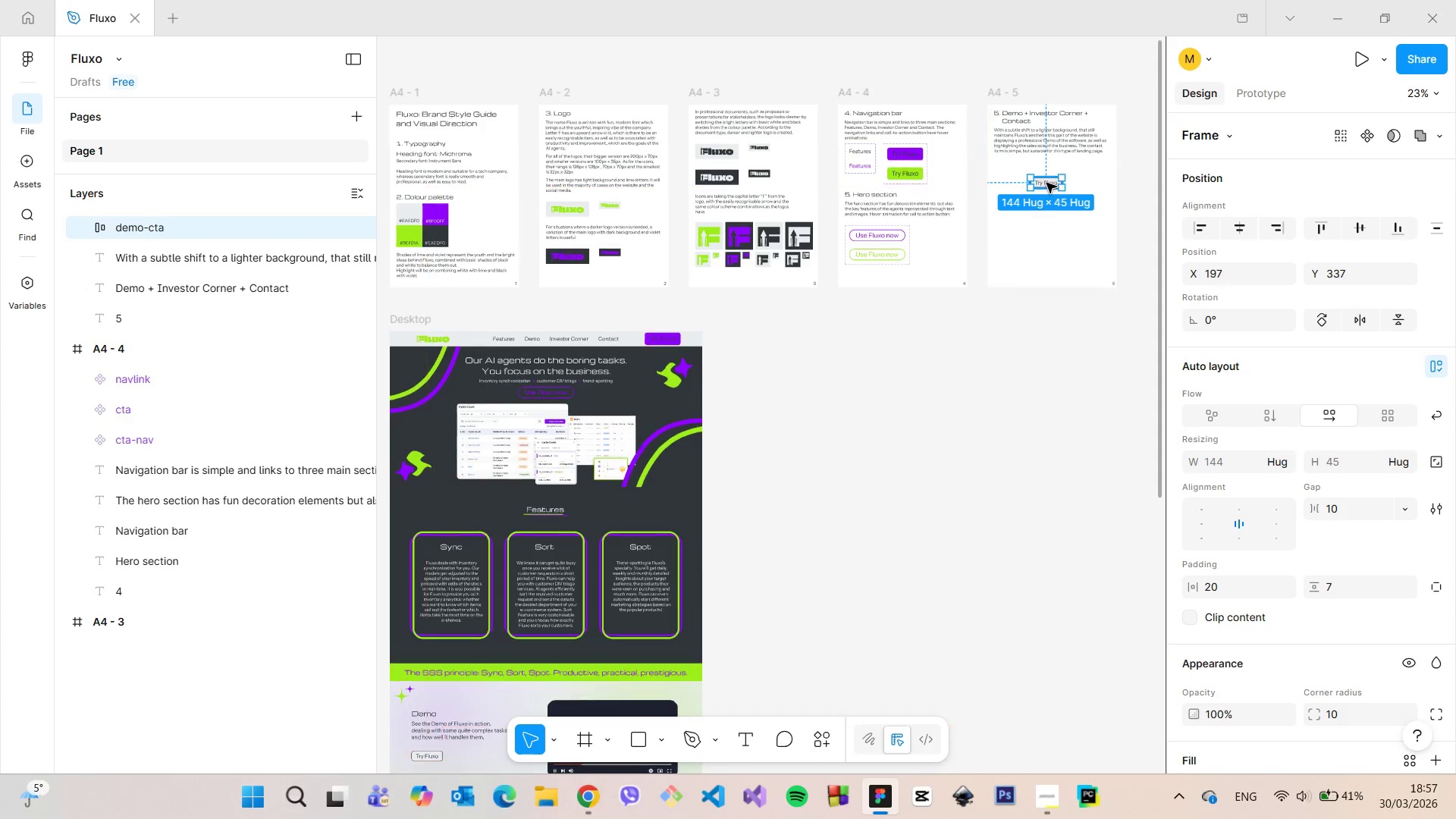 
key(Alt+AltLeft)
 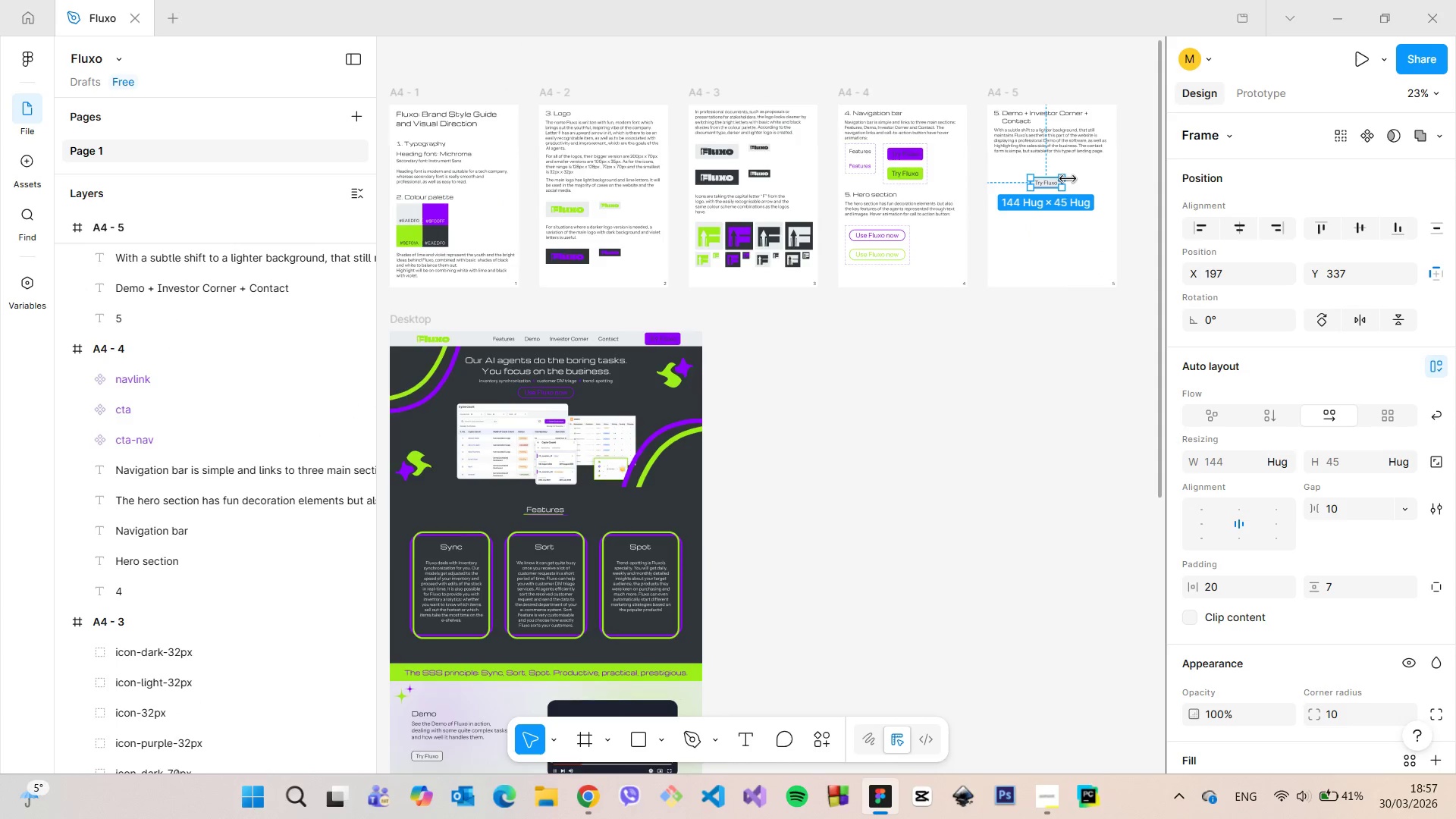 
scroll: coordinate [1068, 179], scroll_direction: down, amount: 13.0
 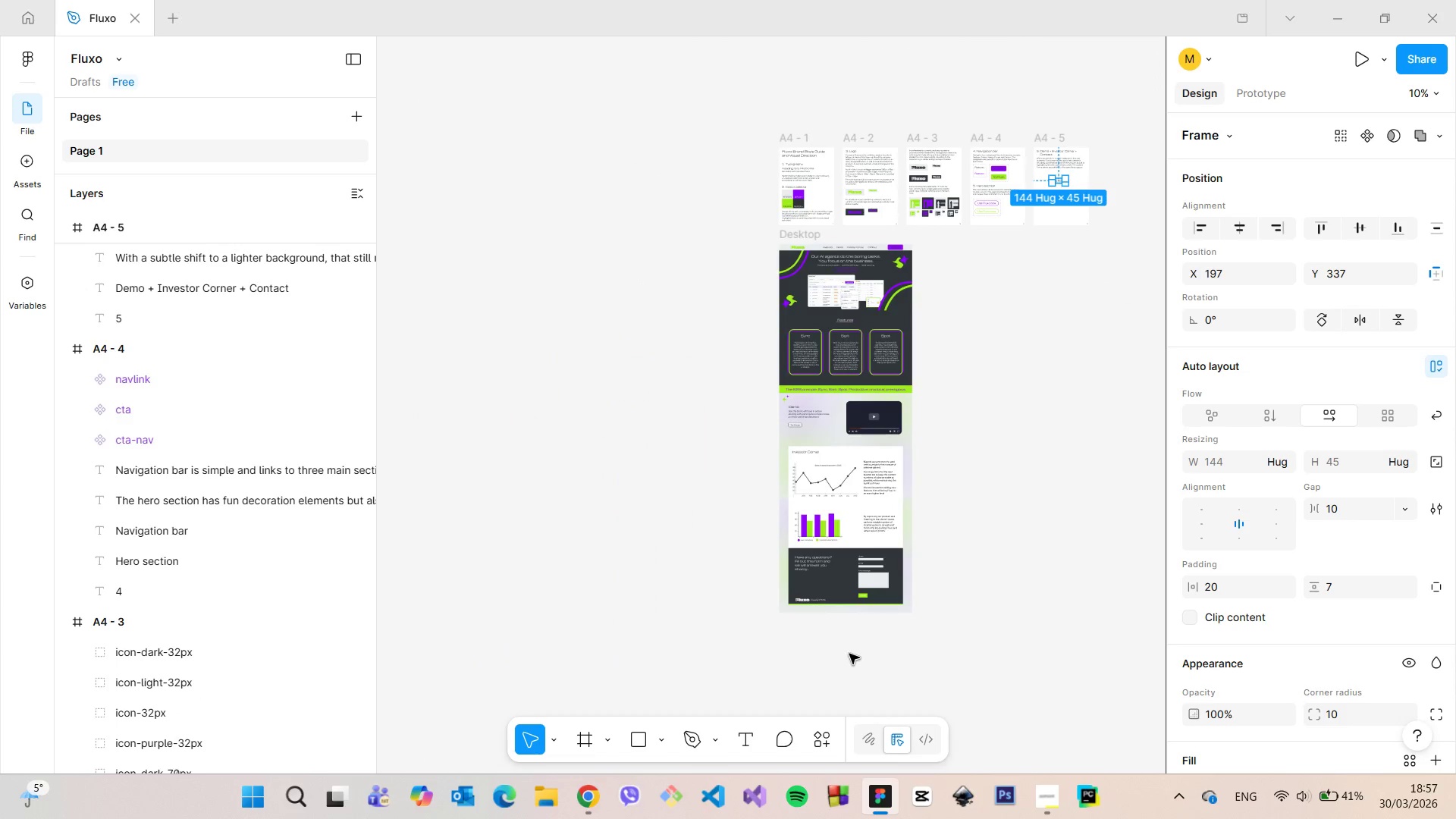 
scroll: coordinate [855, 626], scroll_direction: up, amount: 9.0
 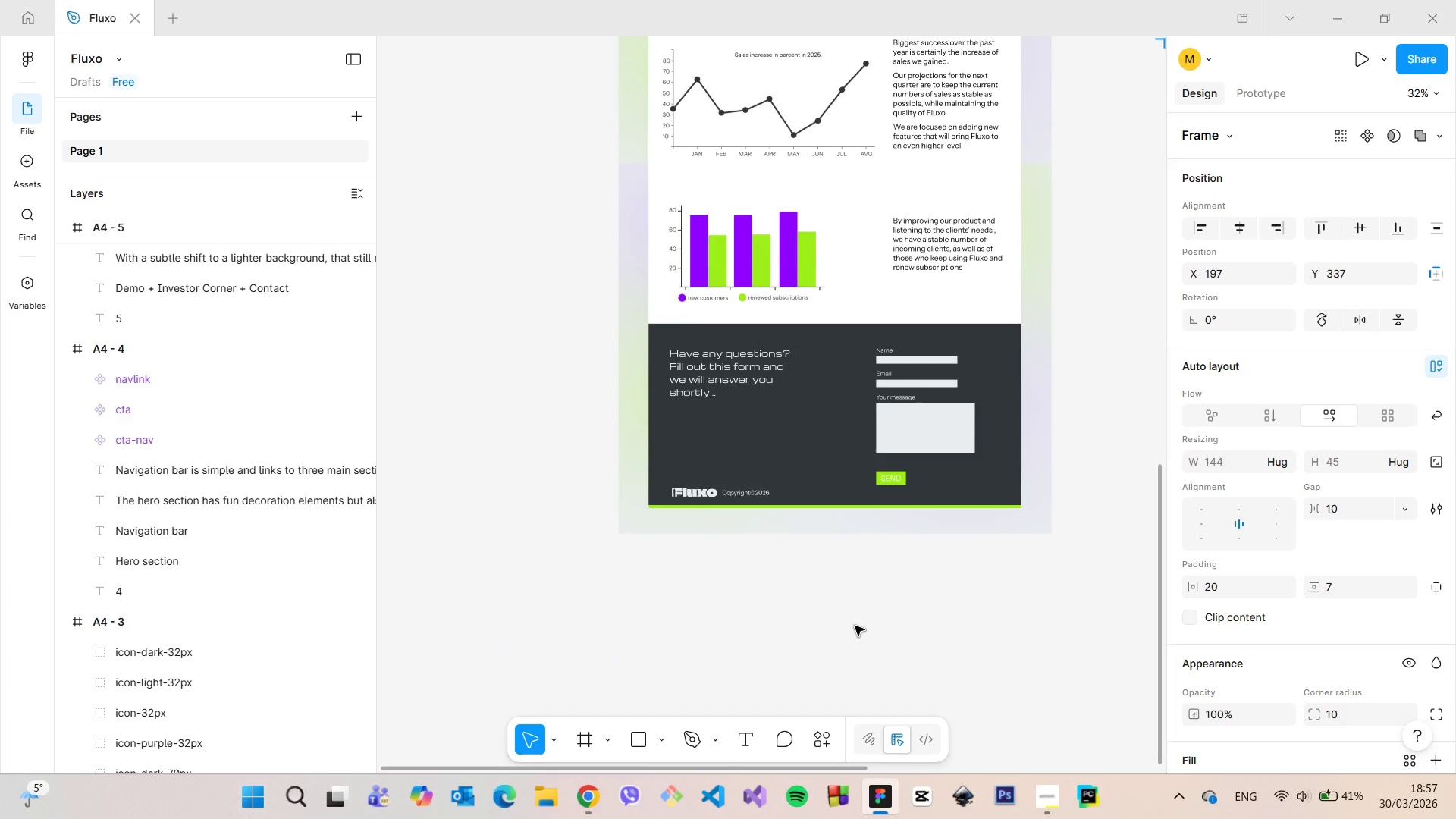 
scroll: coordinate [855, 626], scroll_direction: down, amount: 5.0
 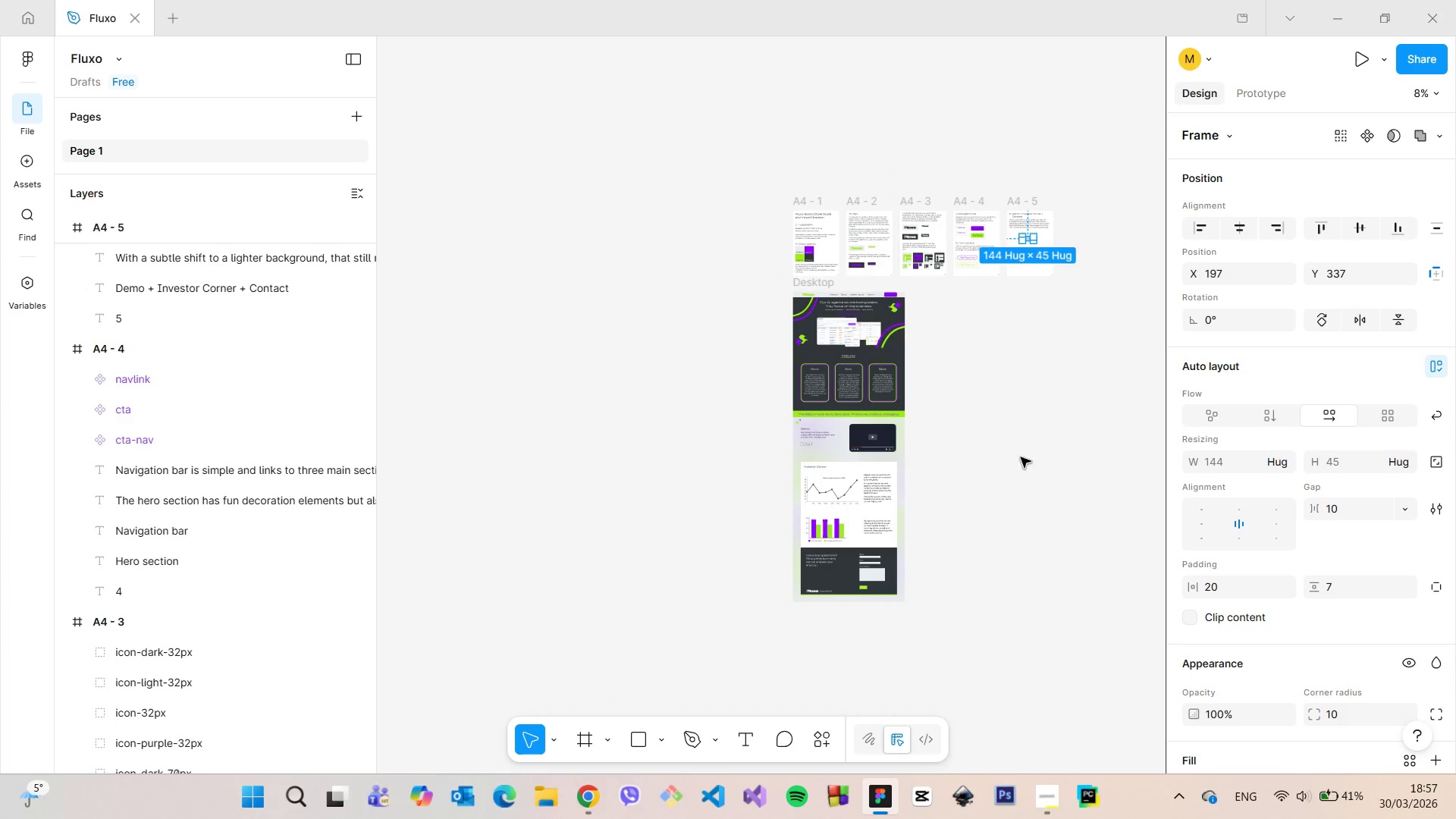 
left_click([1006, 324])
 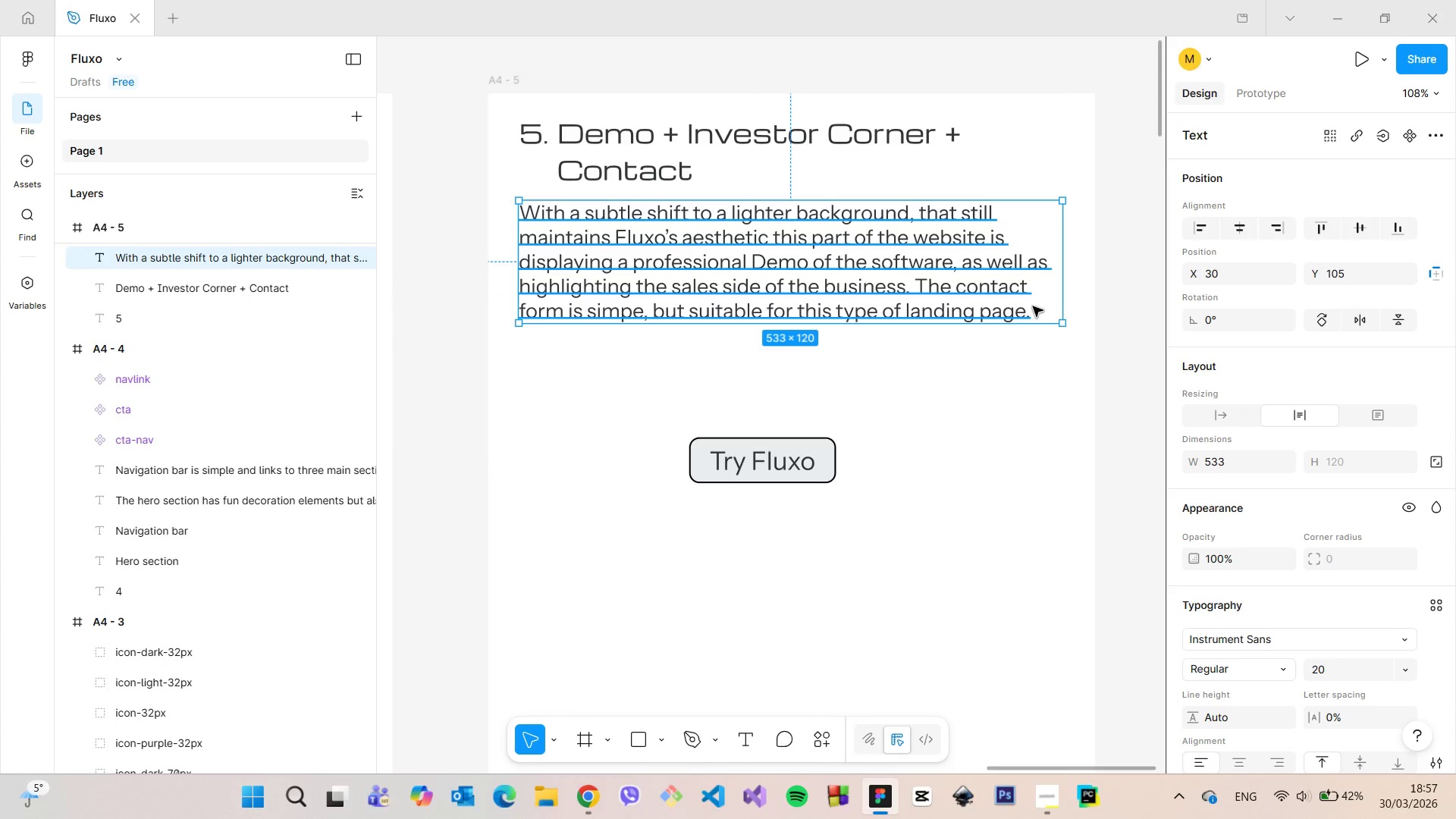 
scroll: coordinate [1050, 217], scroll_direction: up, amount: 20.0
 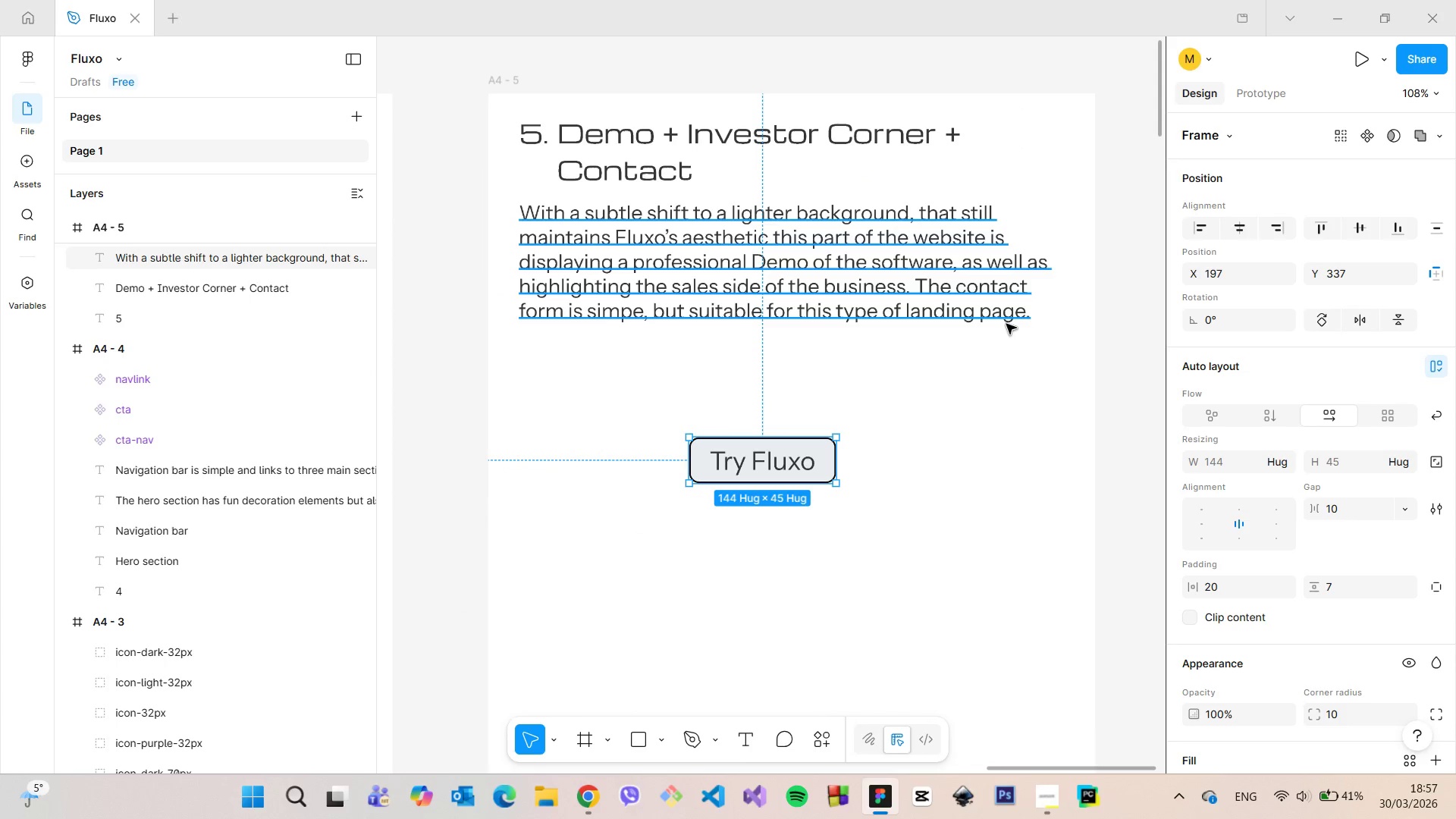 
double_click([1010, 304])
 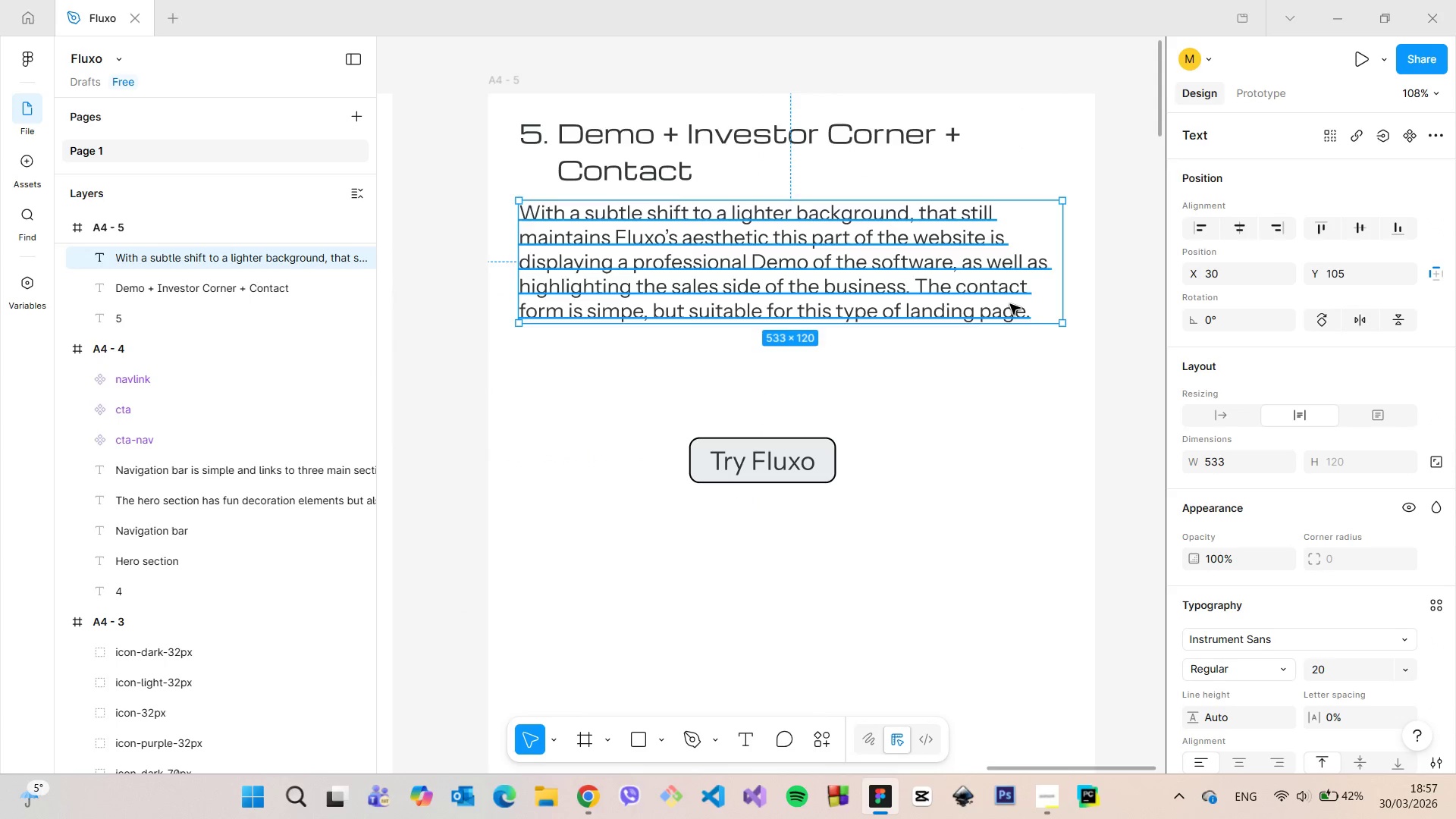 
triple_click([1010, 304])
 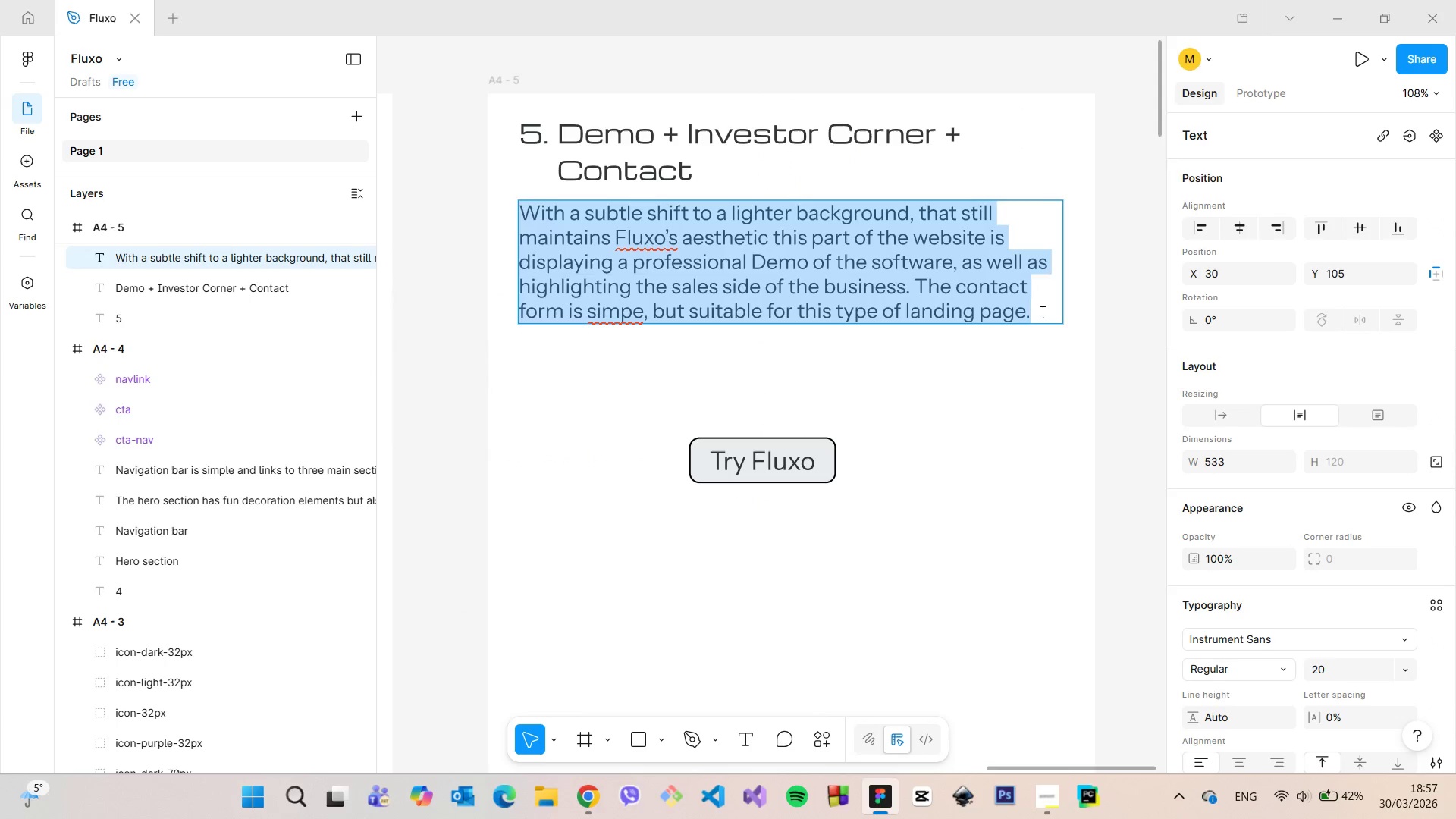 
triple_click([1041, 312])
 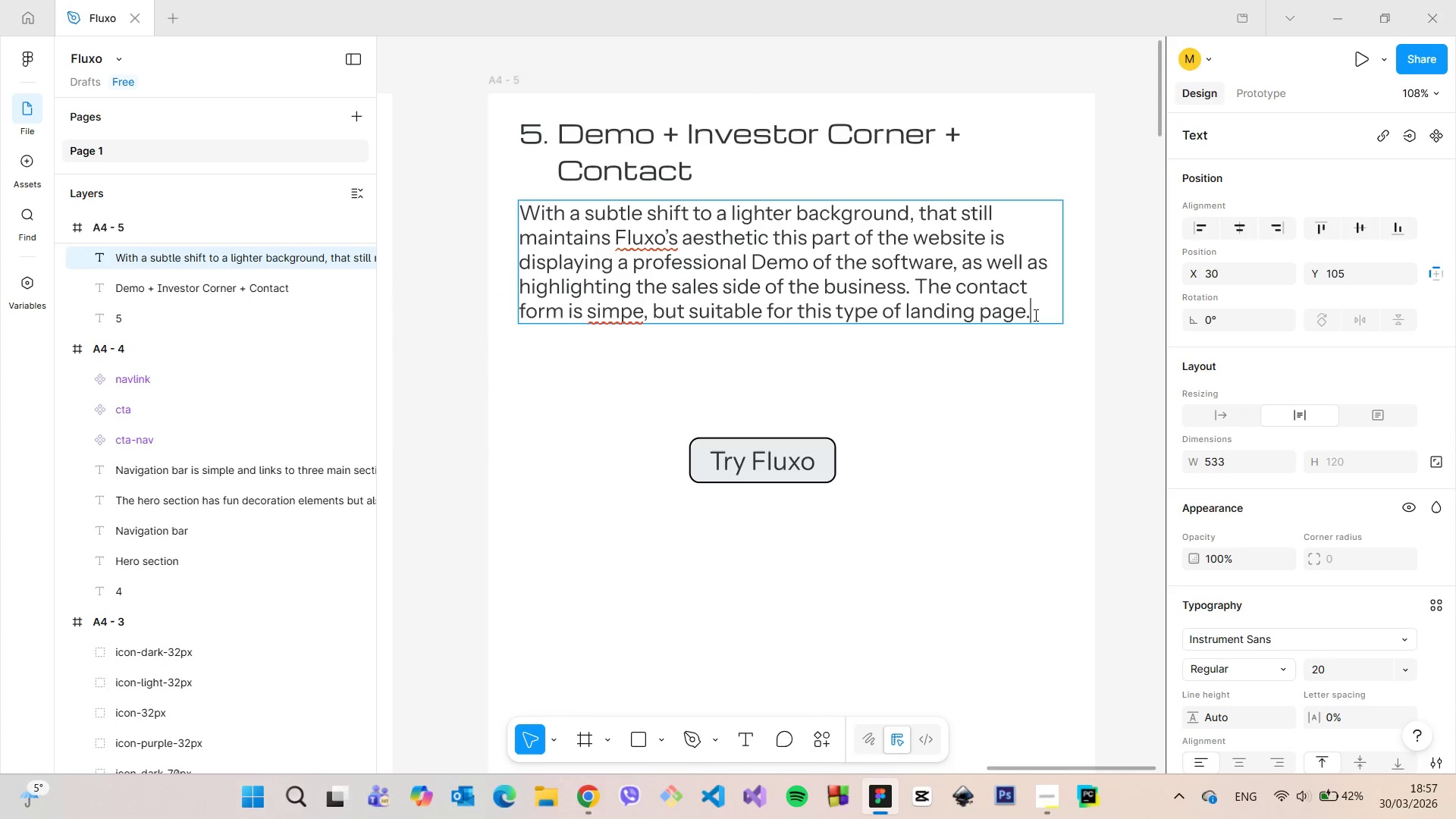 
type( In Demo section)
 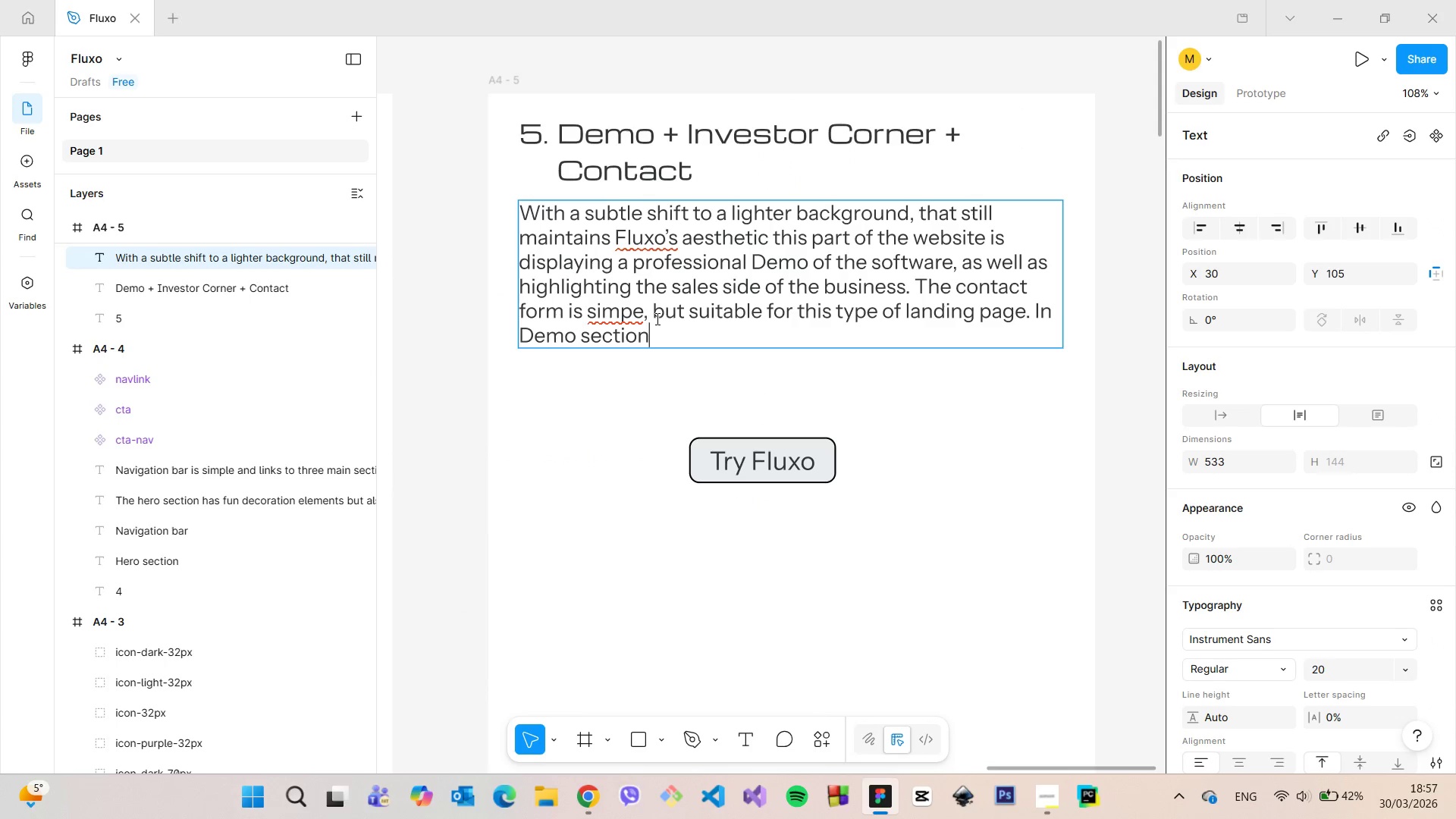 
left_click([632, 309])
 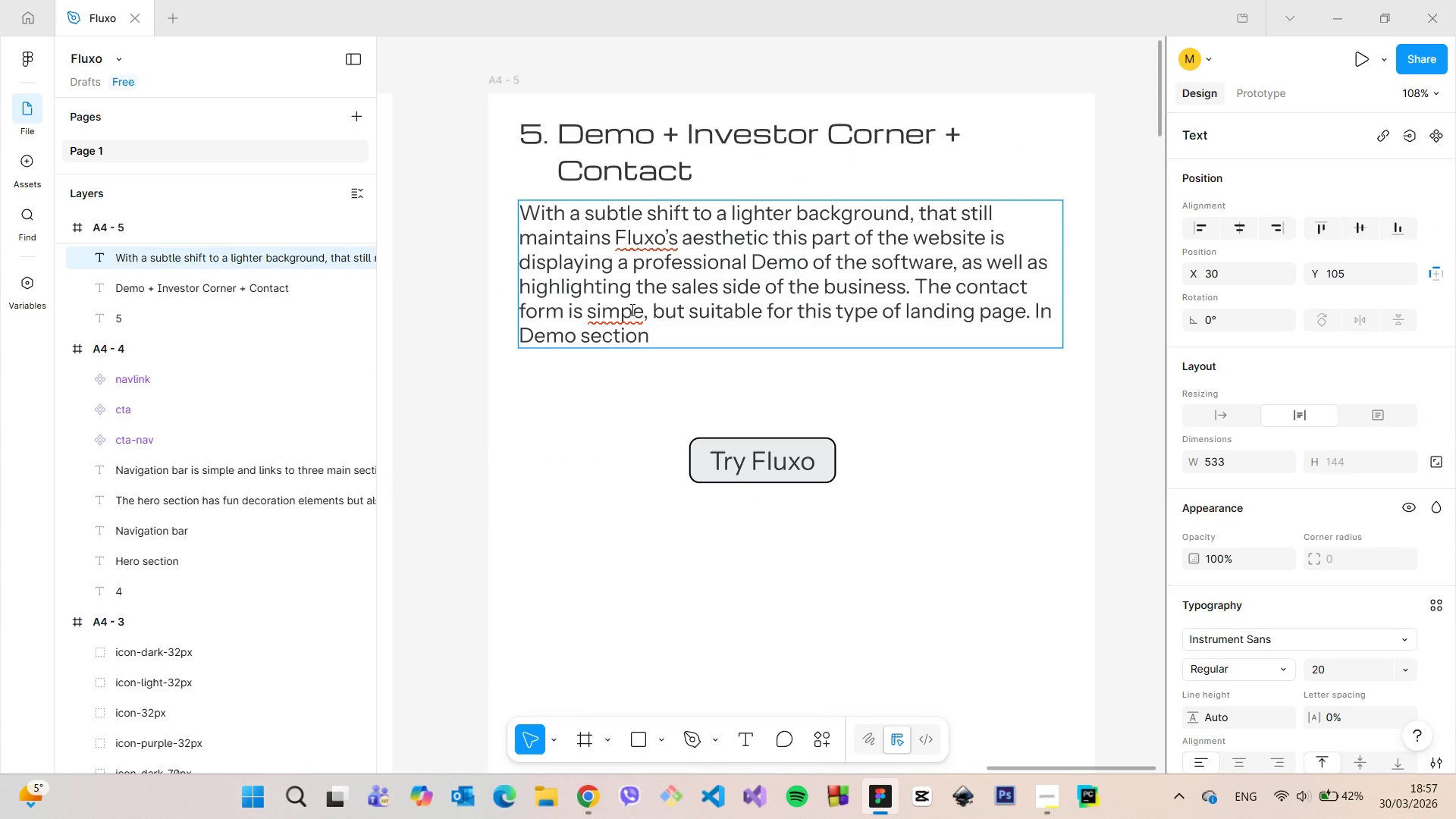 
key(L)
 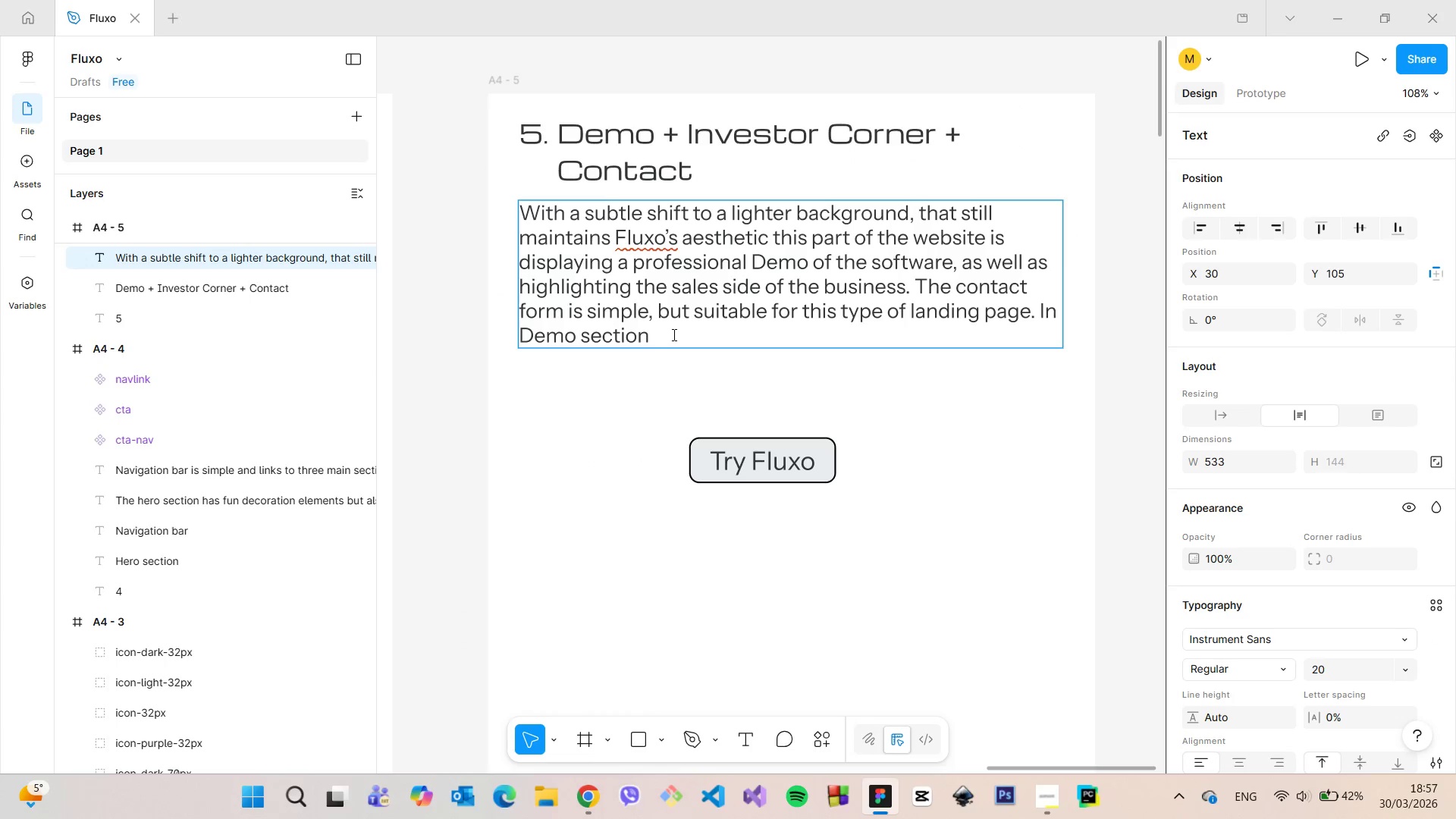 
left_click([673, 334])
 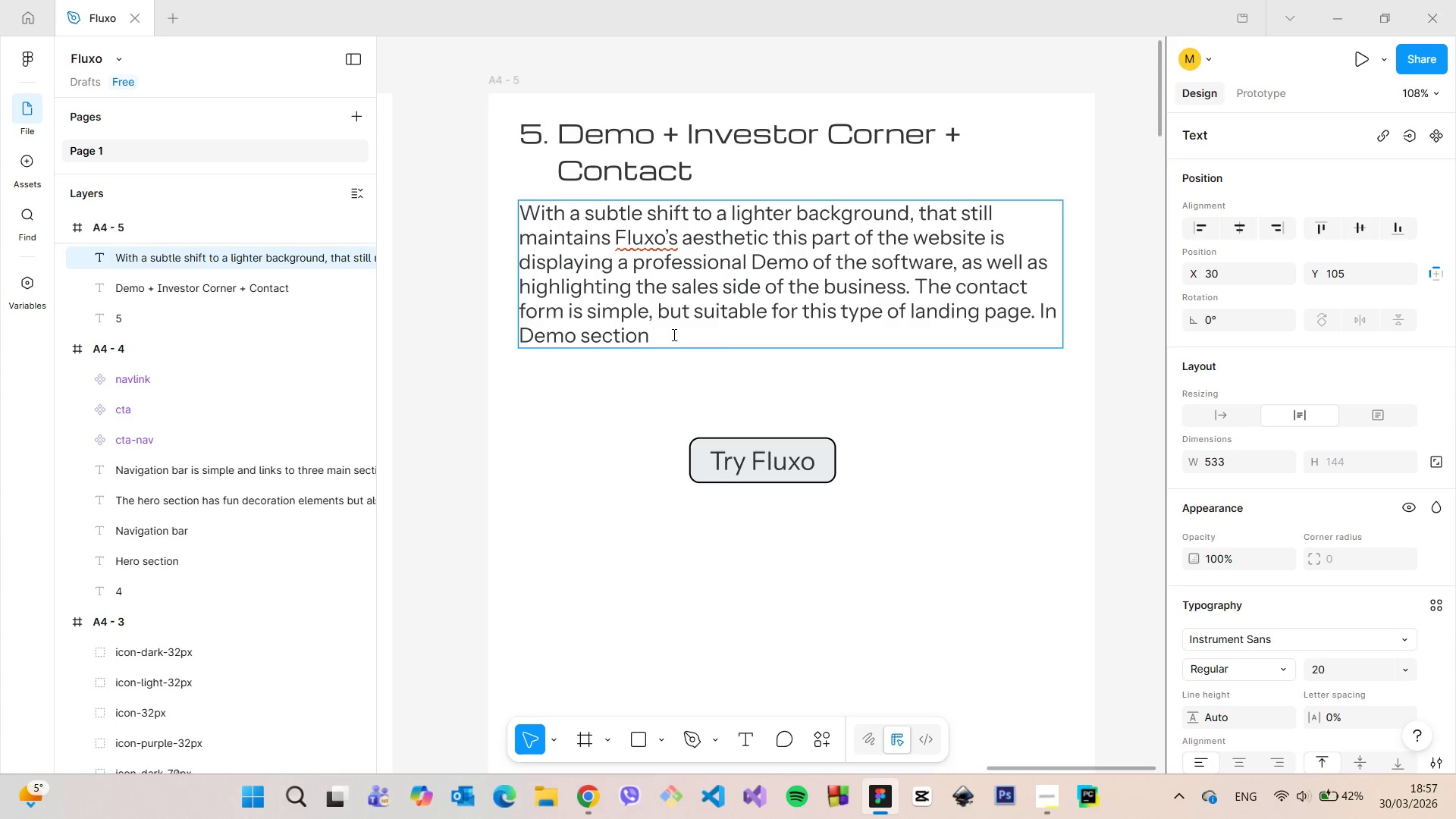 
type( there is a call to a)
key(Backspace)
key(Backspace)
key(Backspace)
key(Backspace)
key(Backspace)
type(-to-action button with hover a)
key(Backspace)
type(effects and Send button send button in COnta)
key(Backspace)
key(Backspace)
key(Backspace)
key(Backspace)
key(Backspace)
type(COnta)
key(Backspace)
key(Backspace)
key(Backspace)
key(Backspace)
type(ontact section has its hover state.)
 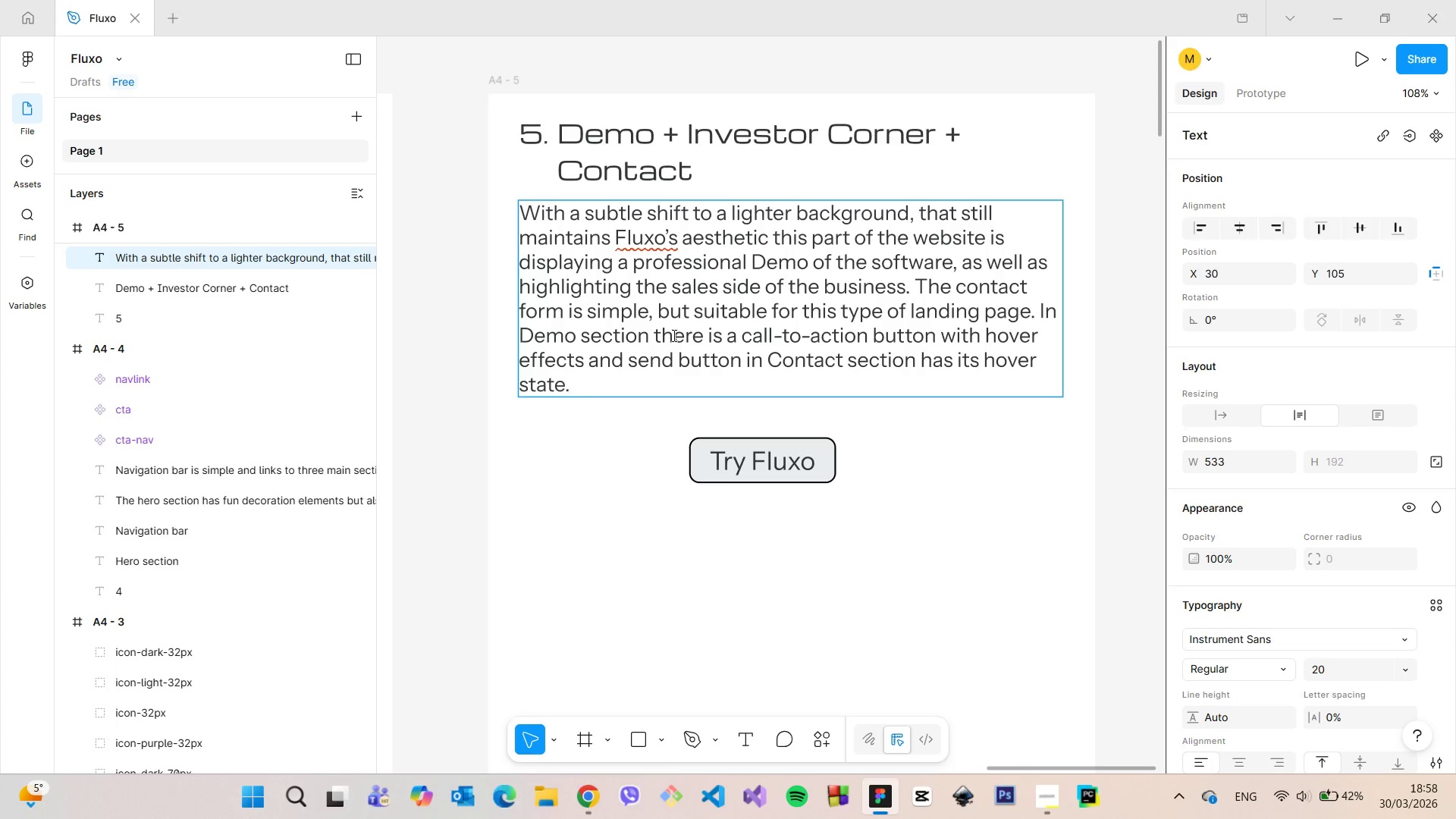 
left_click([871, 470])
 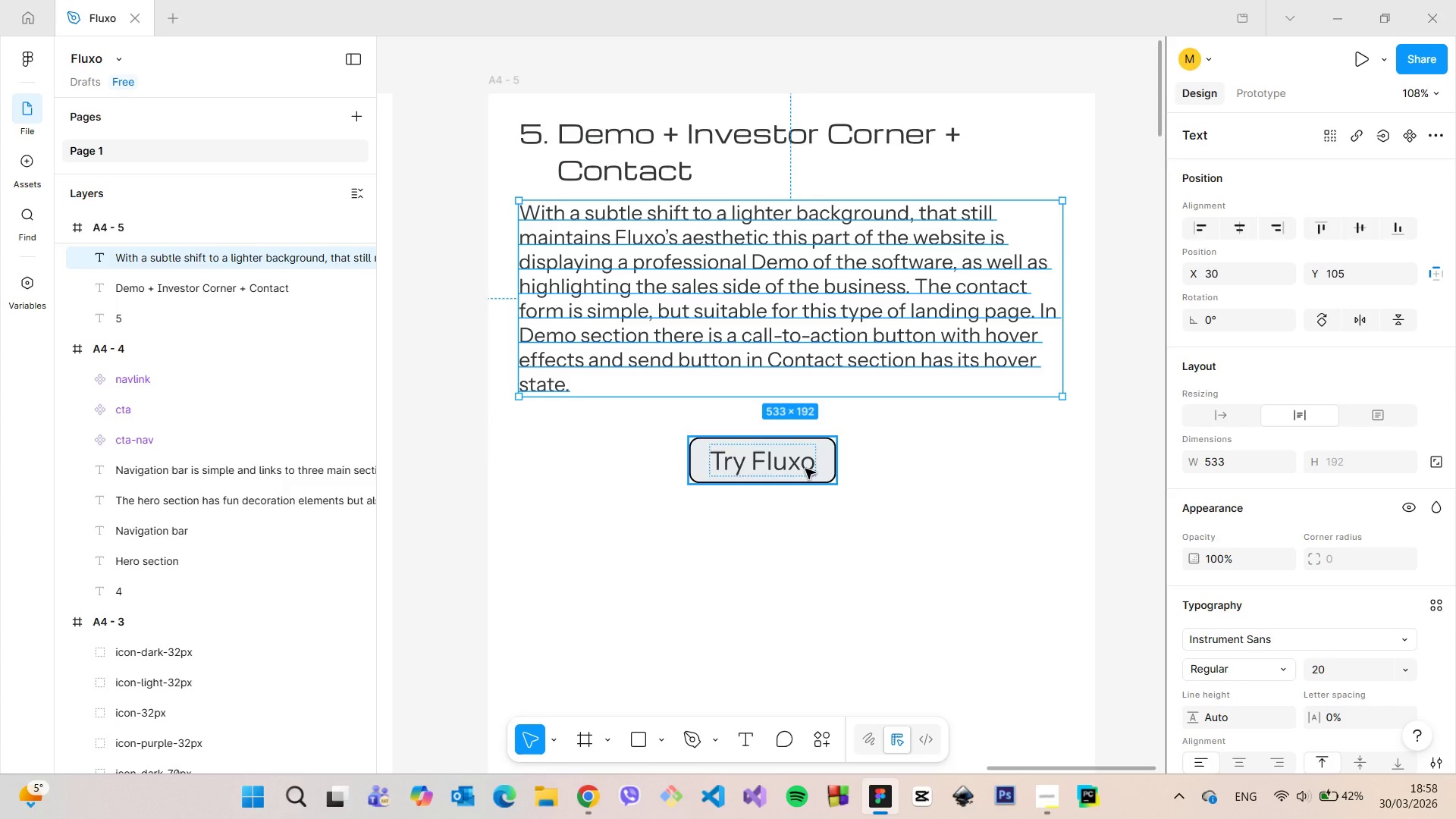 
left_click([805, 469])
 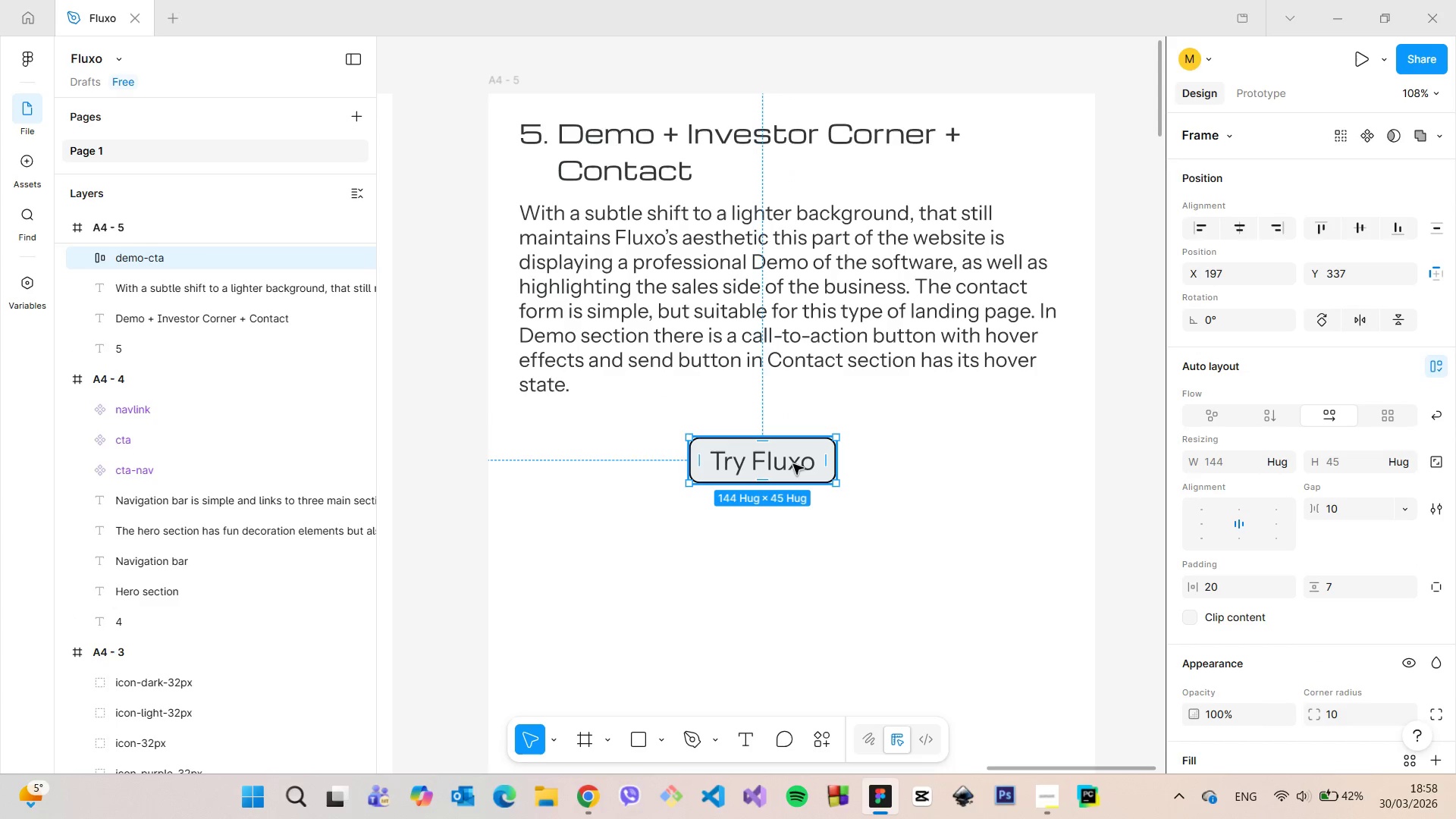 
left_click_drag(start_coordinate=[793, 464], to_coordinate=[635, 469])
 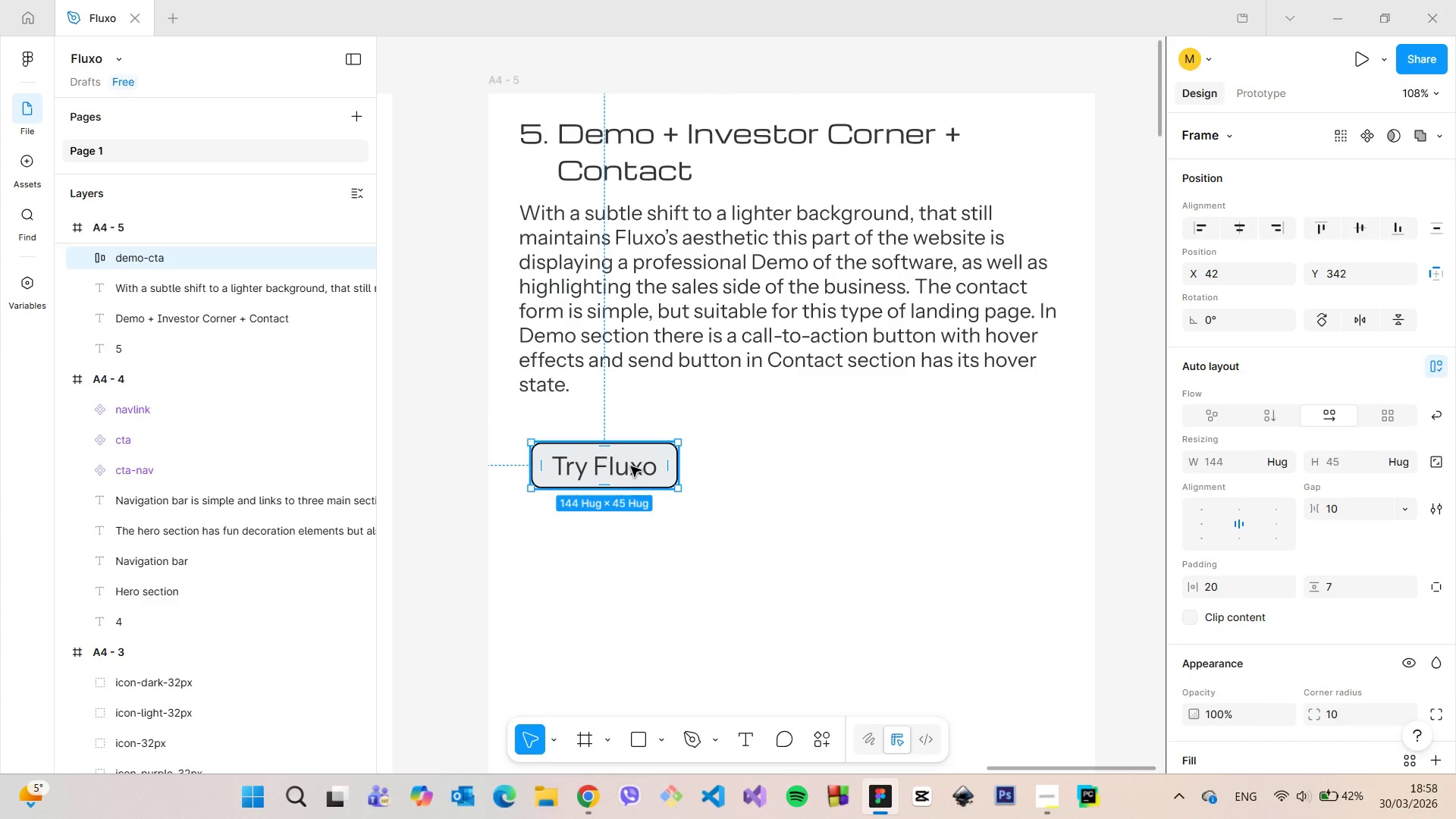 
hold_key(key=AltLeft, duration=1.5)
left_click_drag(start_coordinate=[631, 466], to_coordinate=[629, 534])
 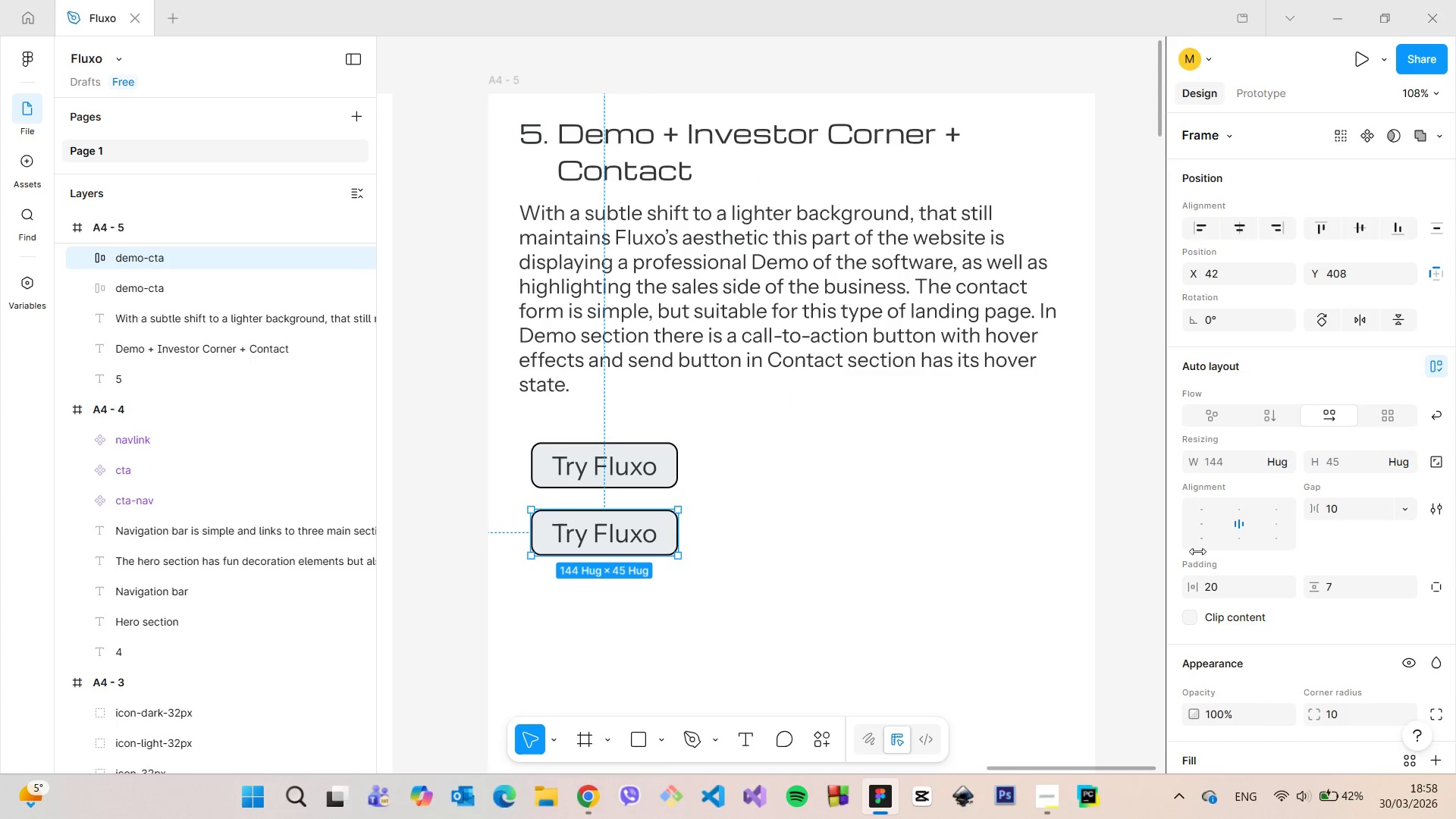 
key(Alt+AltLeft)
 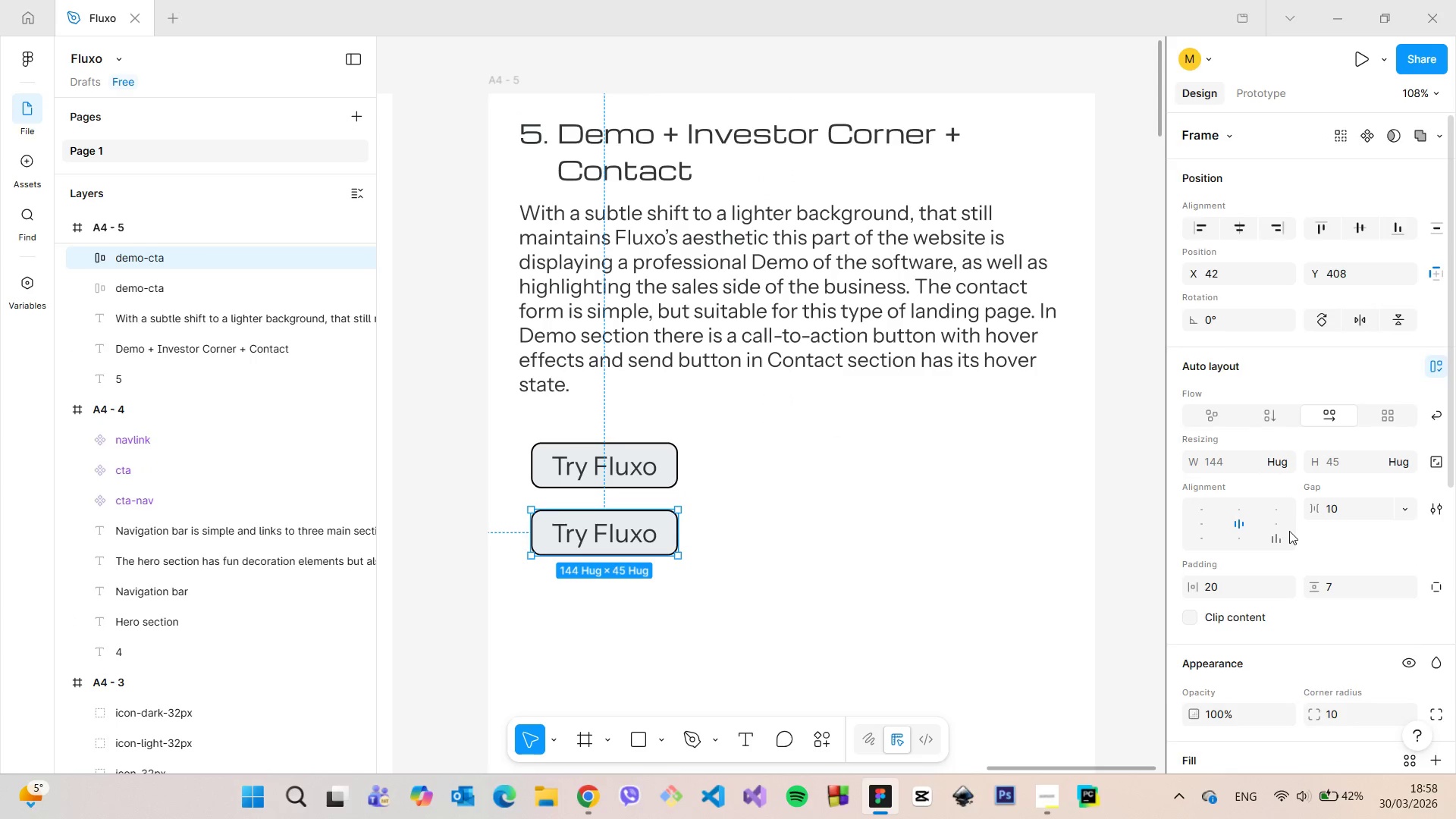 
scroll: coordinate [858, 674], scroll_direction: down, amount: 35.0
 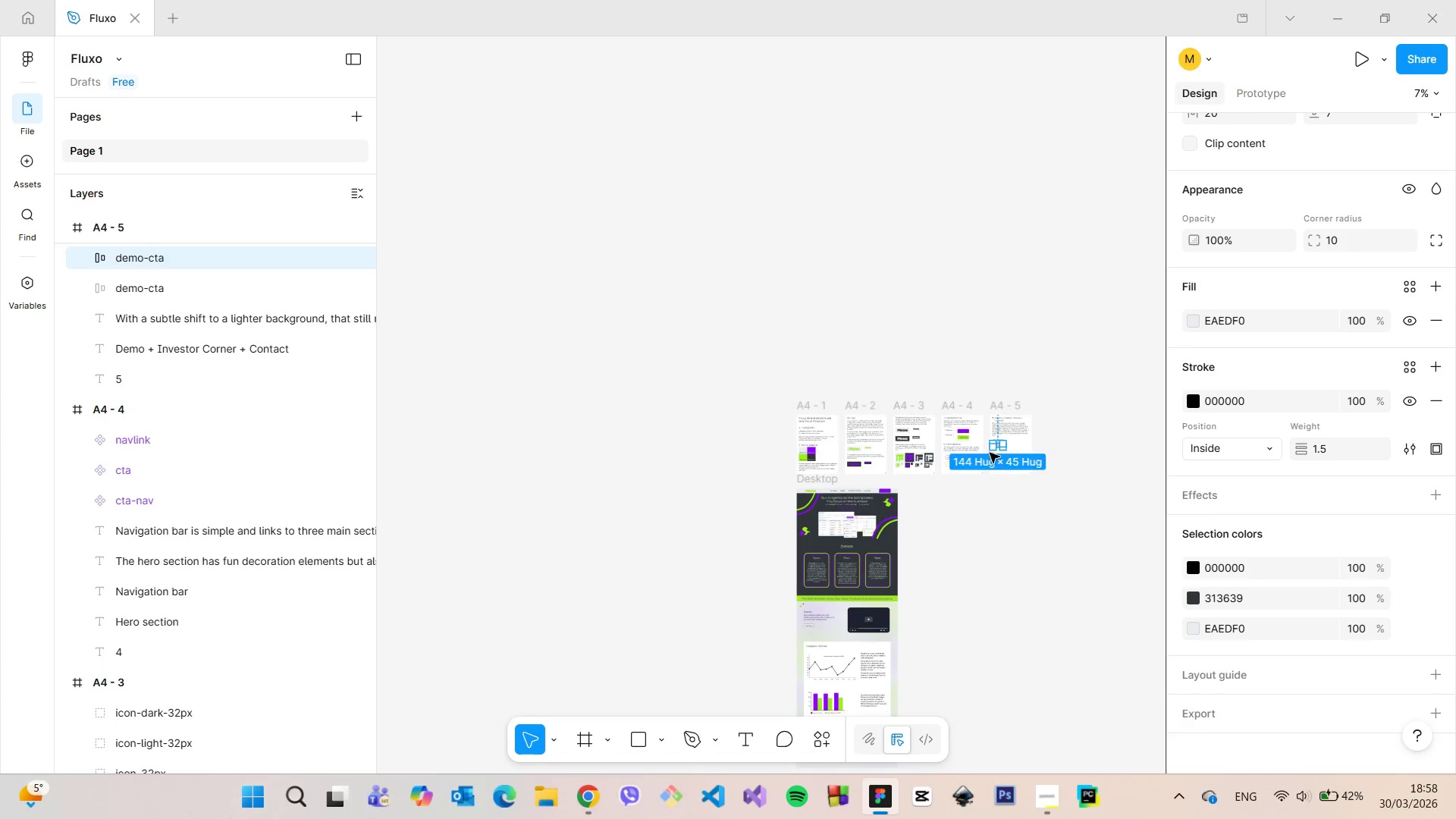 
scroll: coordinate [1112, 425], scroll_direction: up, amount: 23.0
 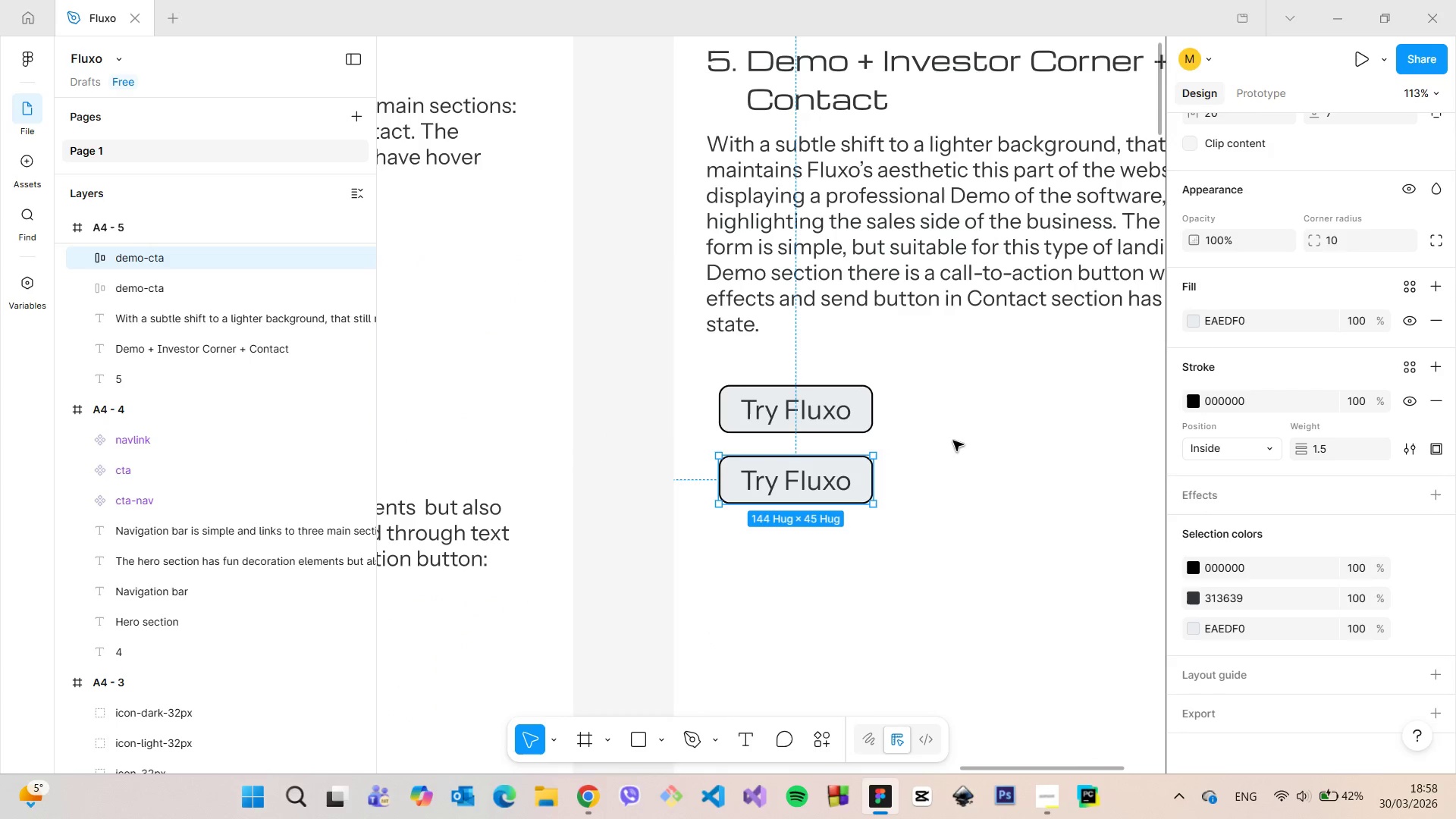 
scroll: coordinate [871, 412], scroll_direction: down, amount: 2.0
 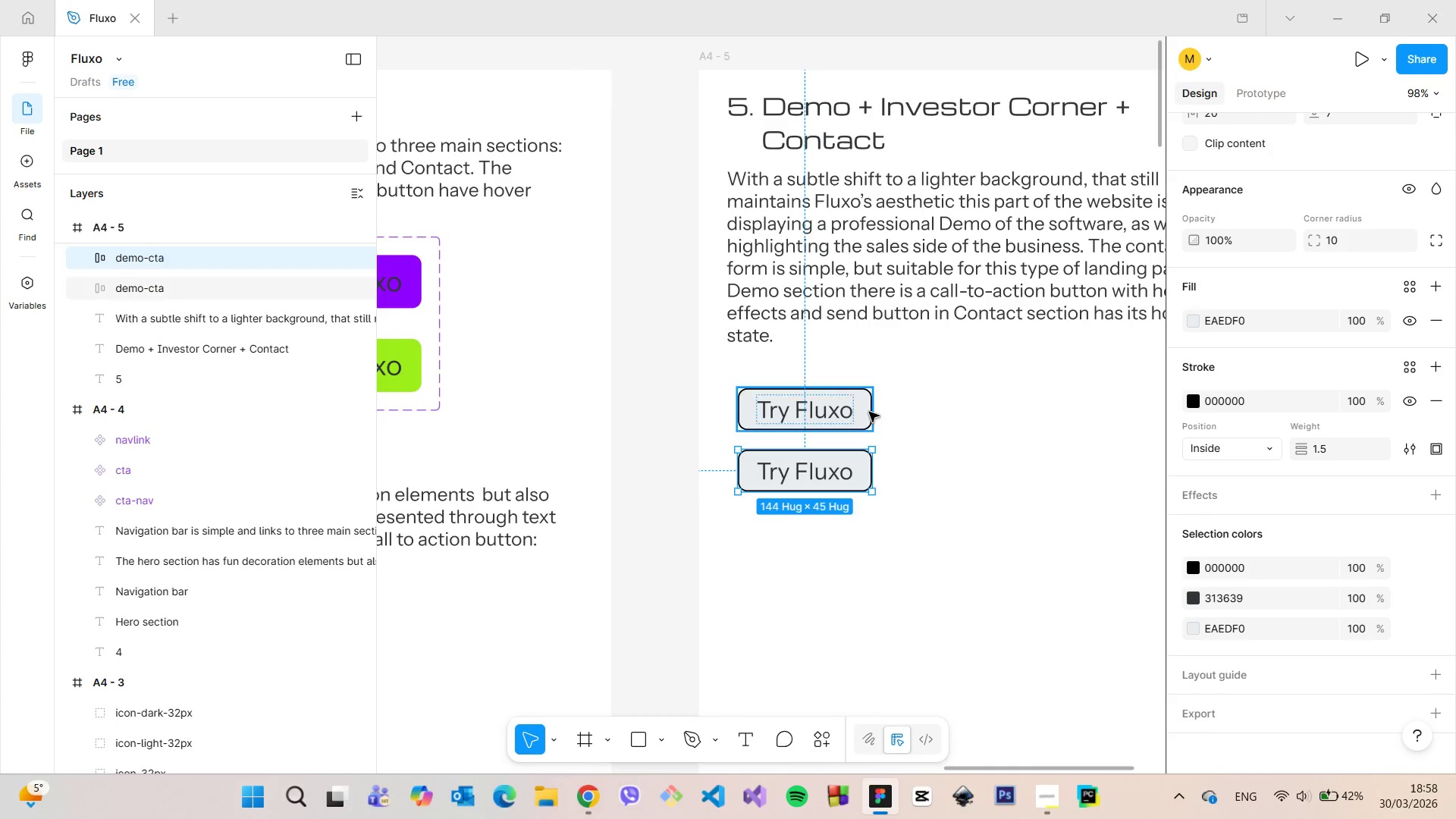 
left_click([869, 412])
 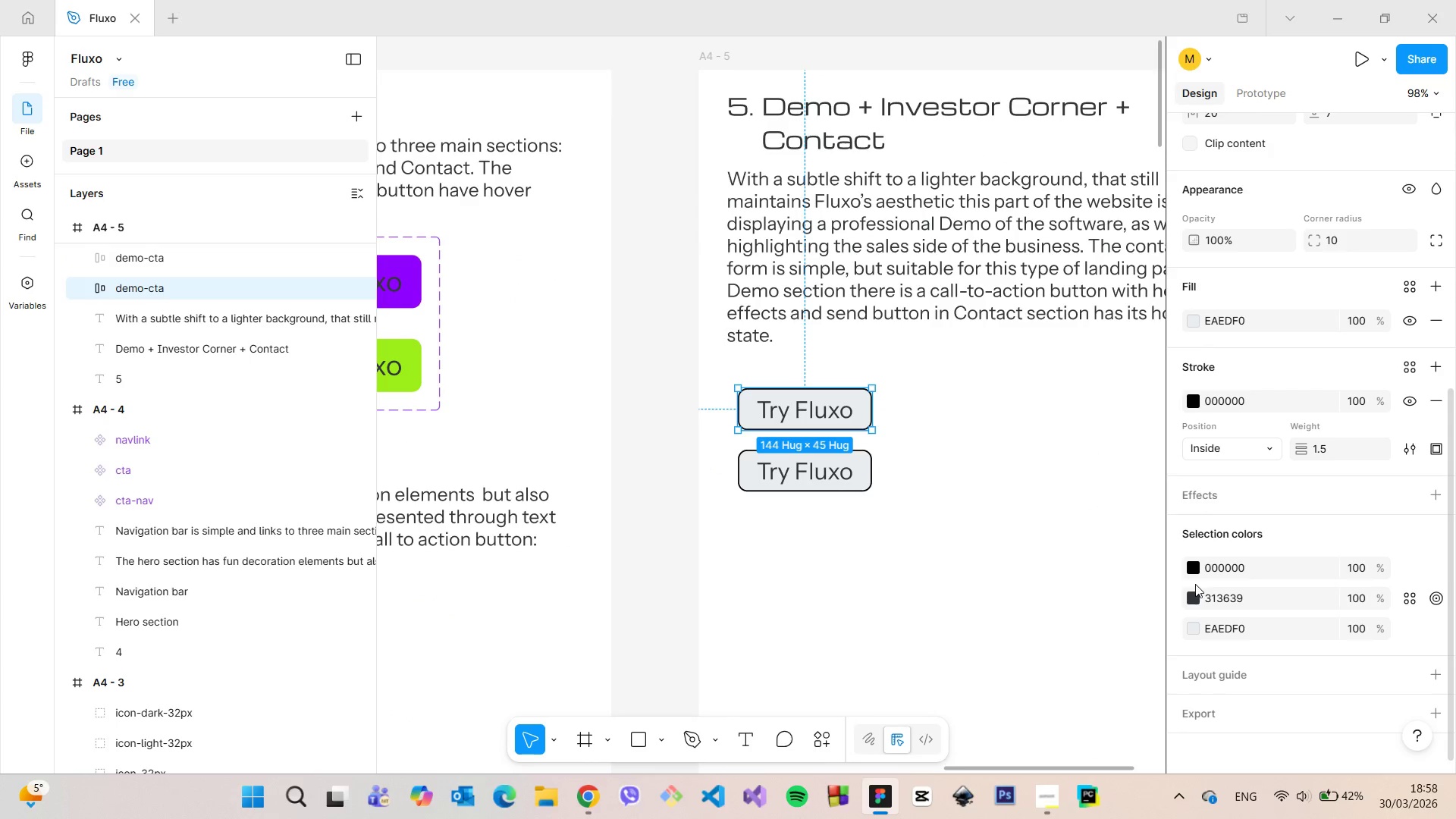 
left_click([1183, 569])
 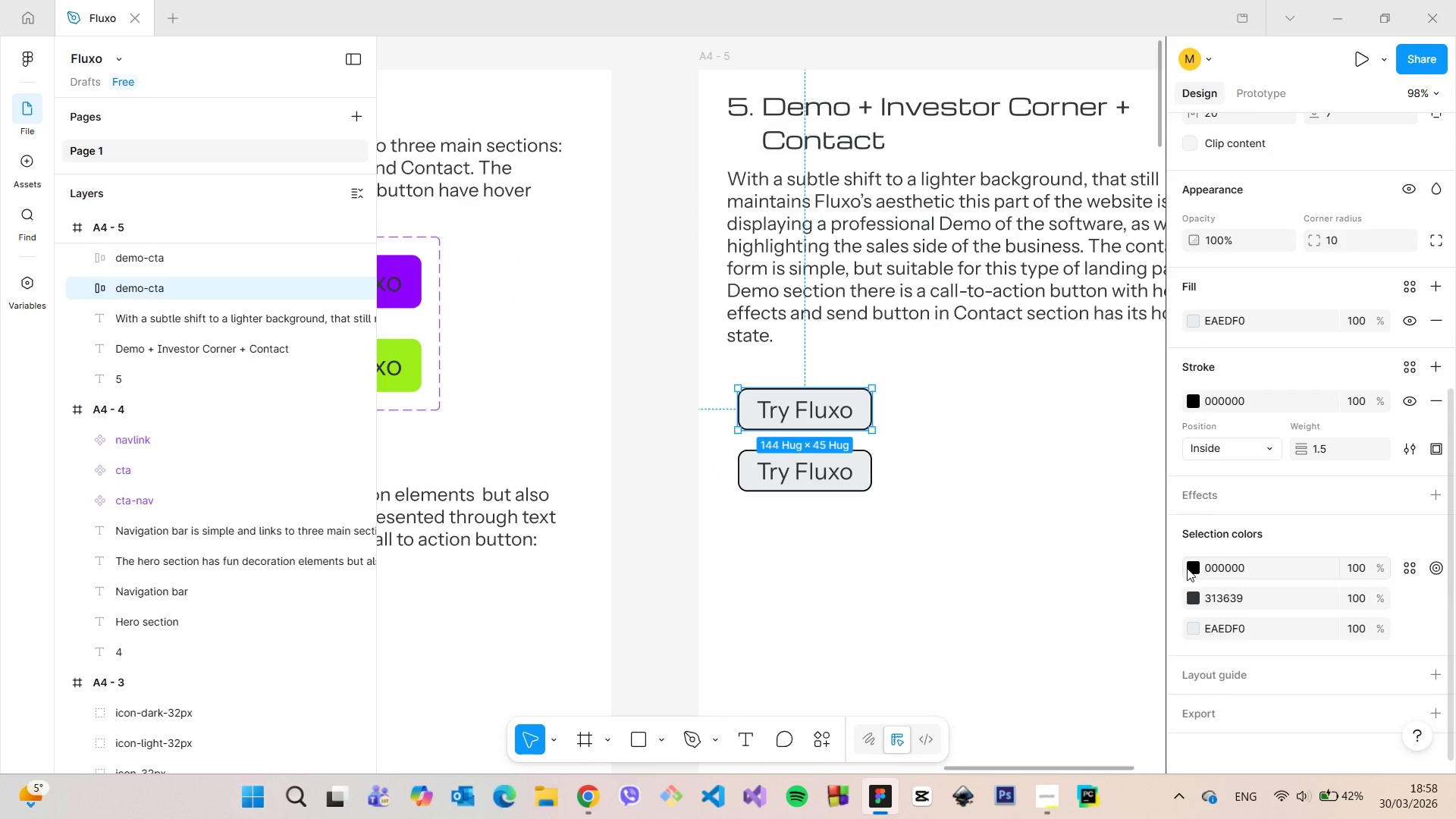 
left_click([1187, 568])
 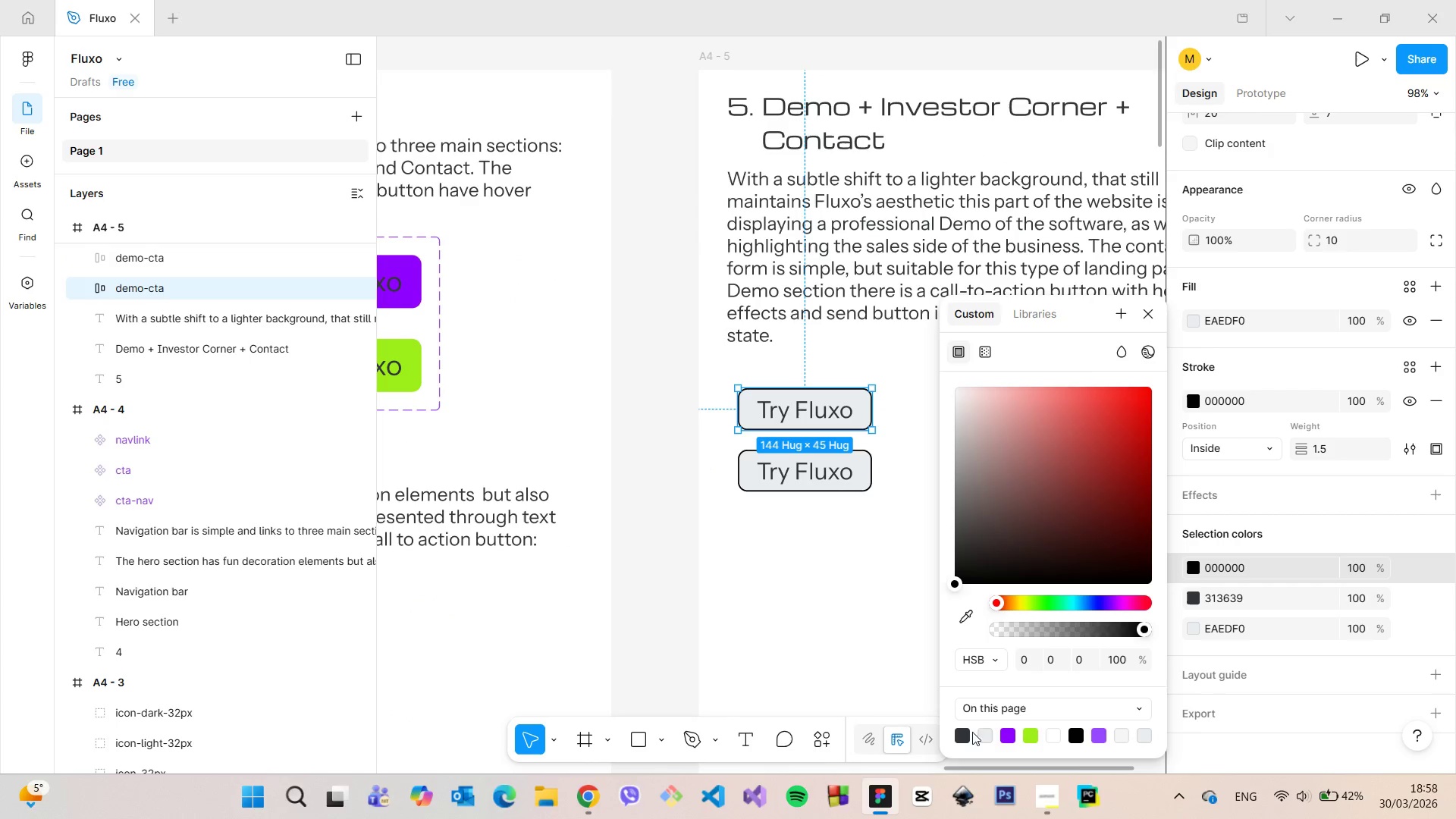 
left_click([965, 732])
 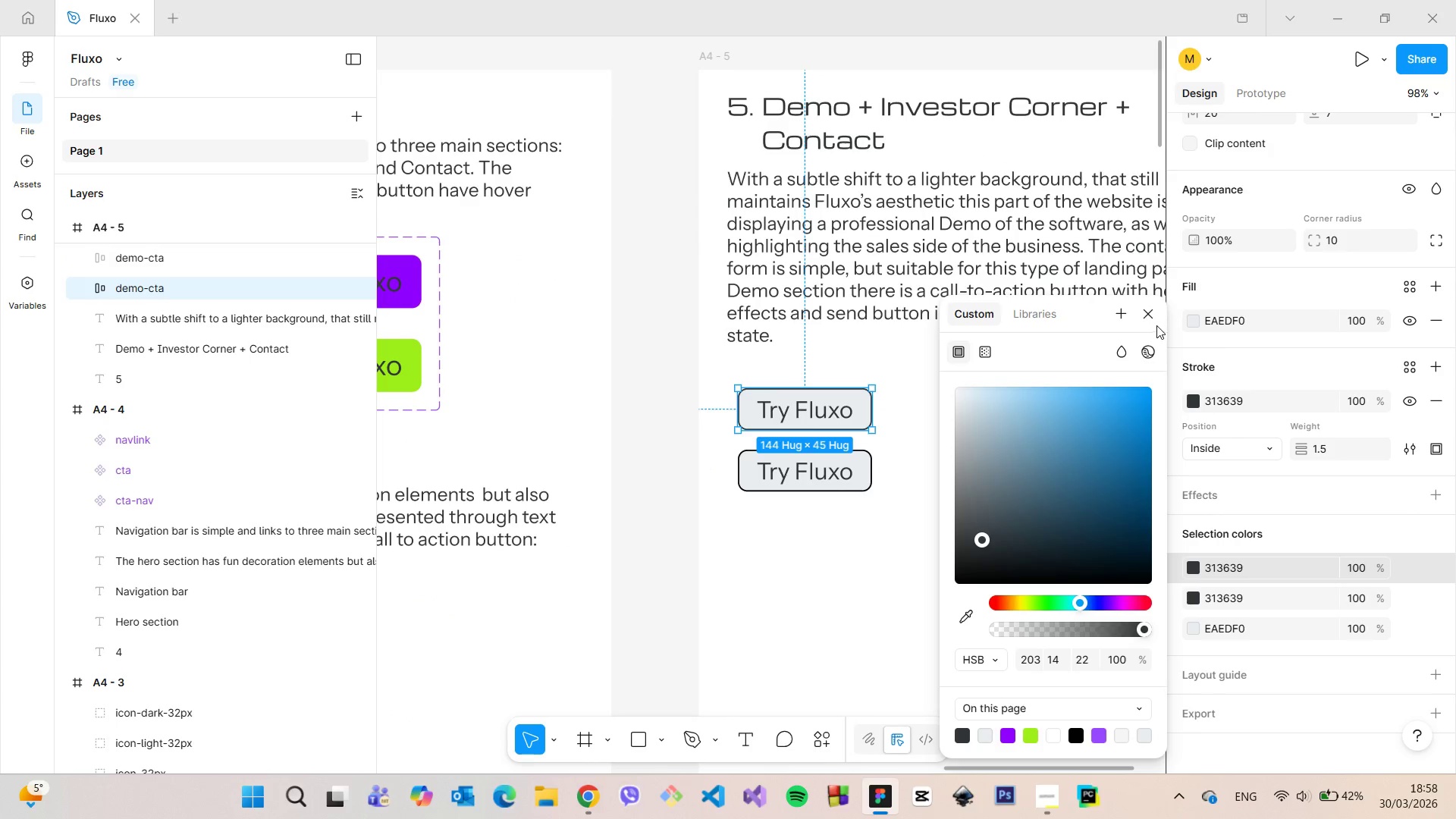 
double_click([1149, 318])
 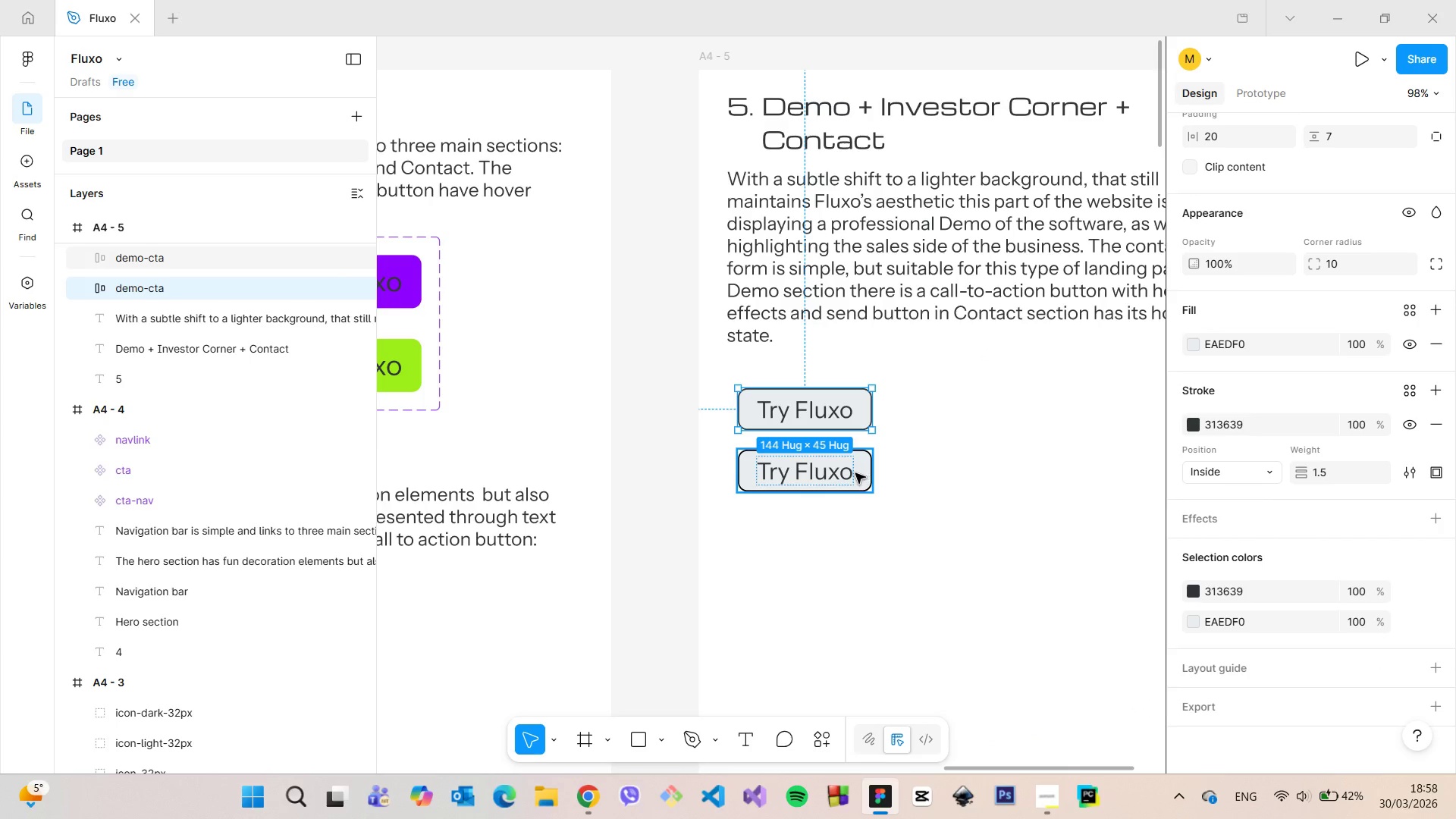 
left_click([855, 473])
 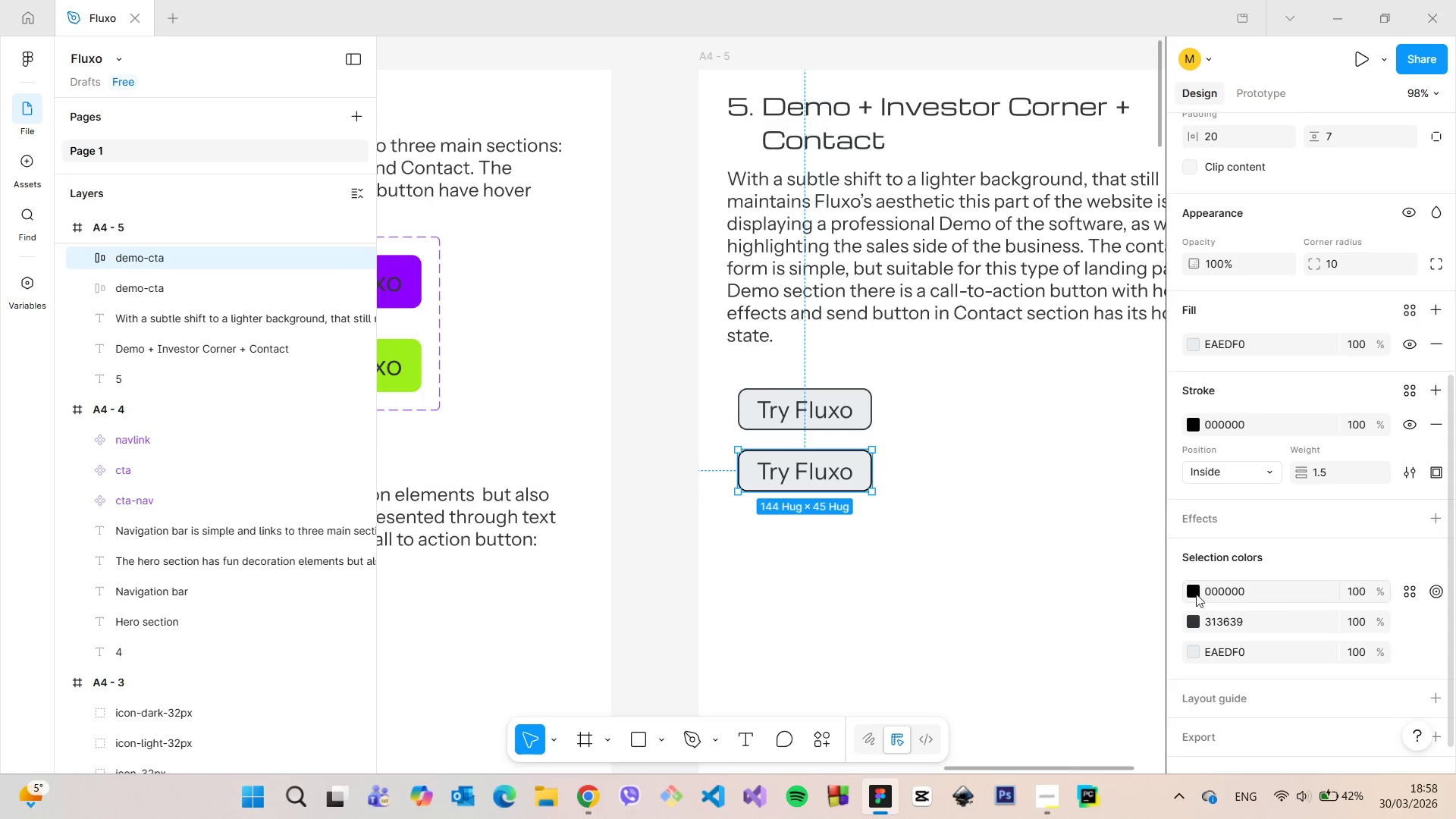 
left_click([1196, 595])
 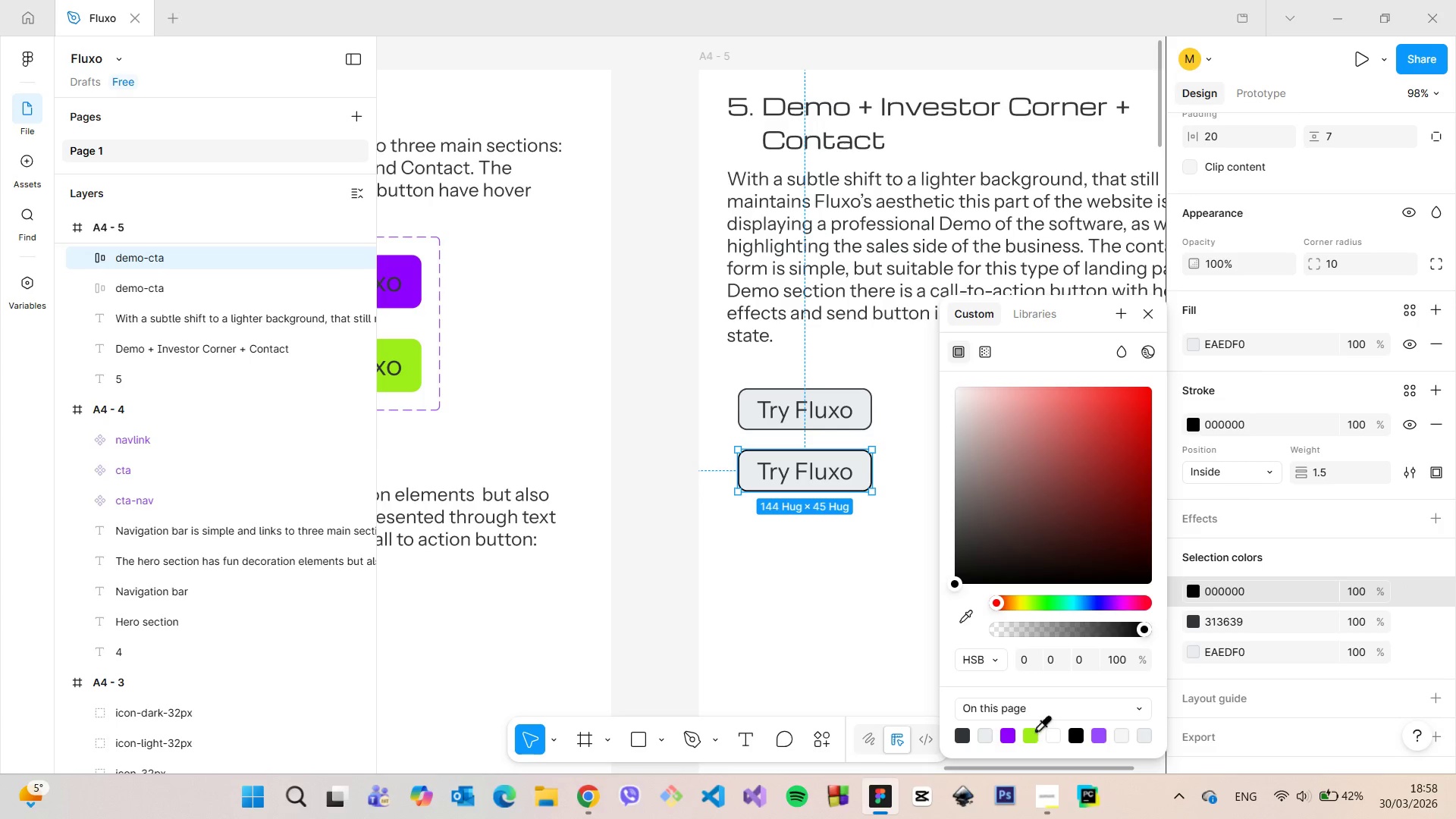 
left_click([1033, 731])
 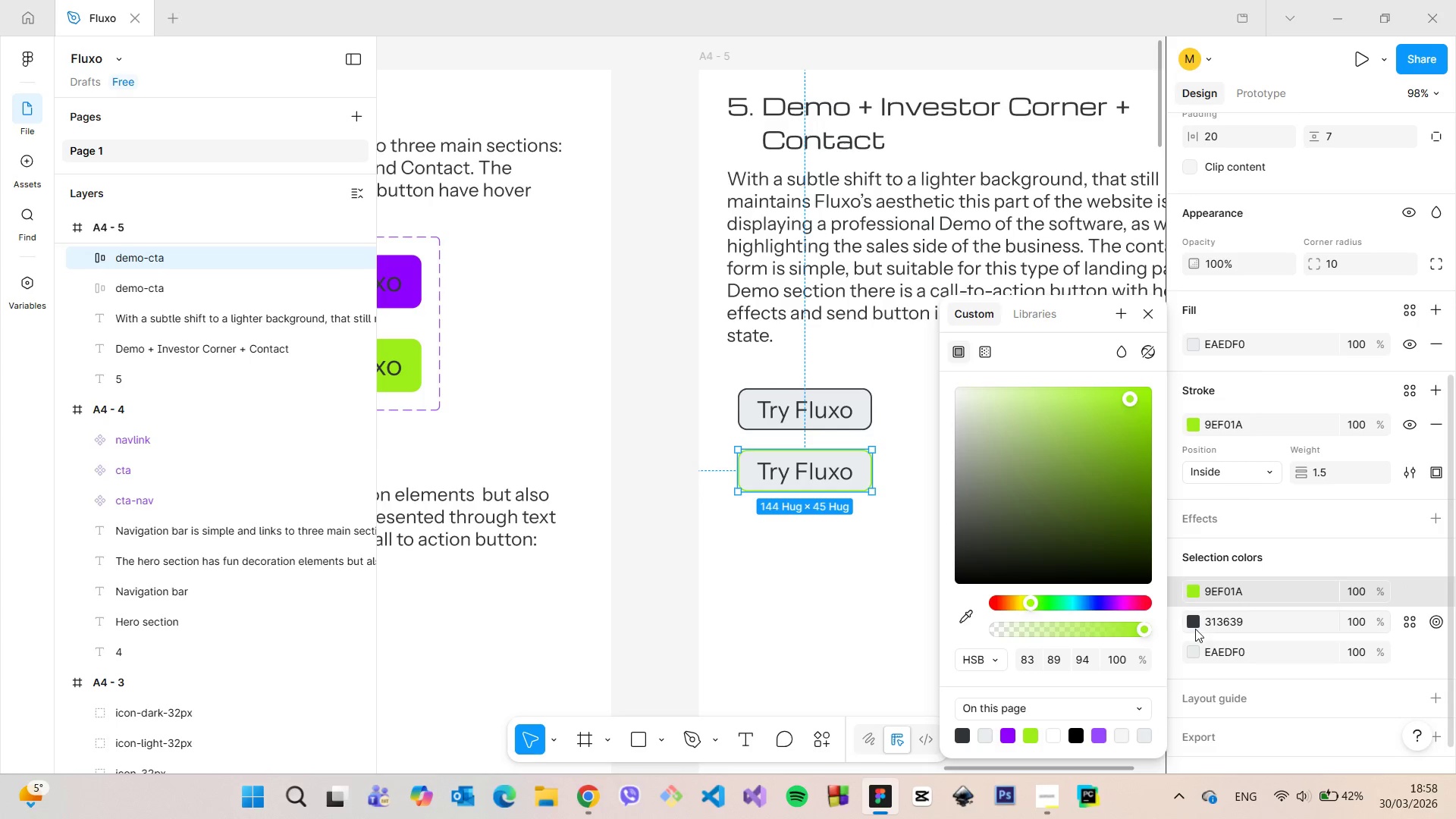 
left_click([1191, 627])
 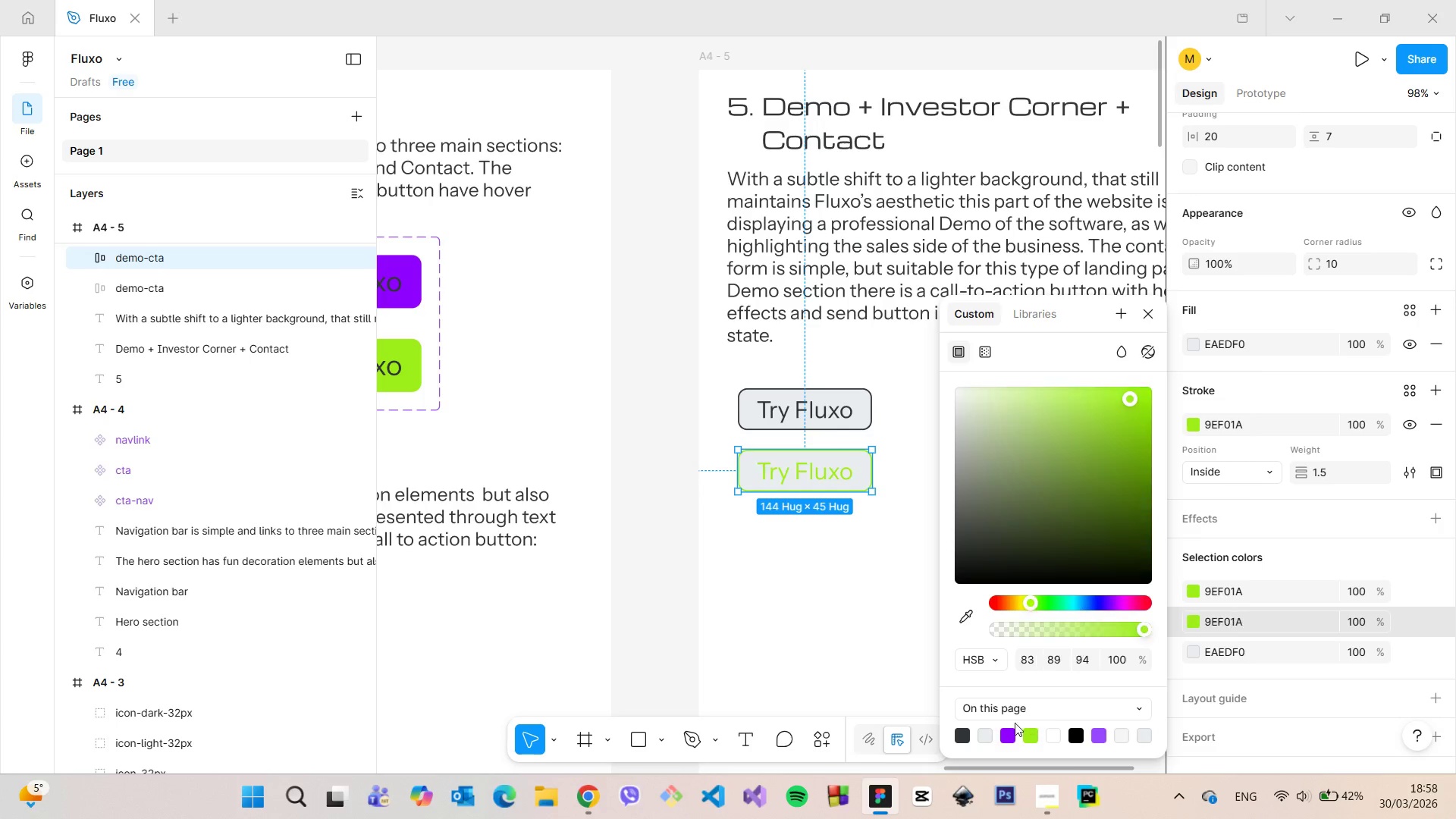 
double_click([845, 616])
 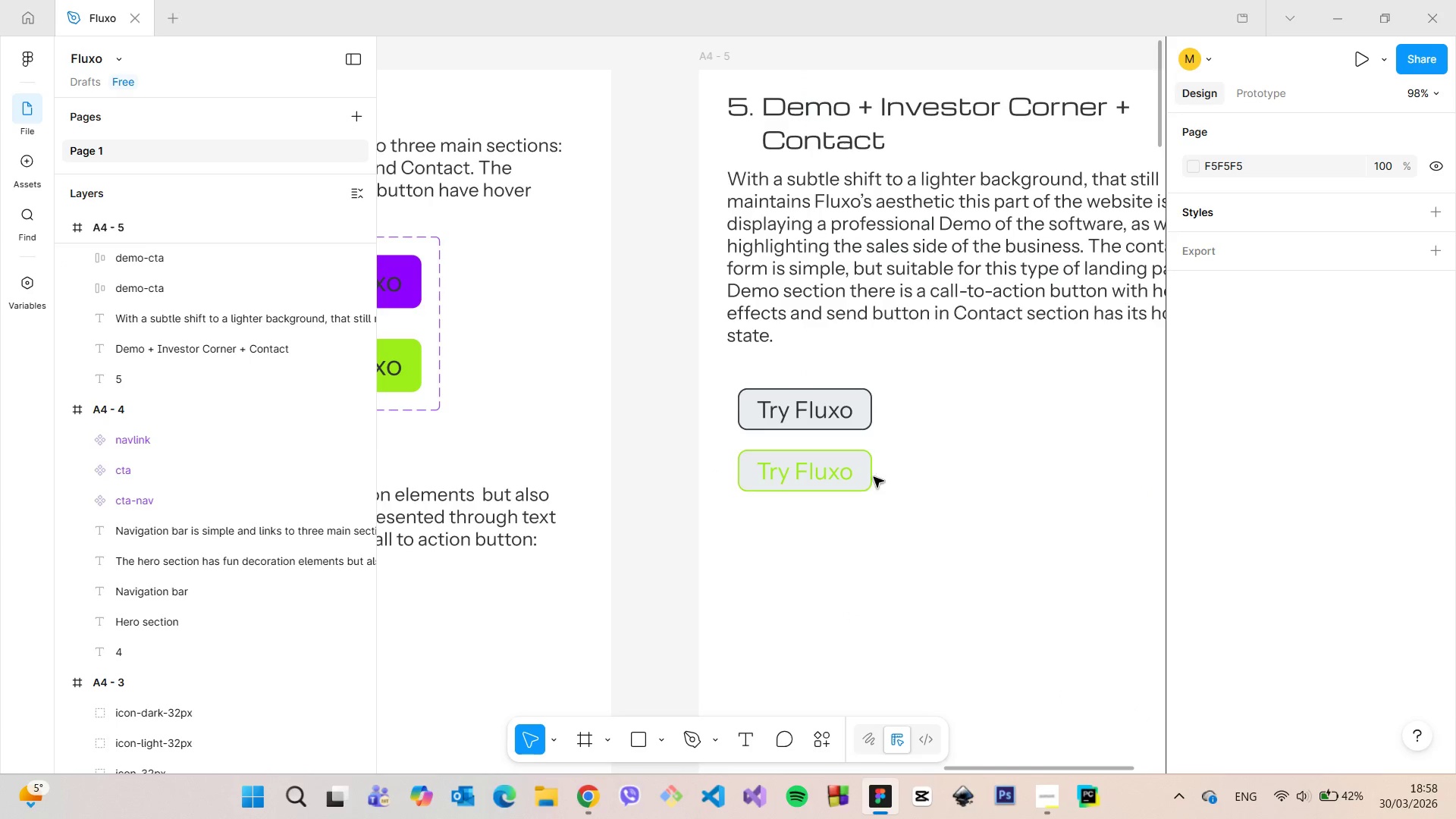 
scroll: coordinate [878, 479], scroll_direction: up, amount: 5.0
 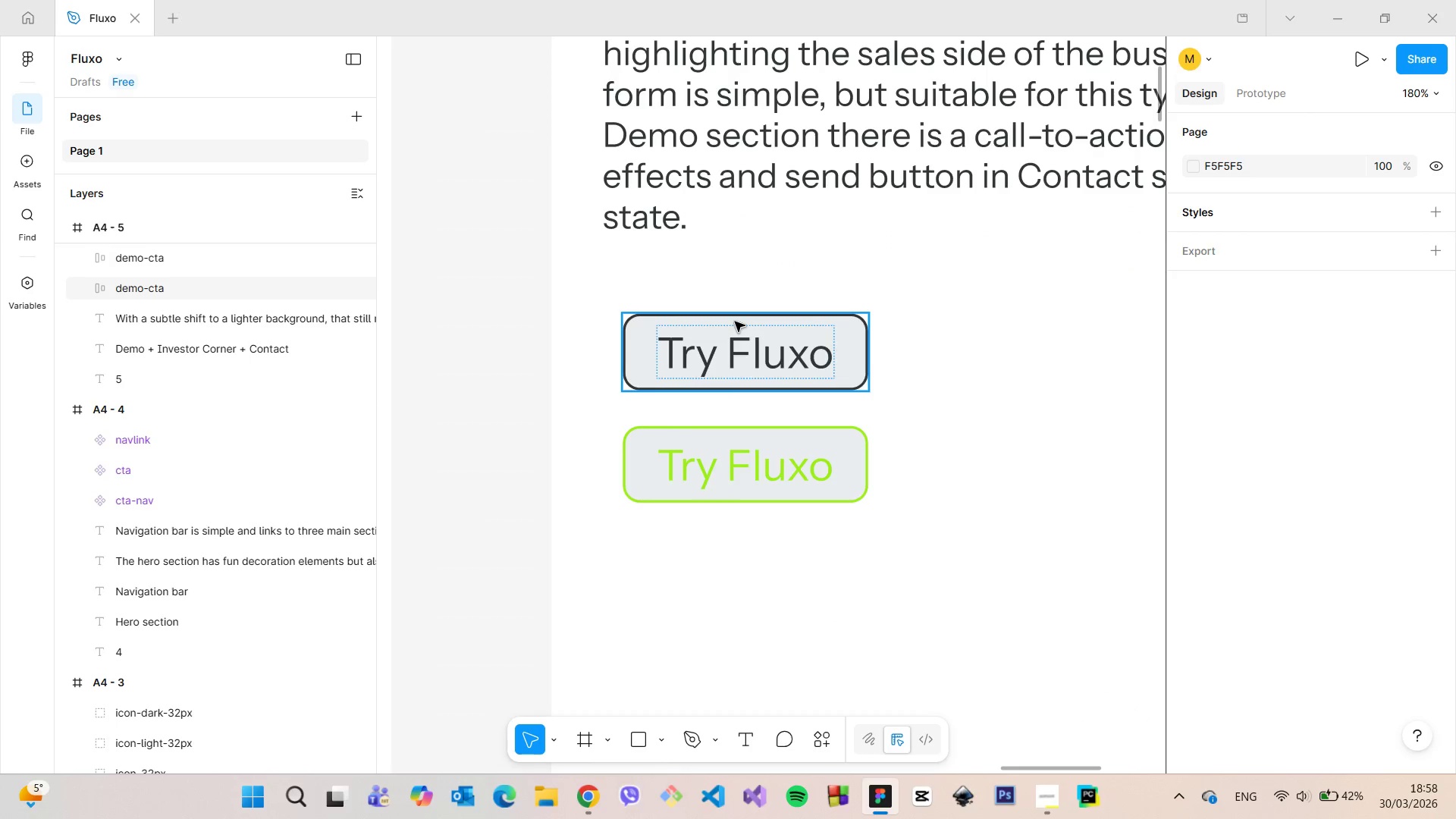 
left_click([735, 322])
 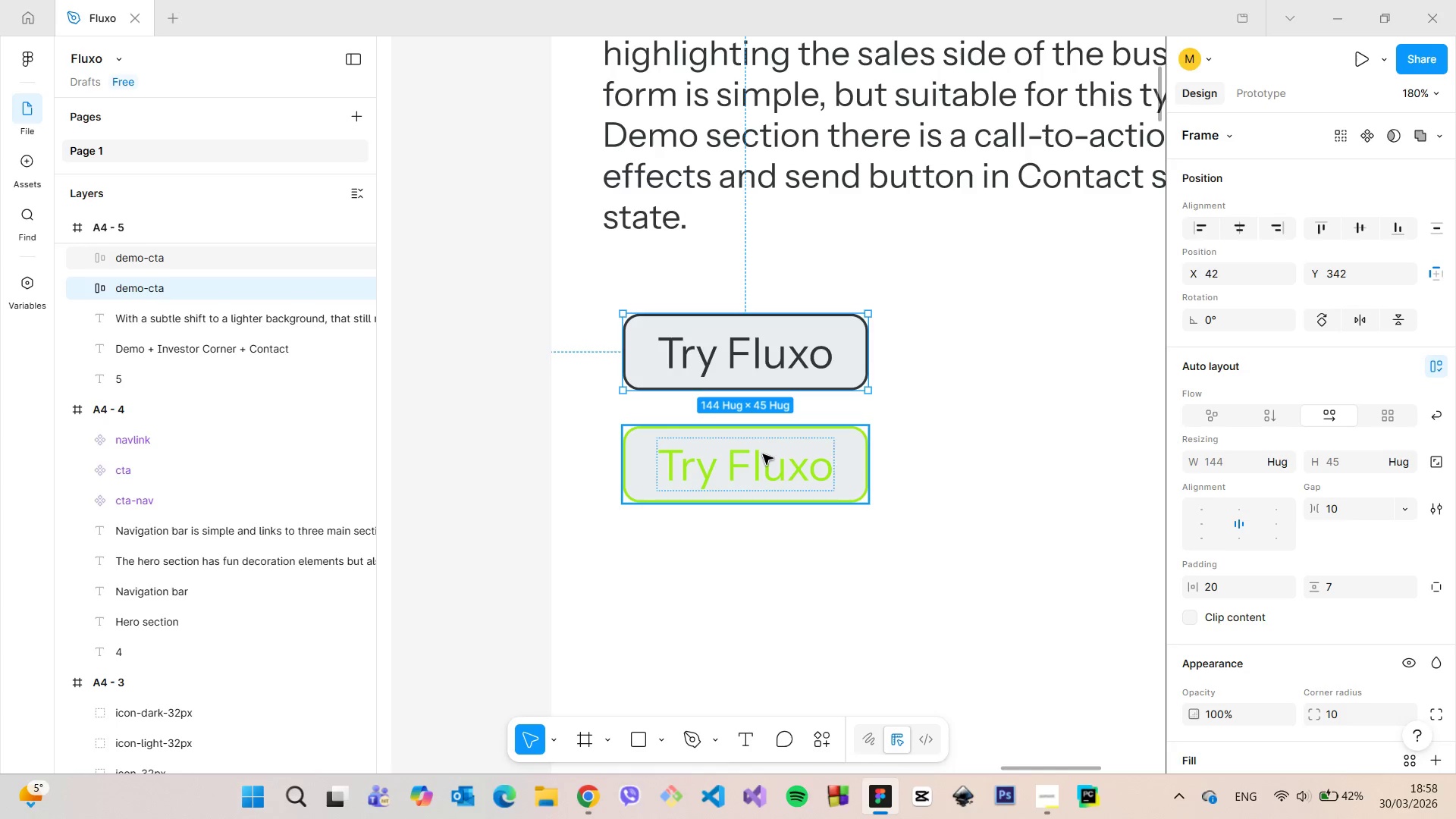 
left_click([763, 454])
 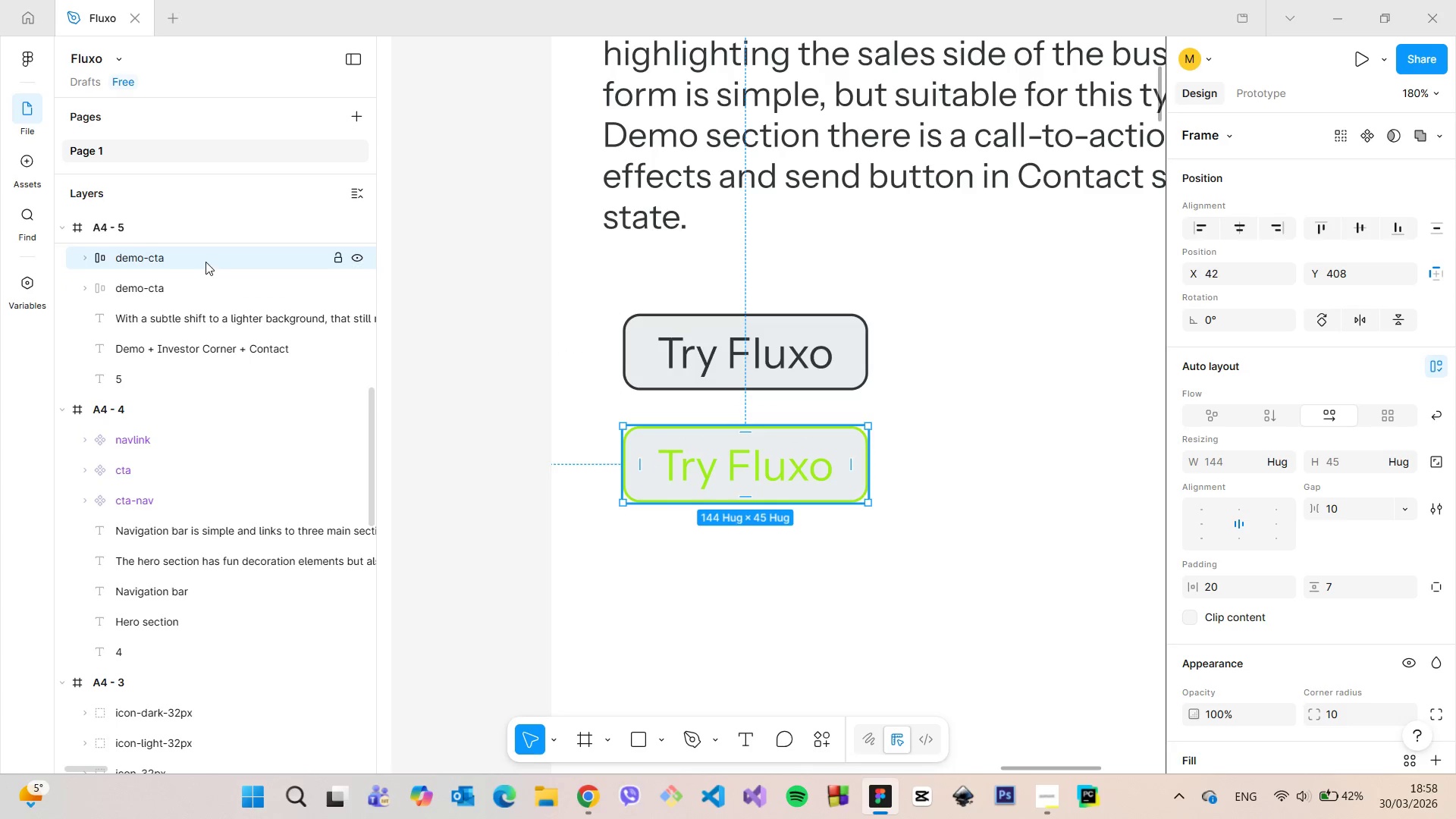 
double_click([206, 262])
 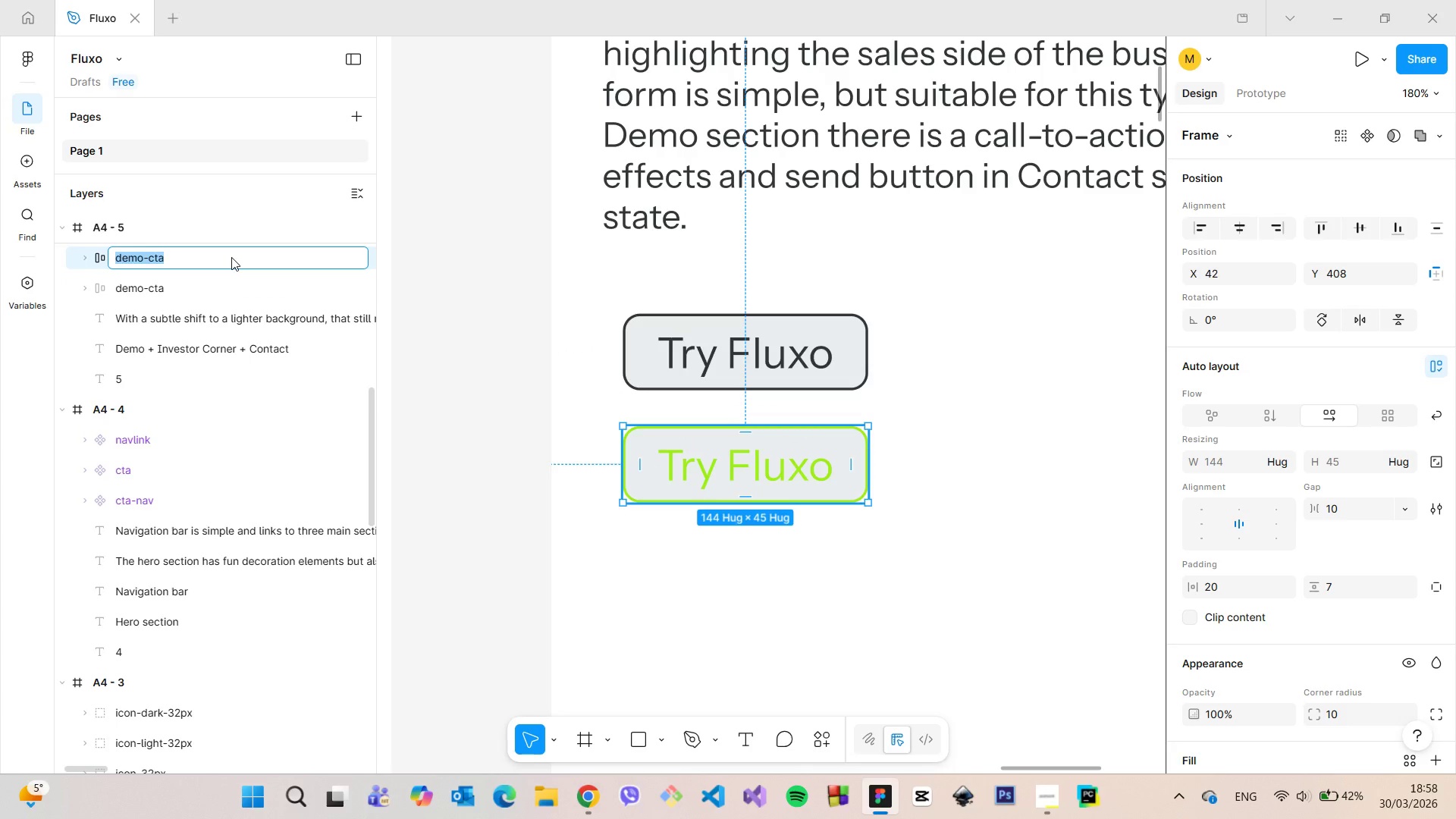 
left_click([231, 257])
 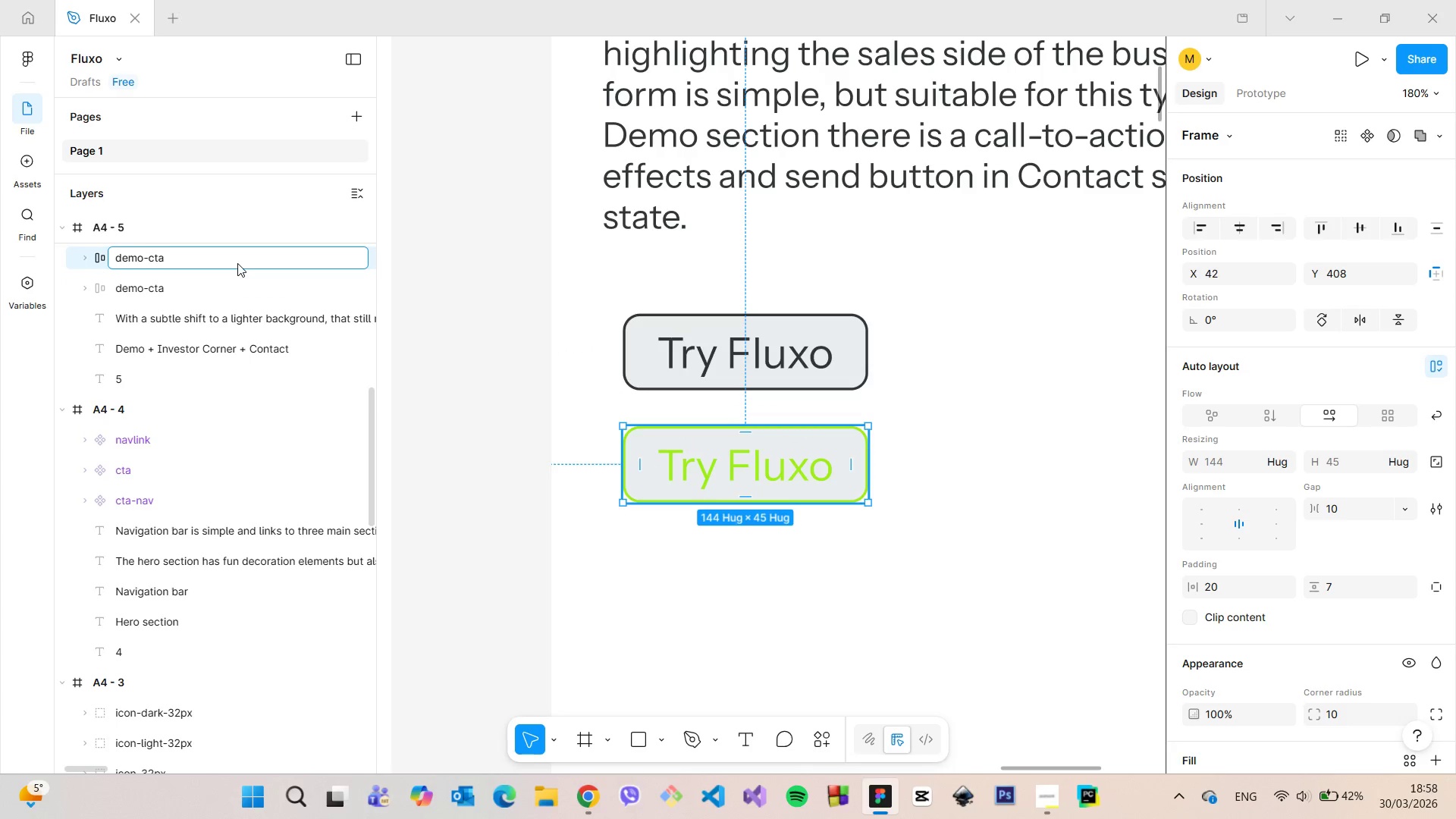 
type(0)
key(Backspace)
type(-hover)
 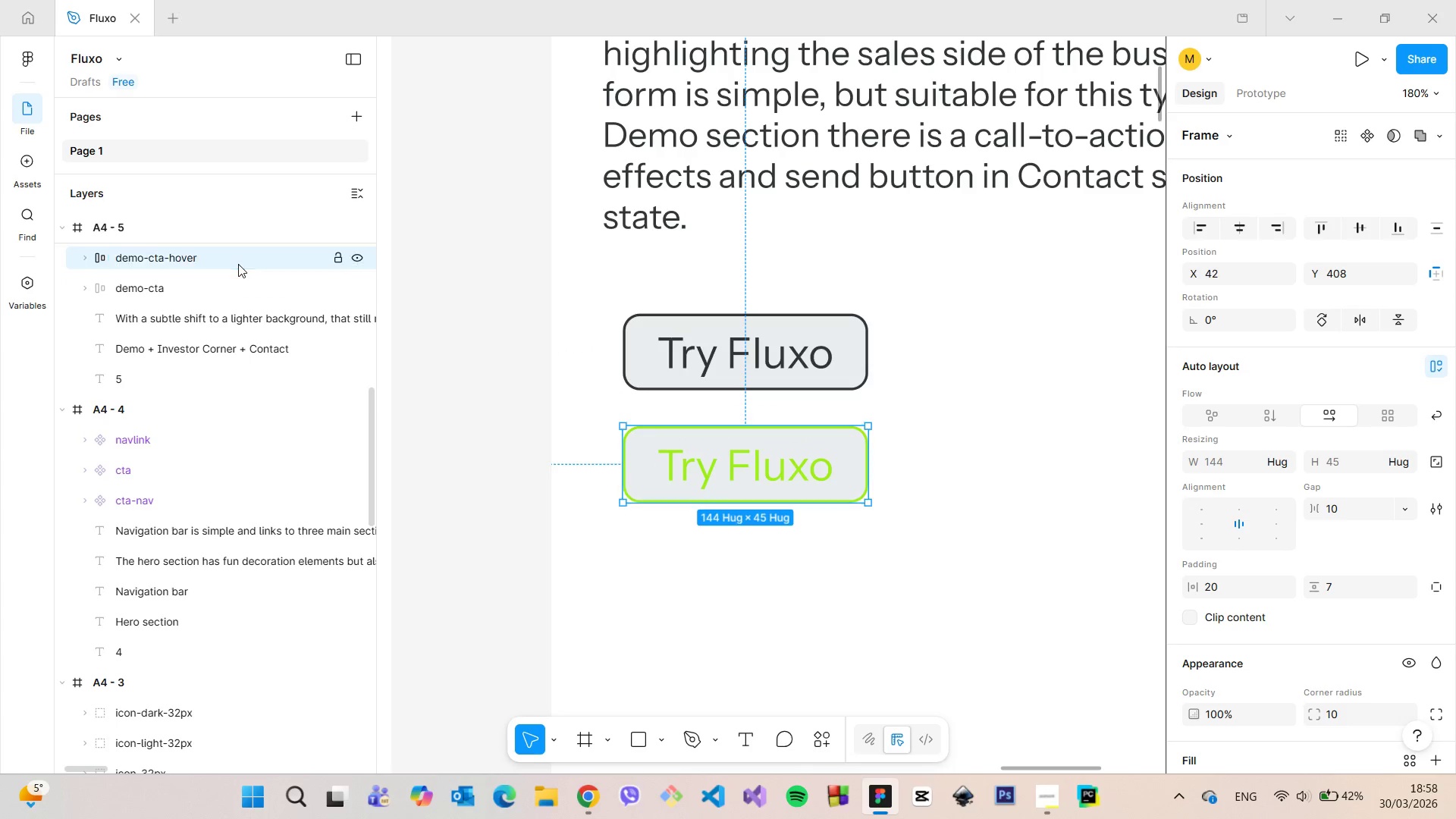 
key(Enter)
 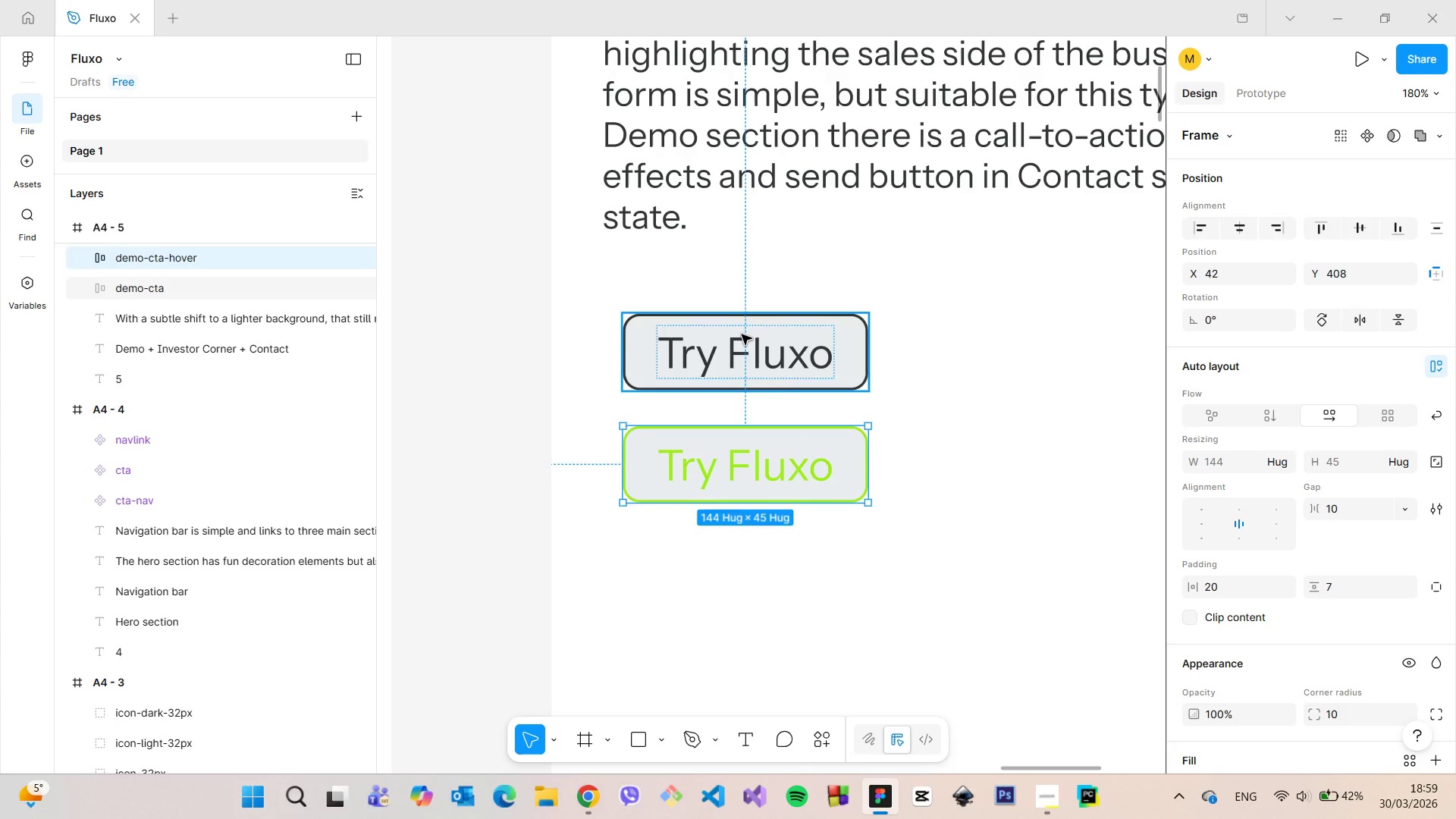 
right_click([742, 334])
 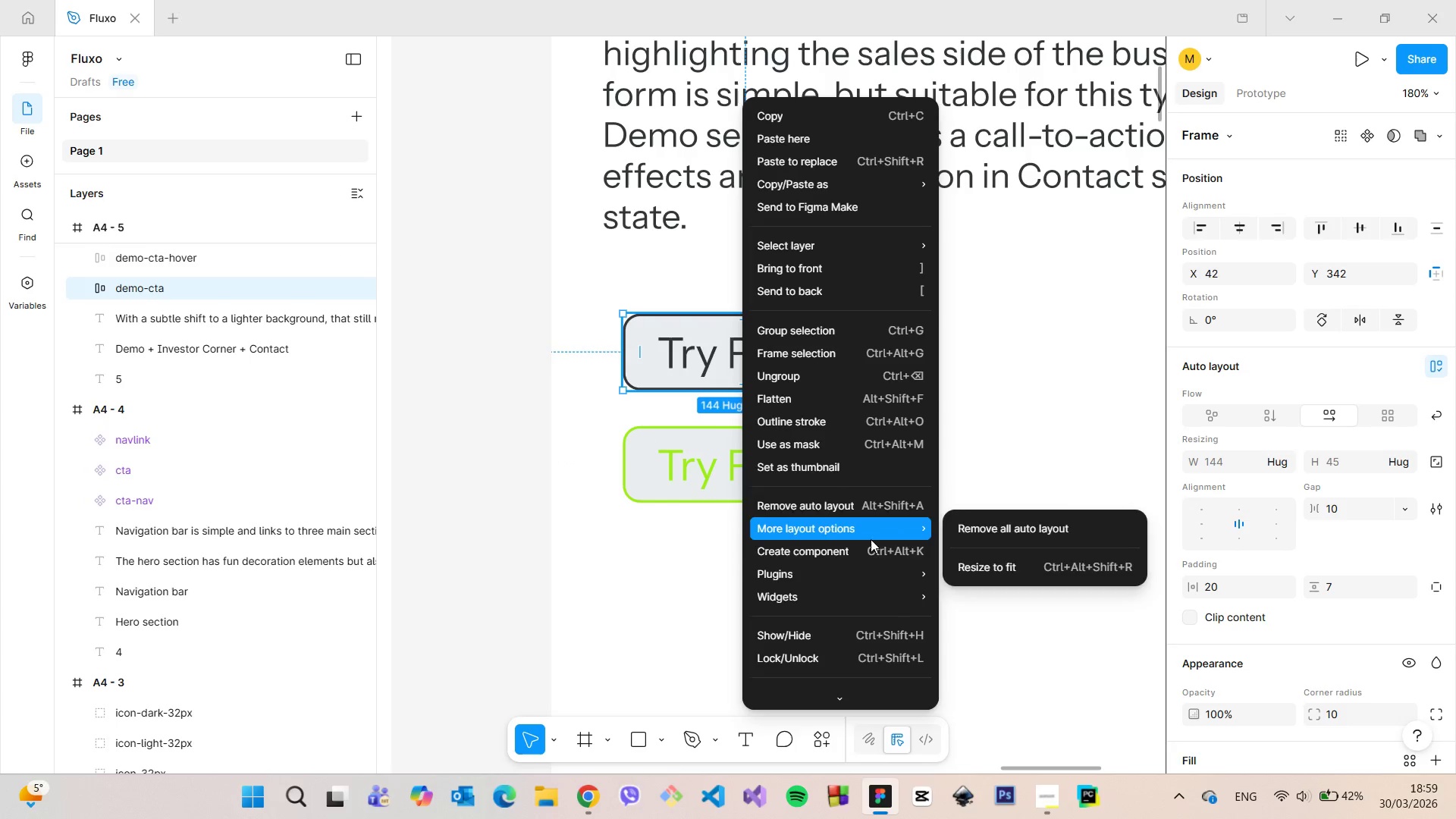 
left_click([863, 549])
 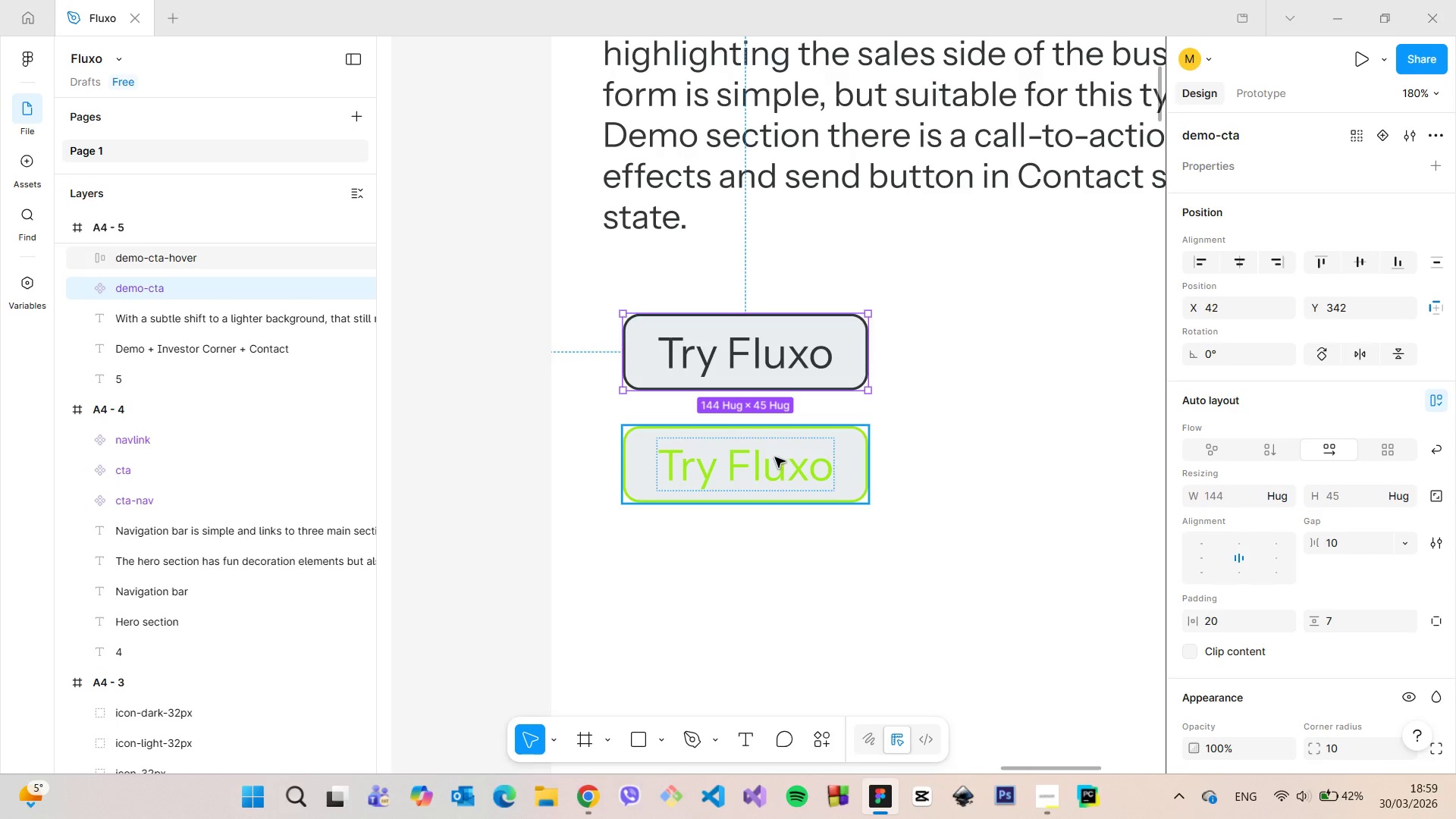 
left_click([775, 457])
 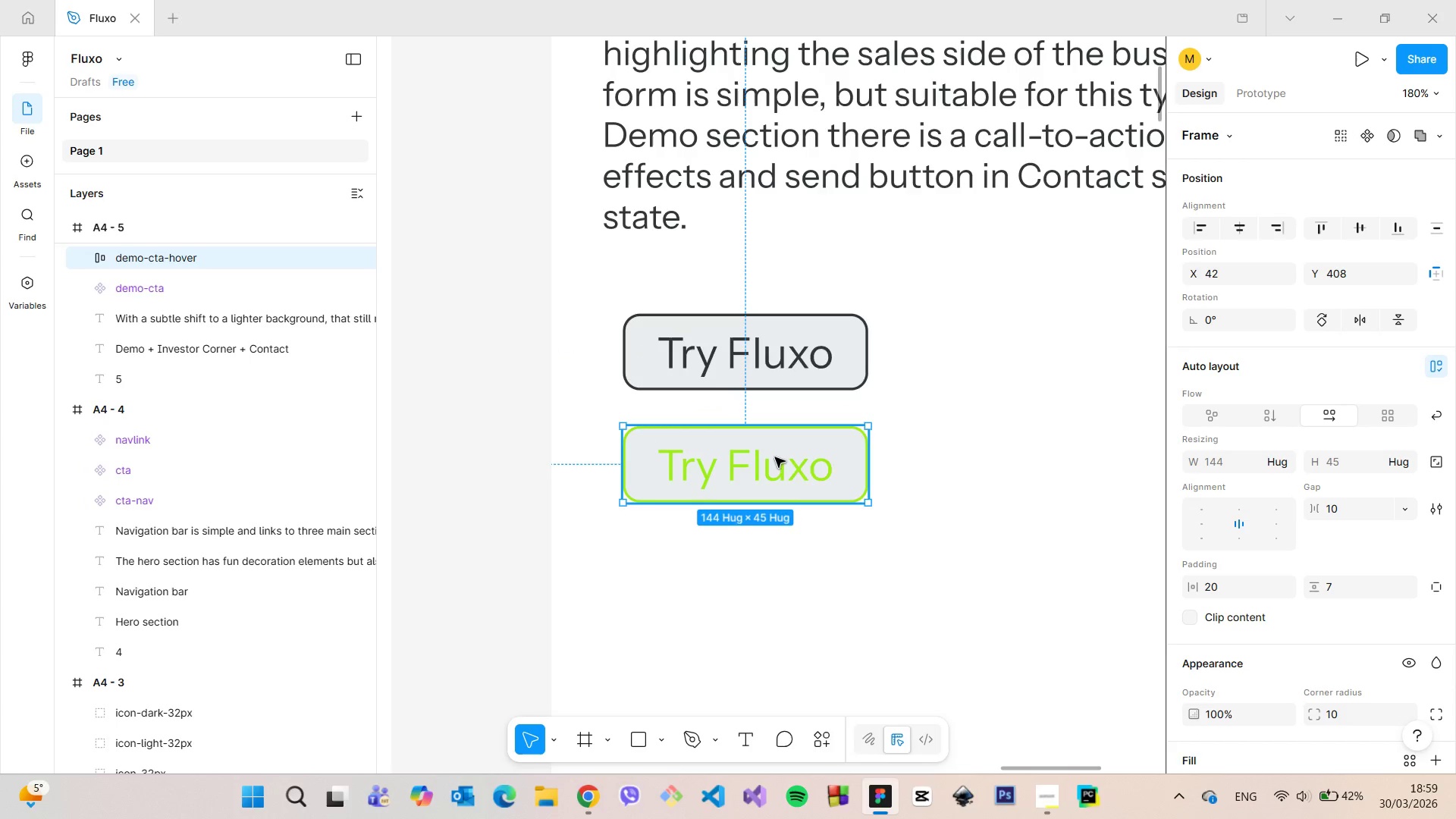 
right_click([775, 457])
 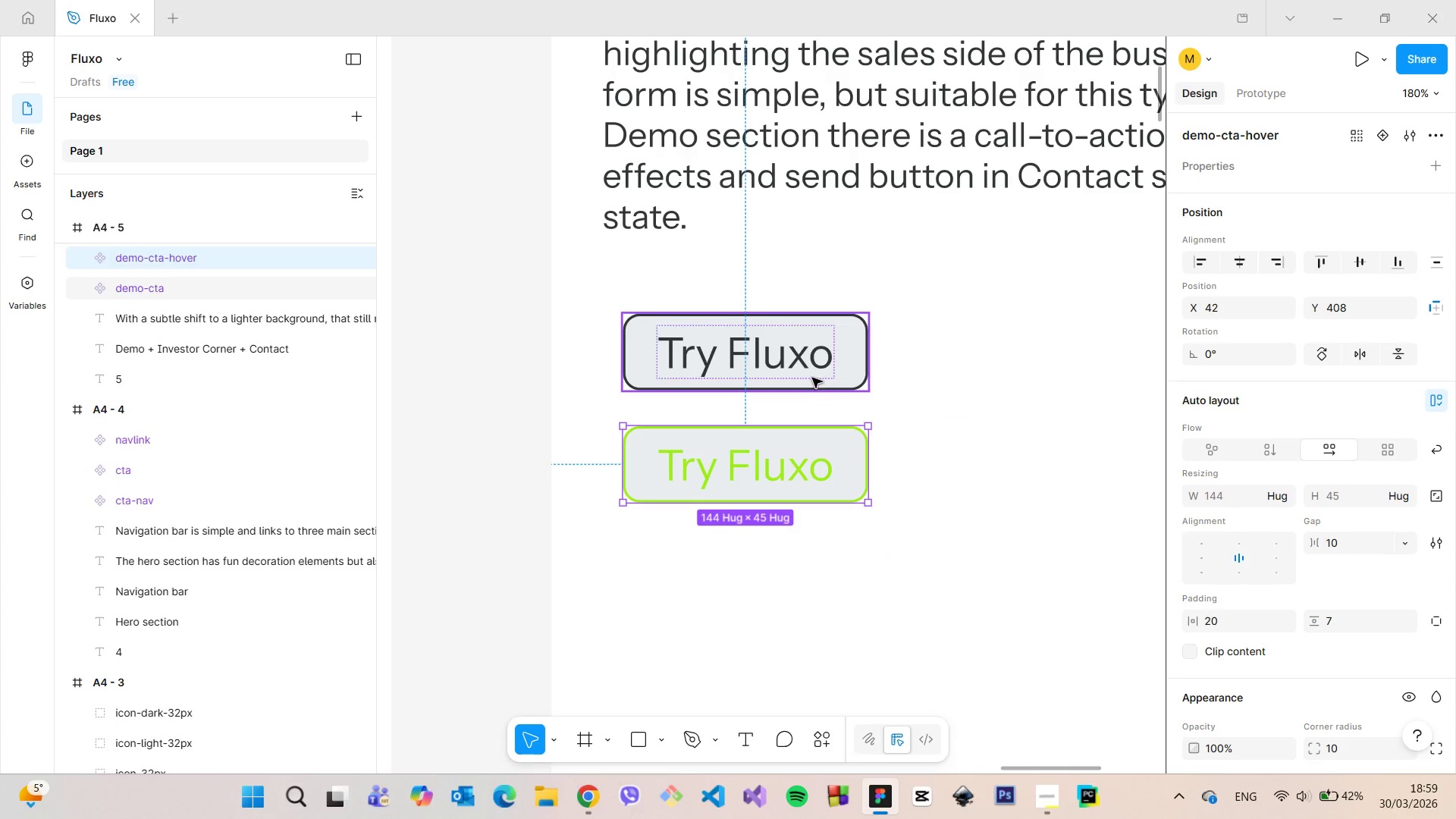 
hold_key(key=AltLeft, duration=0.62)
left_click([811, 376])
 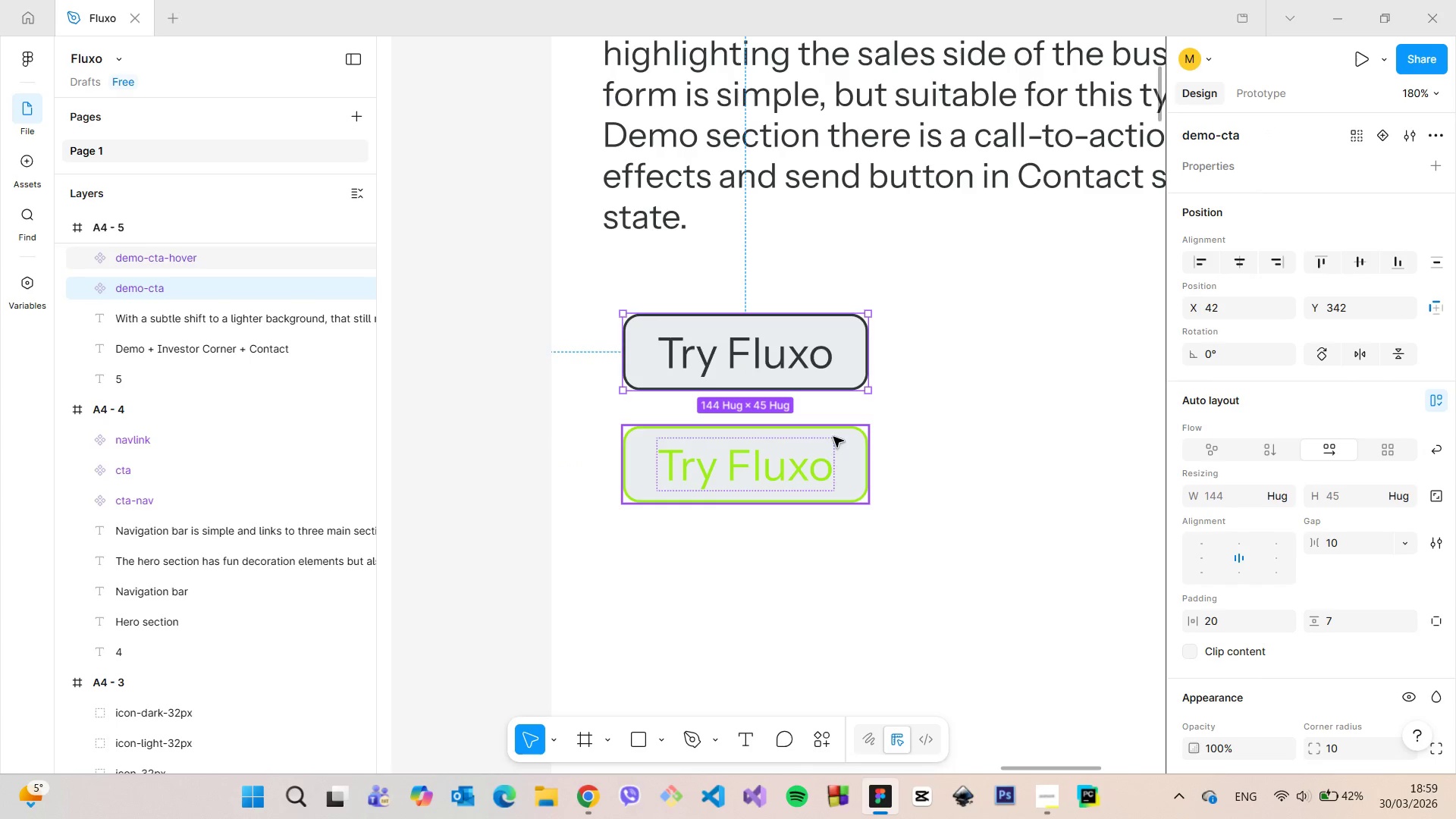 
hold_key(key=ShiftLeft, duration=0.62)
left_click([823, 456])
 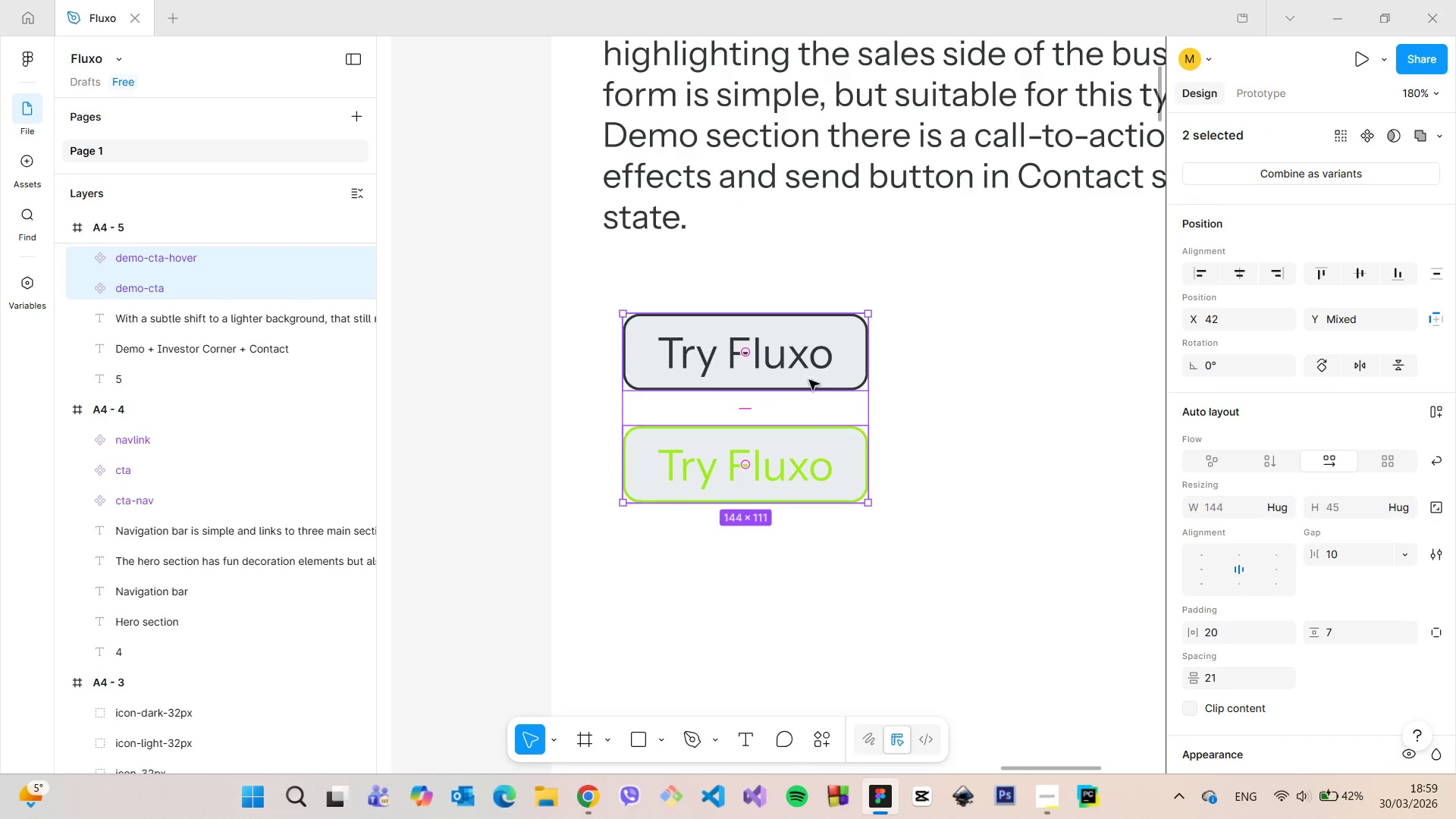 
right_click([804, 350])
 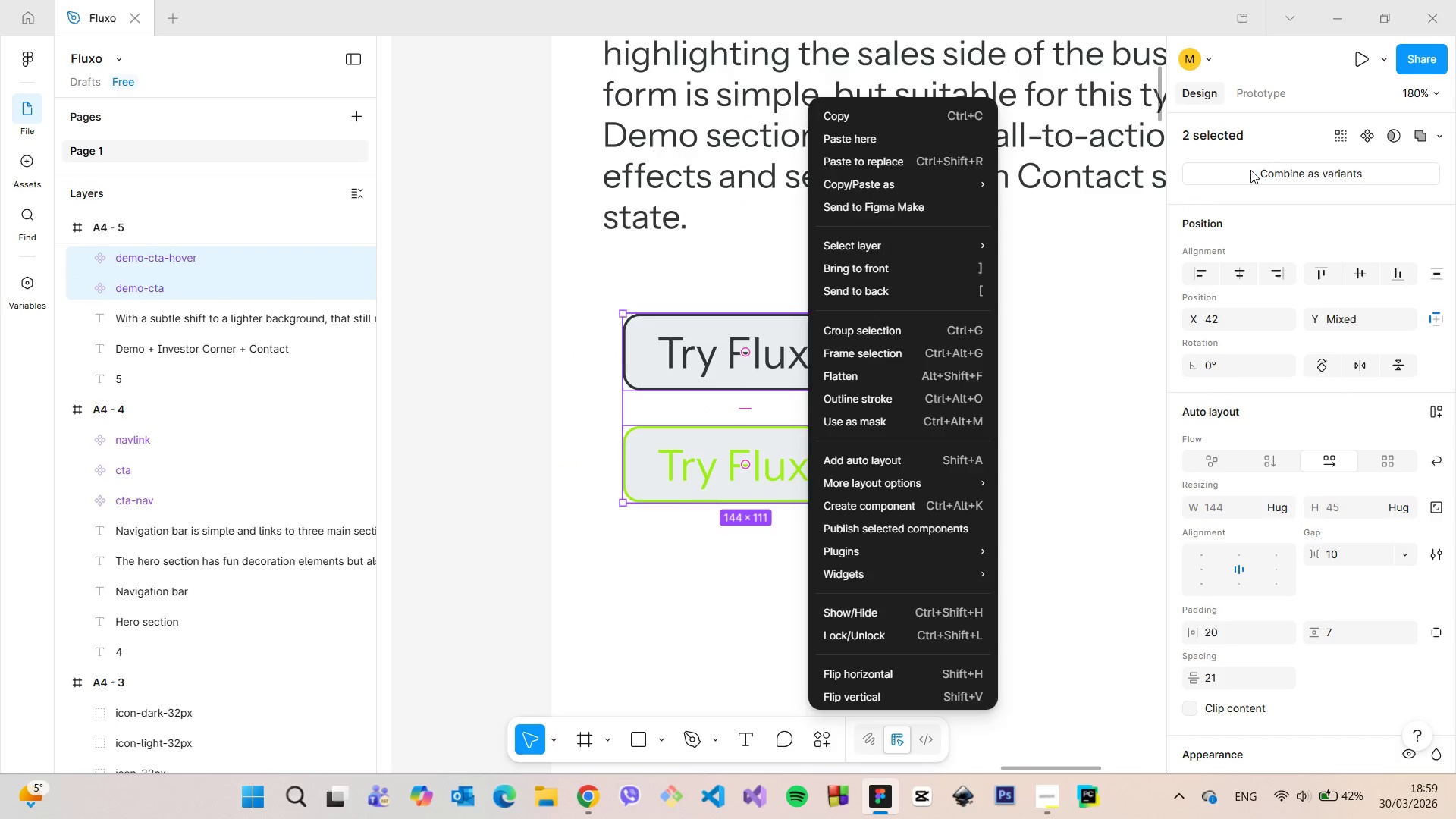 
left_click([1254, 167])
 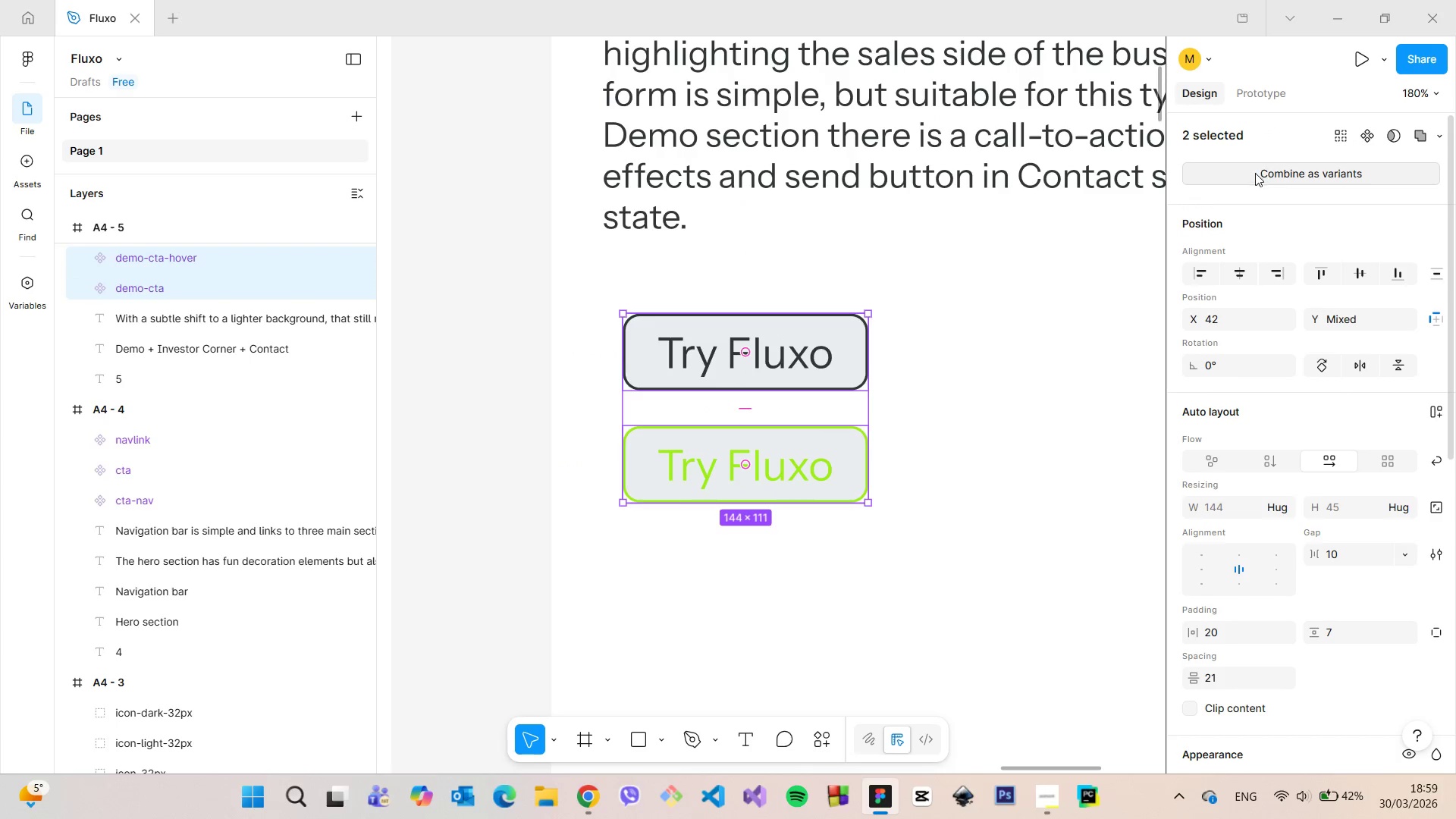 
left_click([1254, 174])
 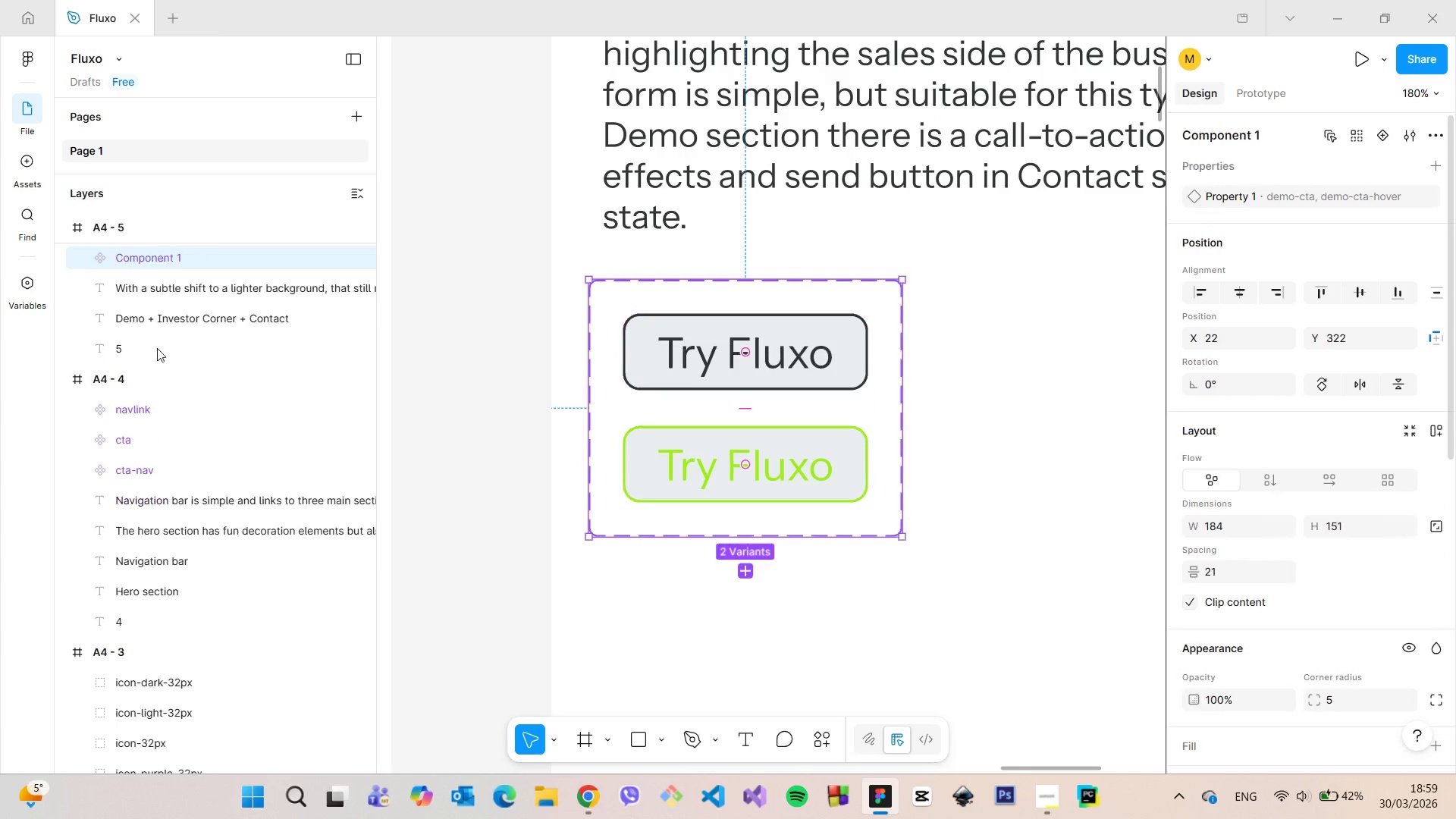 
scroll: coordinate [171, 344], scroll_direction: up, amount: 2.0
 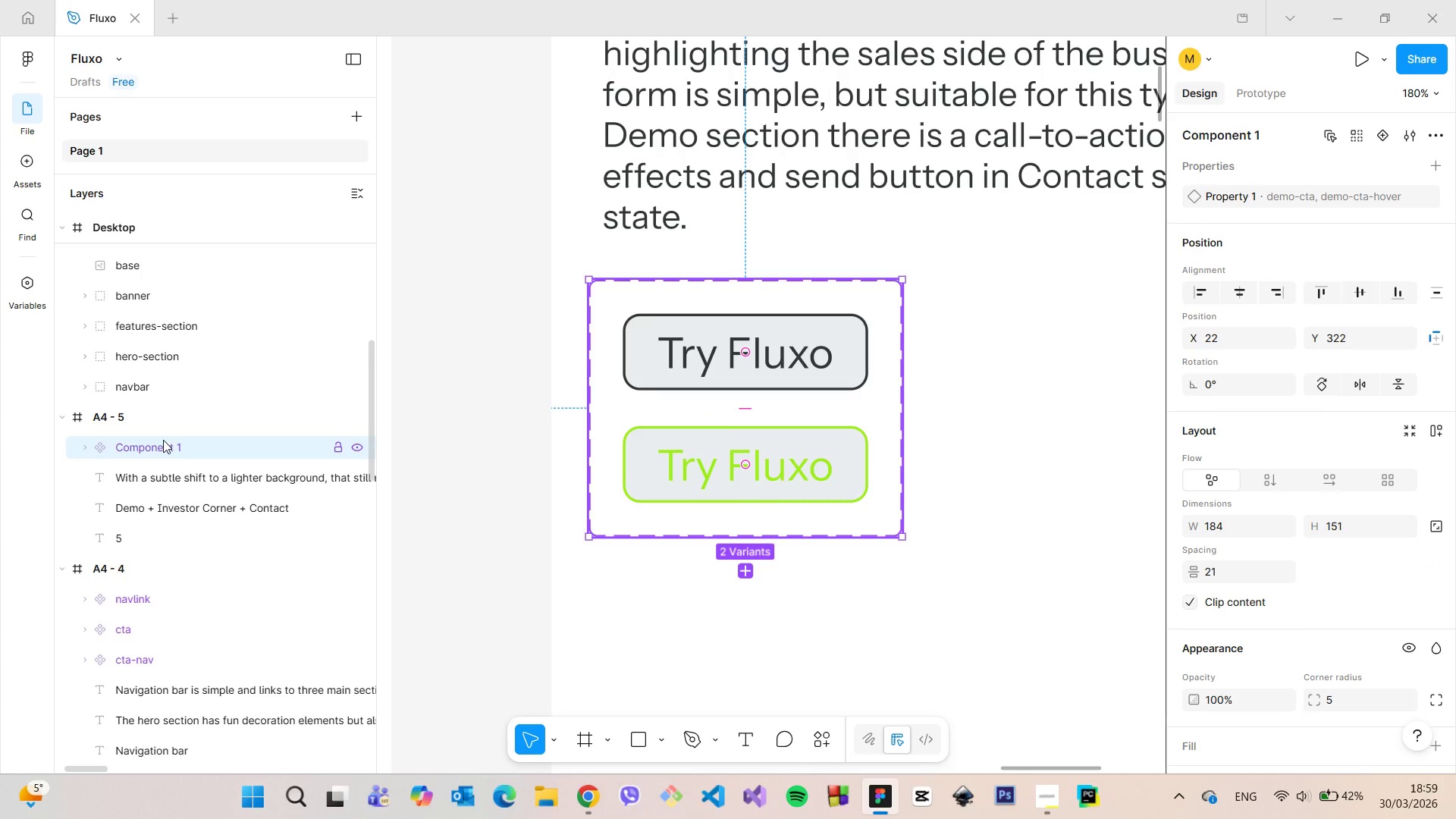 
double_click([163, 440])
 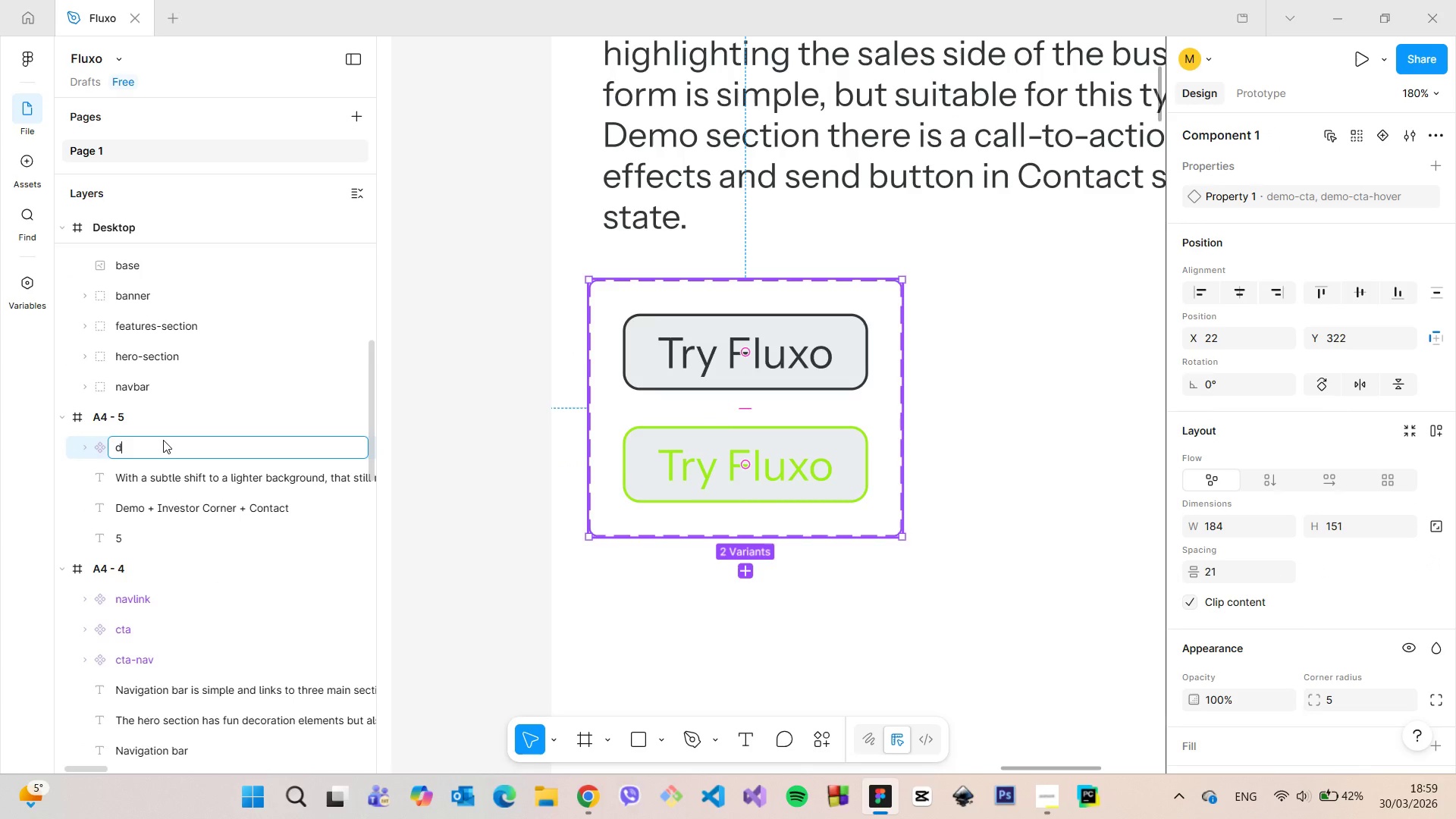 
type(demo=c)
key(Backspace)
key(Backspace)
type(-cta)
 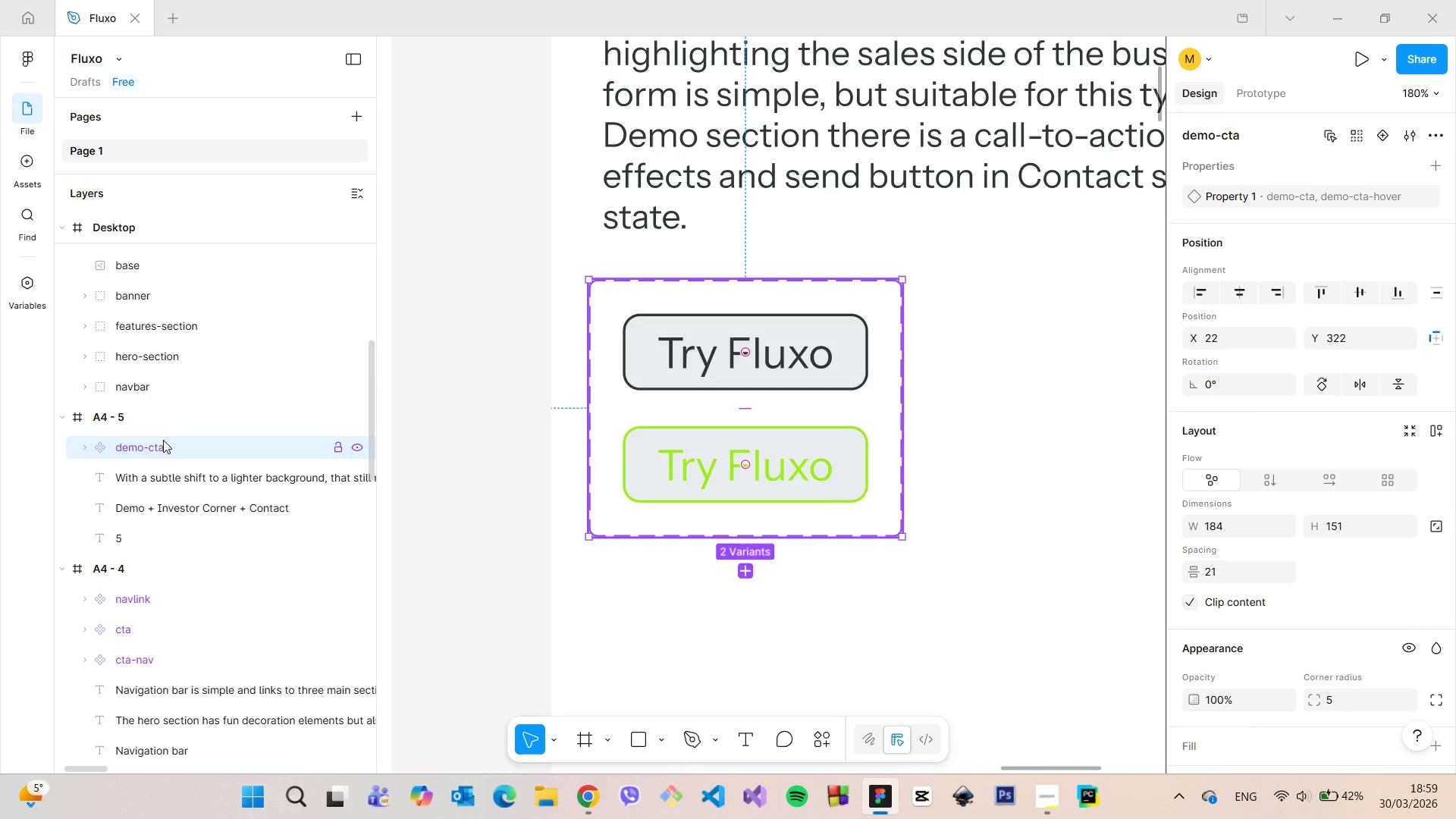 
key(Enter)
 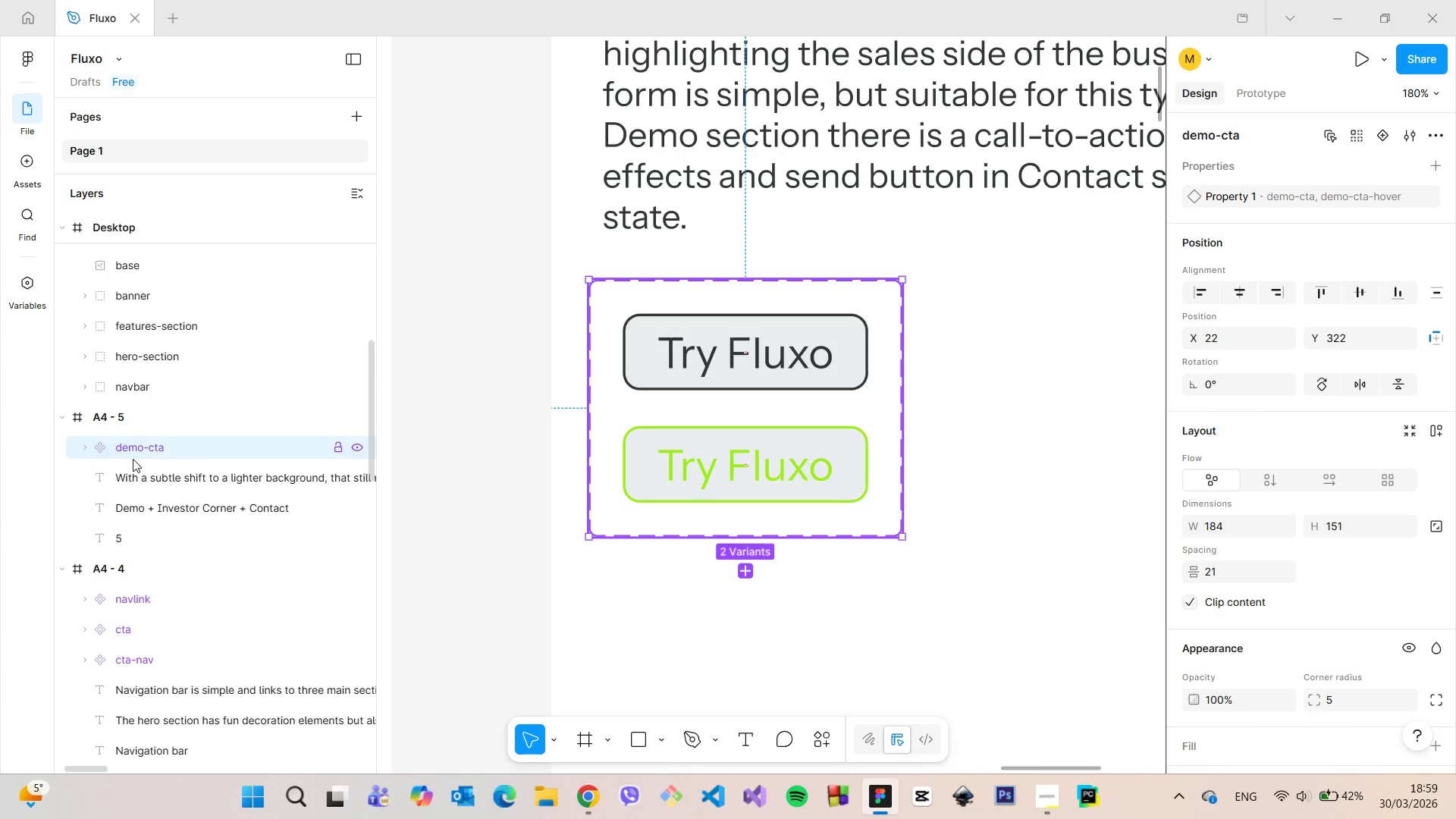 
left_click([82, 452])
 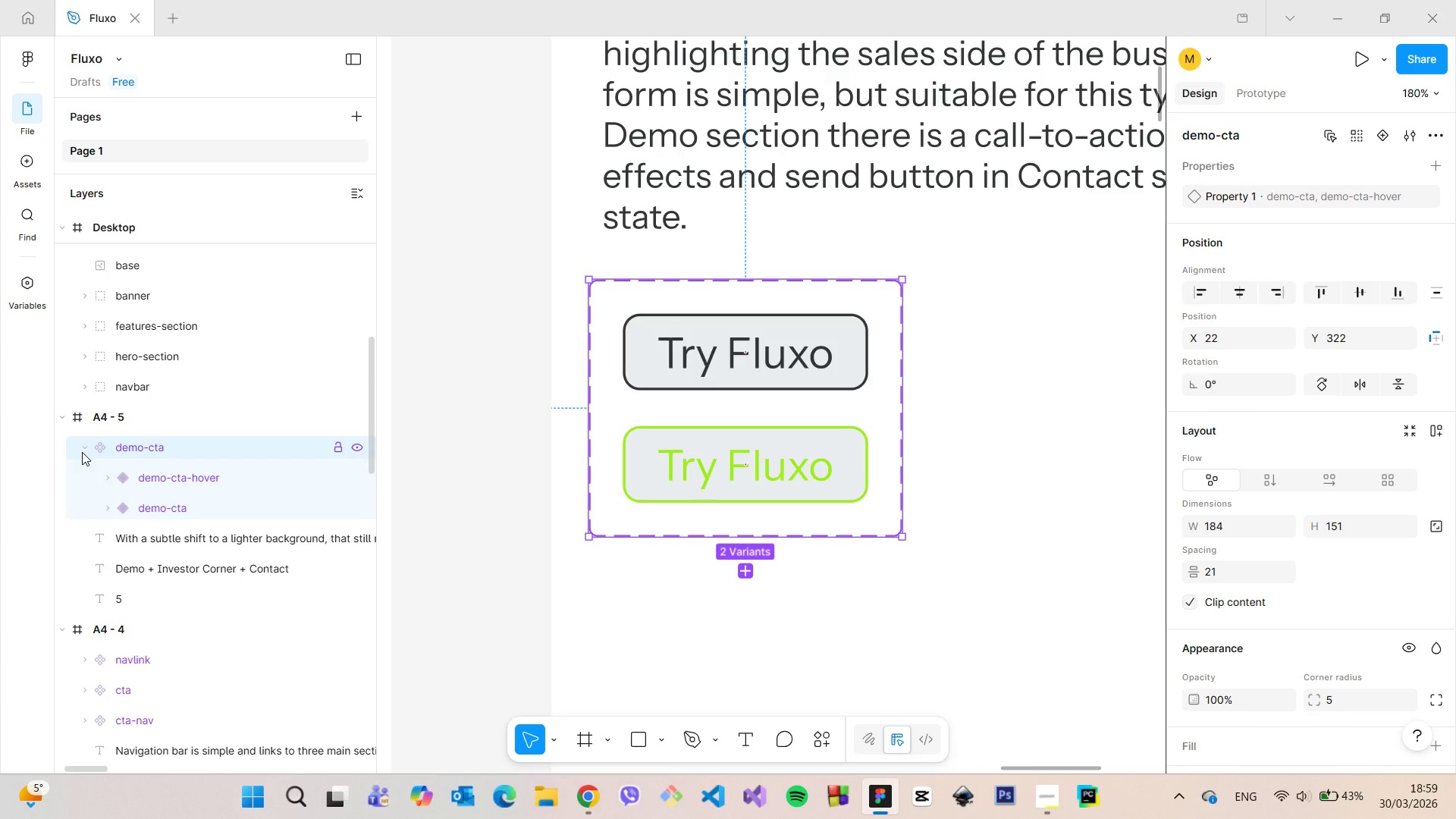 
left_click([82, 452])
 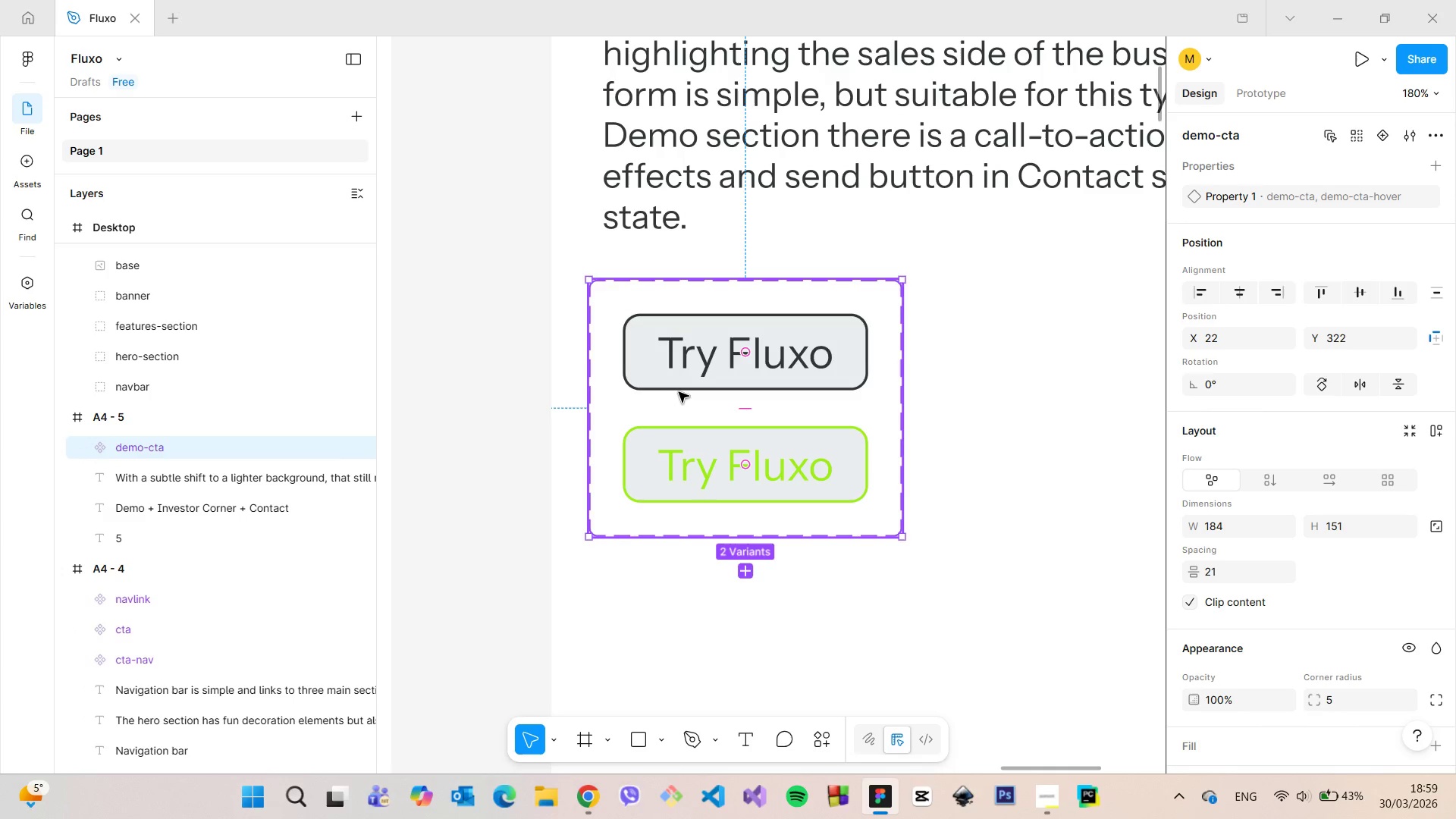 
left_click_drag(start_coordinate=[679, 392], to_coordinate=[692, 403])
 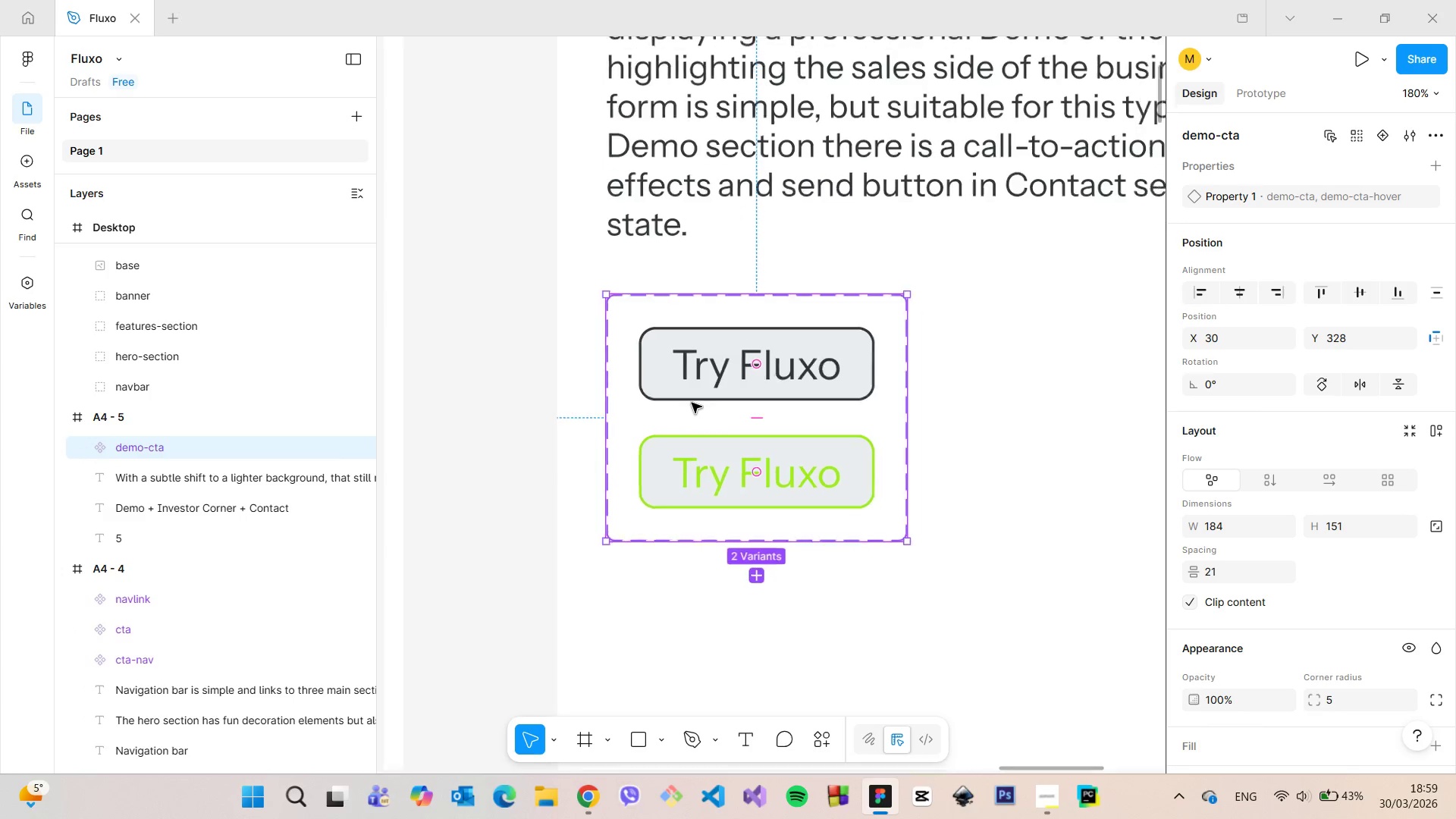 
scroll: coordinate [691, 403], scroll_direction: down, amount: 10.0
 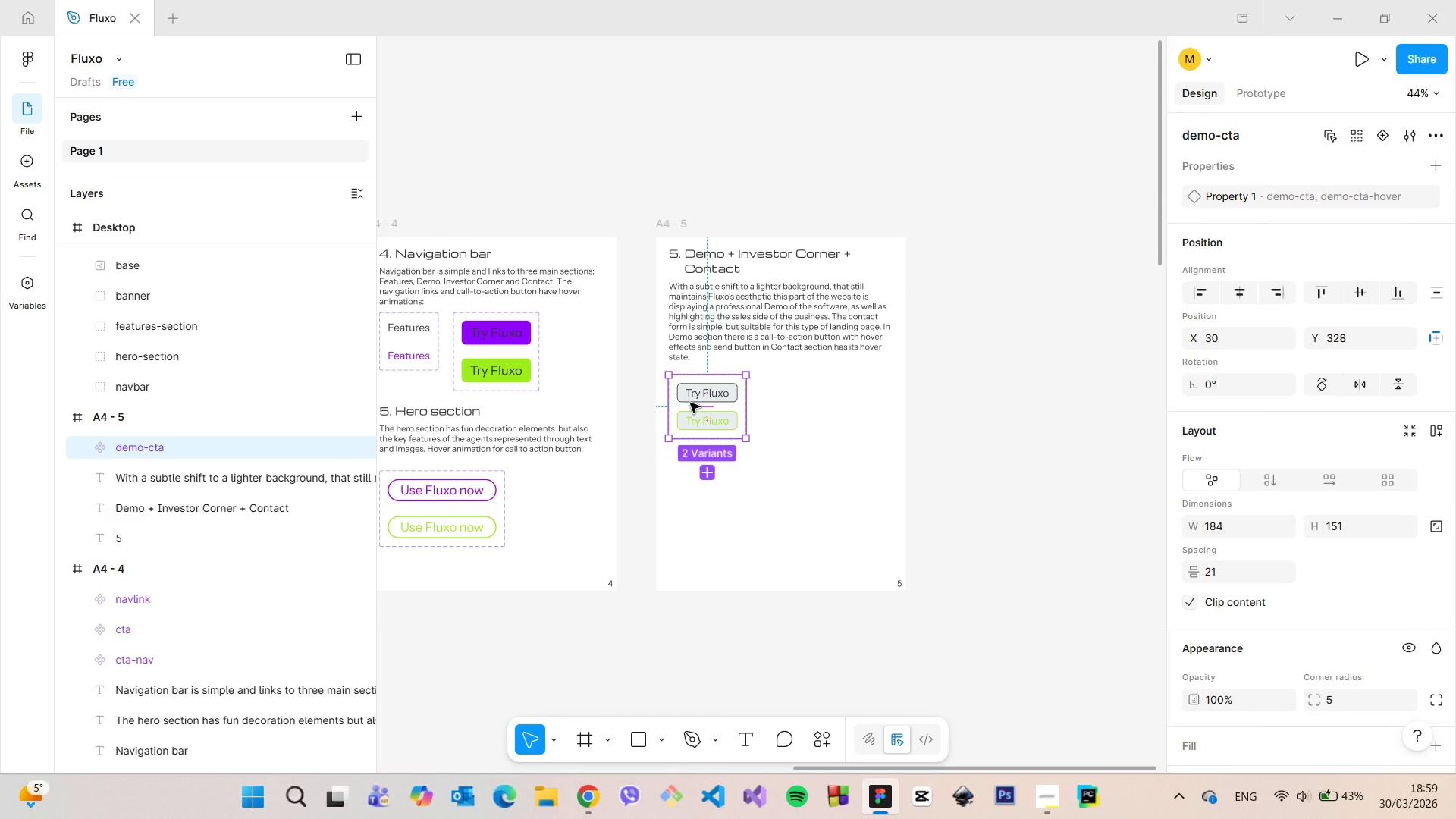 
left_click_drag(start_coordinate=[690, 403], to_coordinate=[690, 409])
 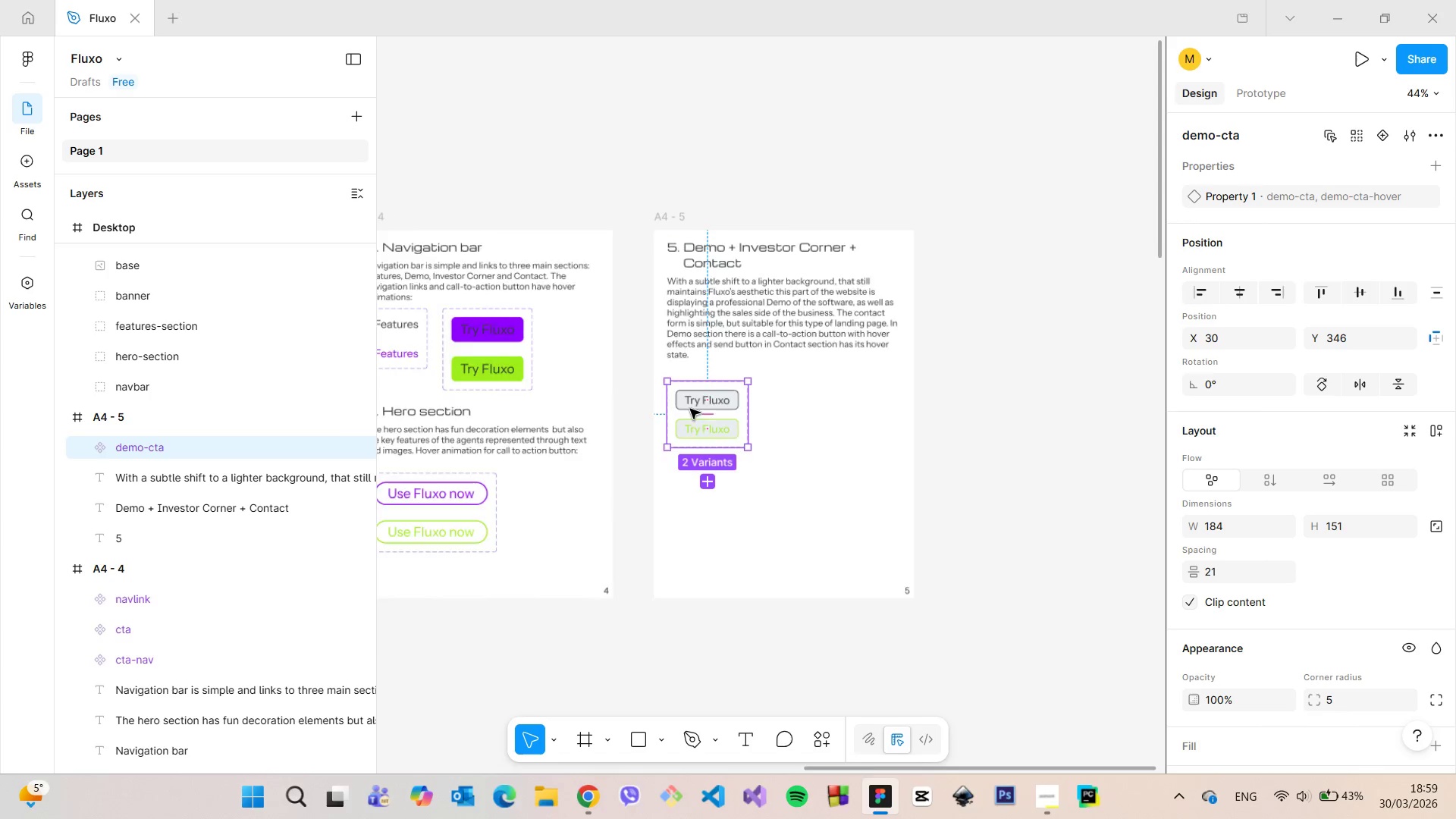 
scroll: coordinate [689, 409], scroll_direction: up, amount: 6.0
 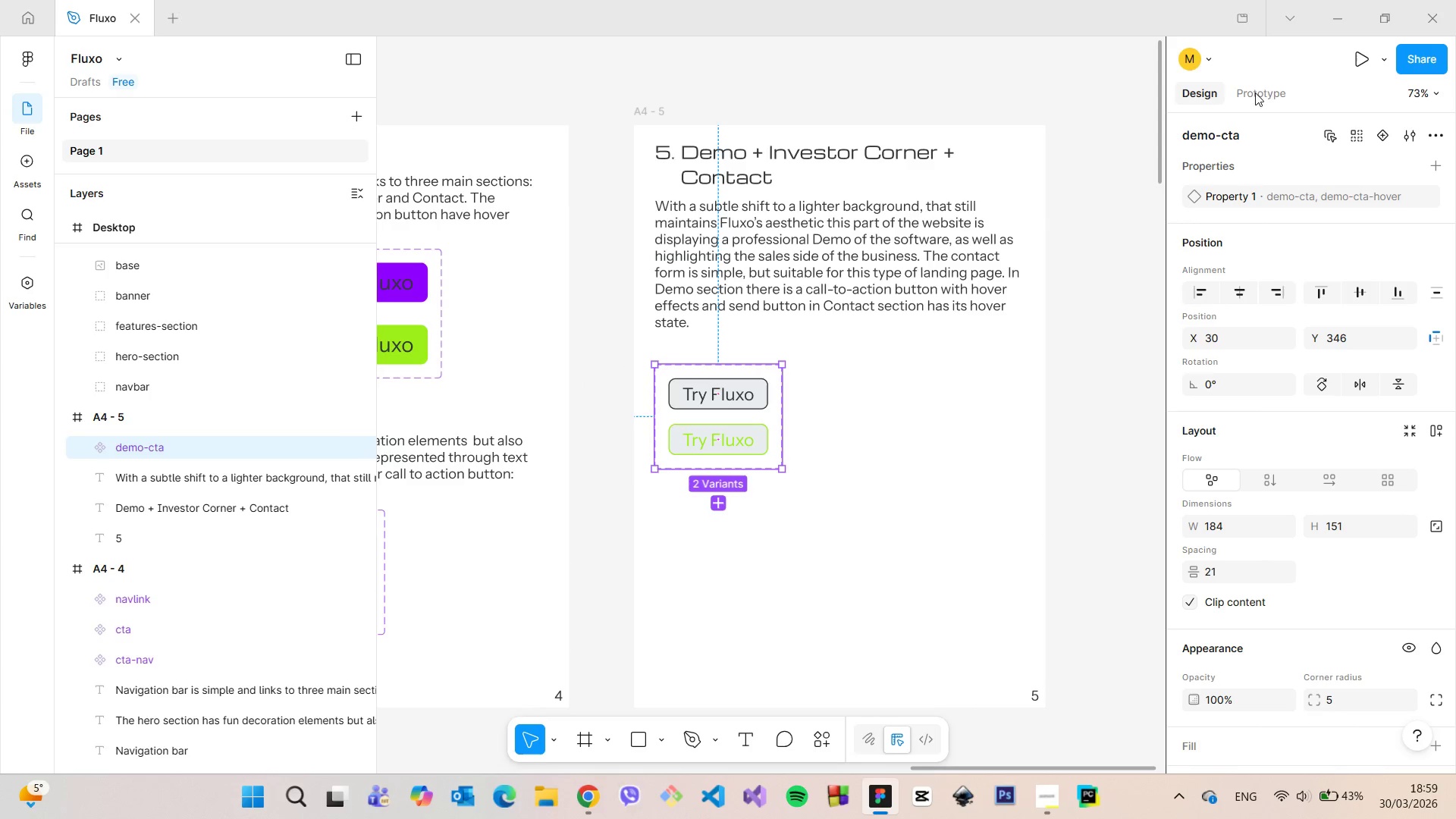 
left_click([1268, 83])
 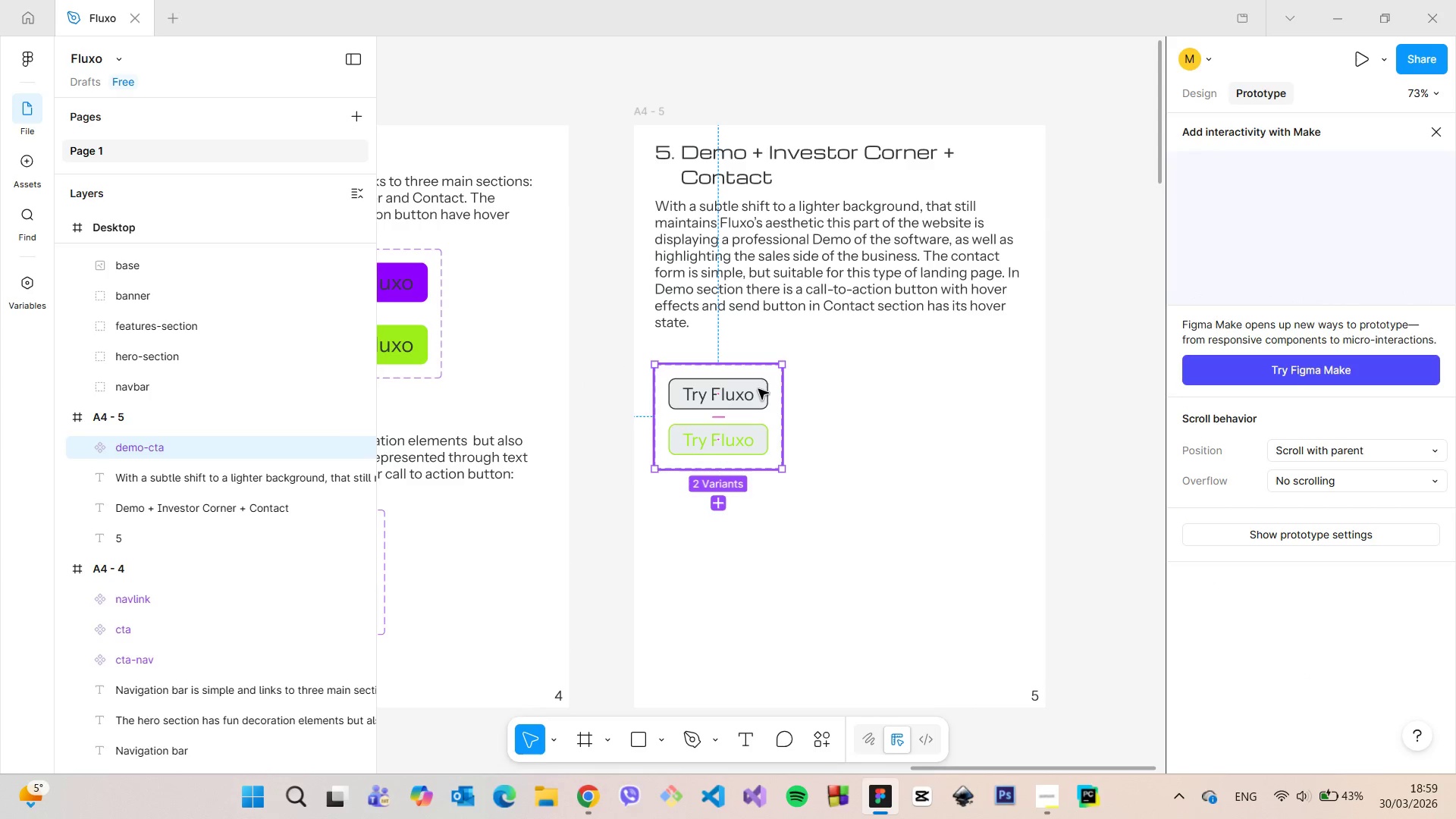 
double_click([758, 389])
 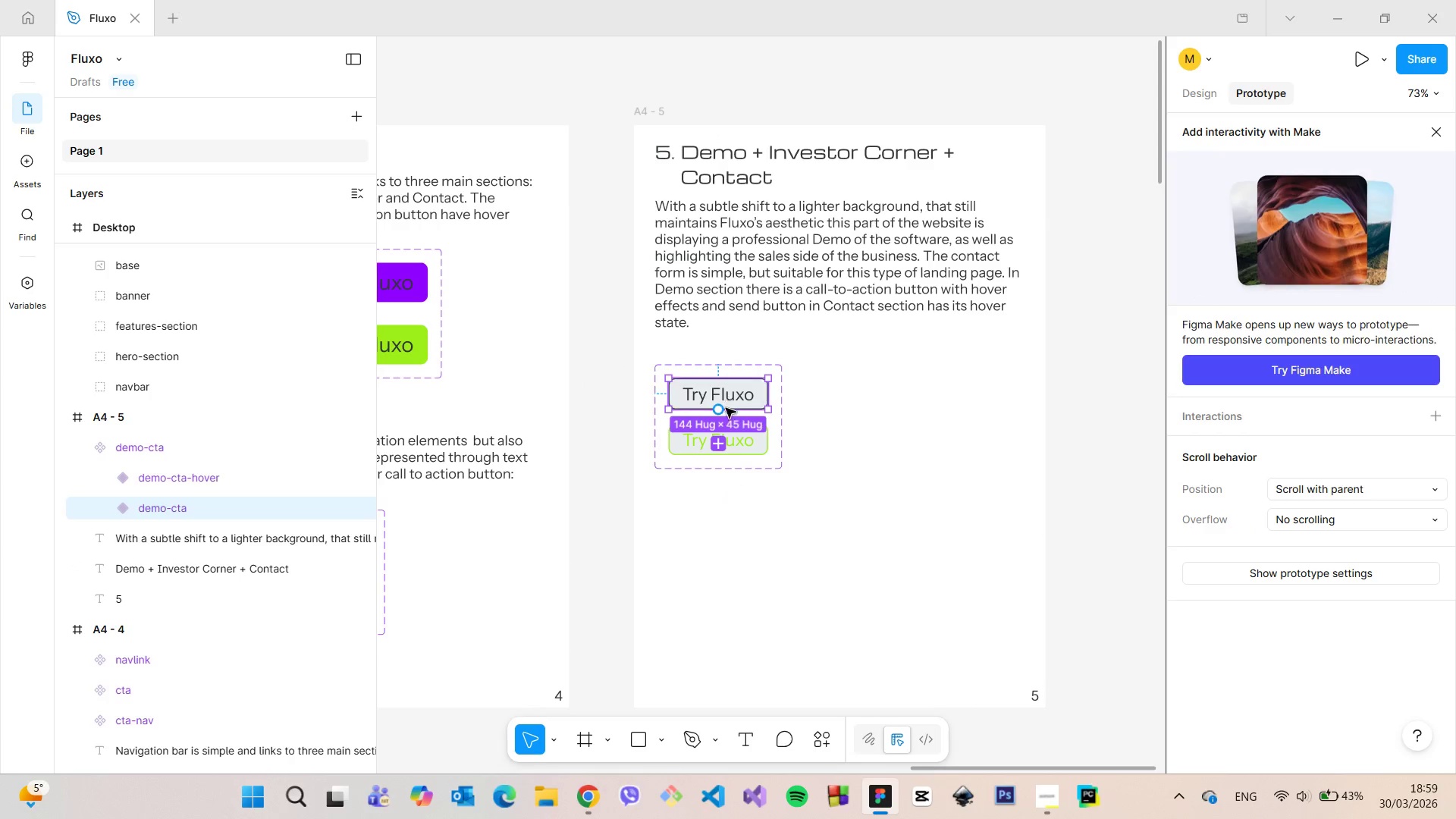 
left_click_drag(start_coordinate=[721, 410], to_coordinate=[718, 440])
 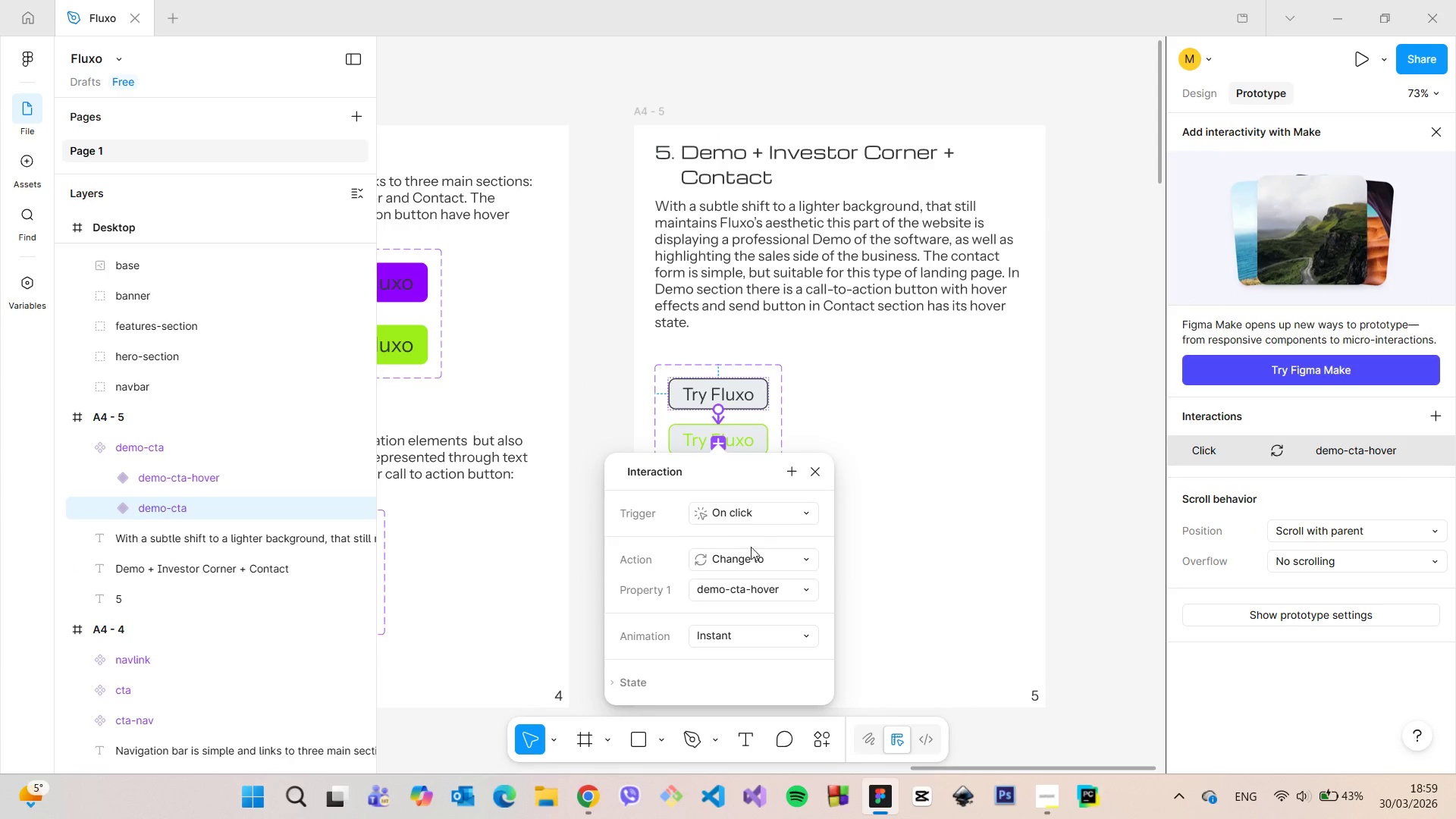 
left_click([745, 560])
 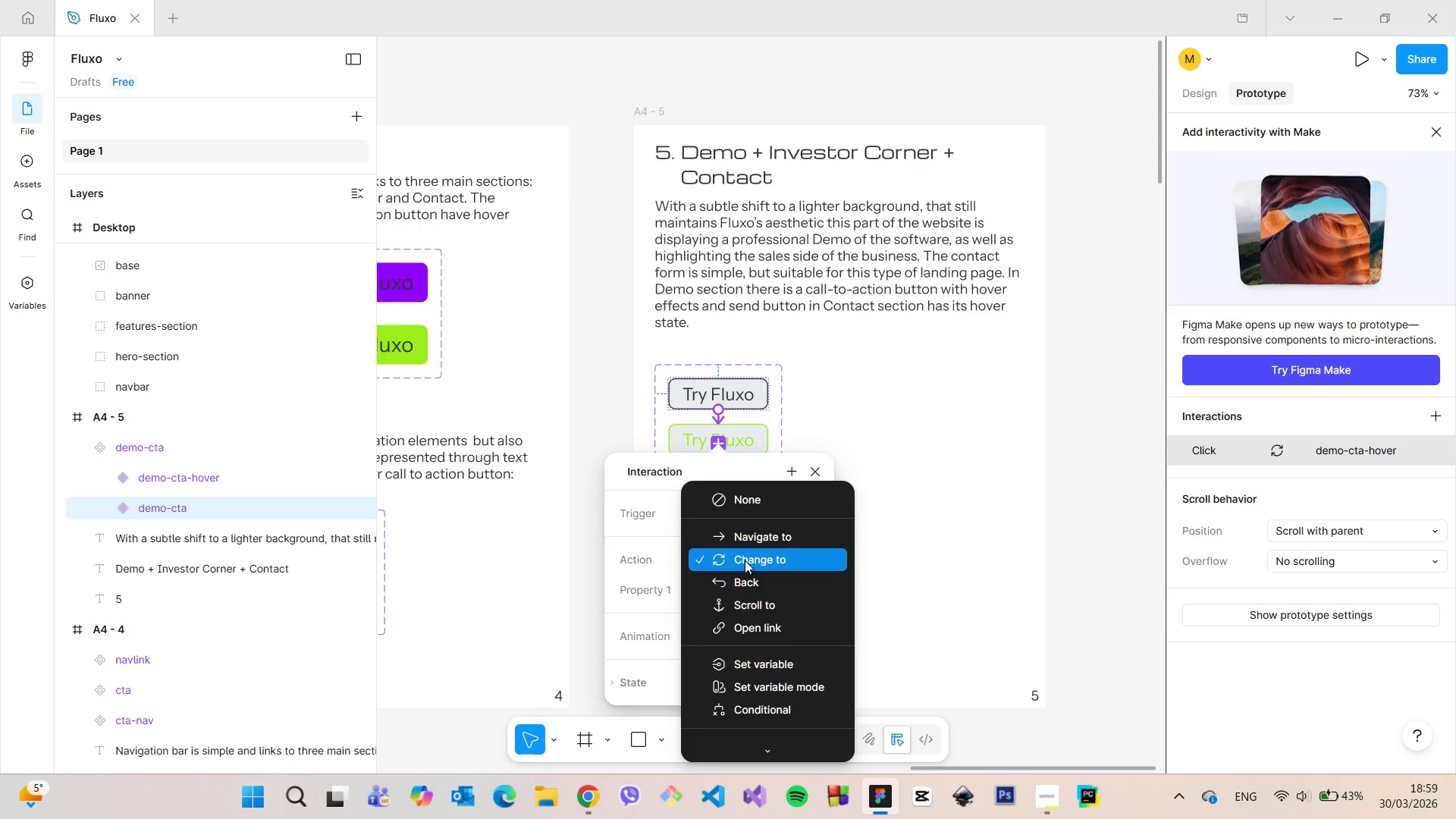 
left_click([745, 560])
 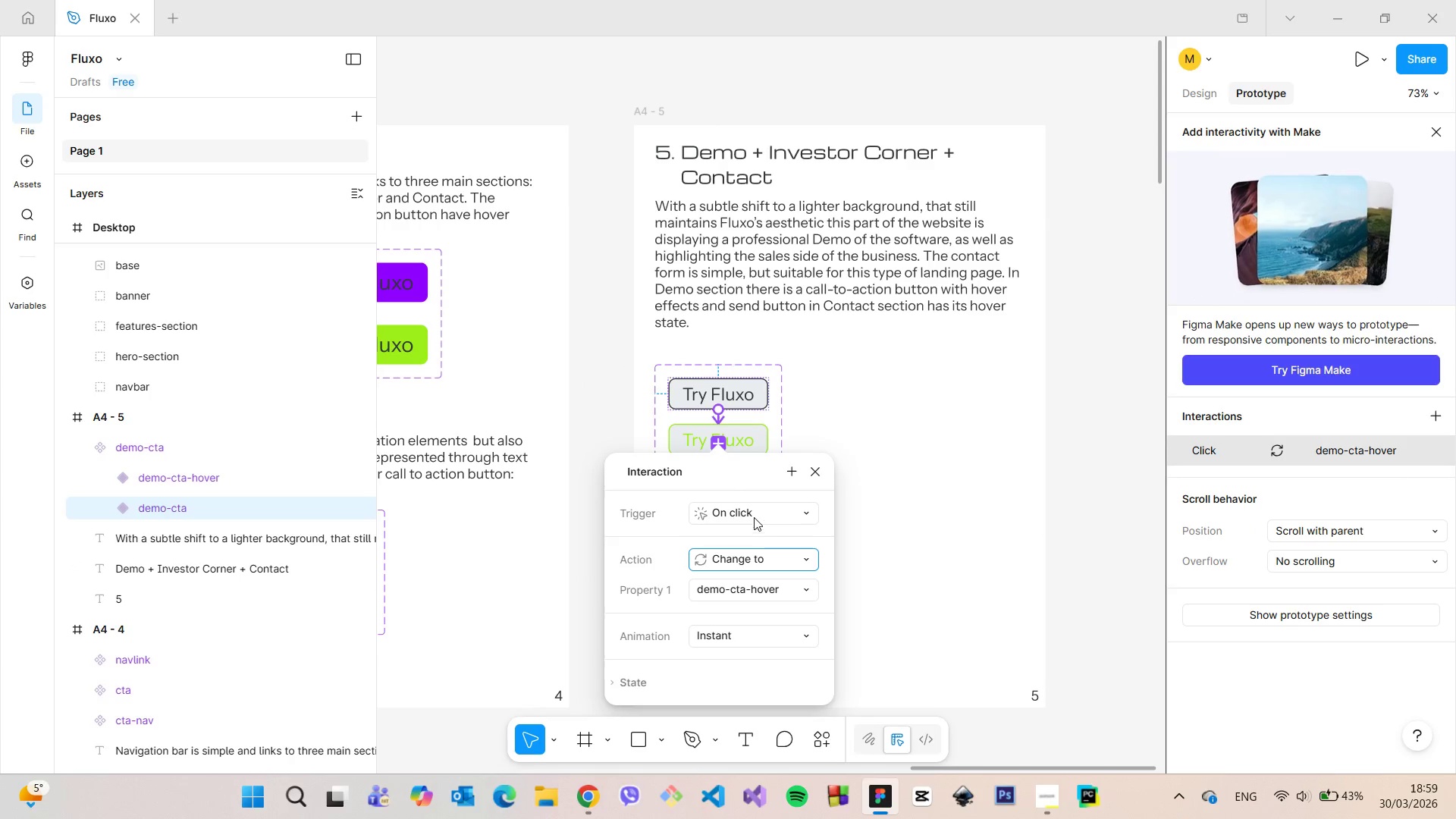 
left_click([753, 516])
 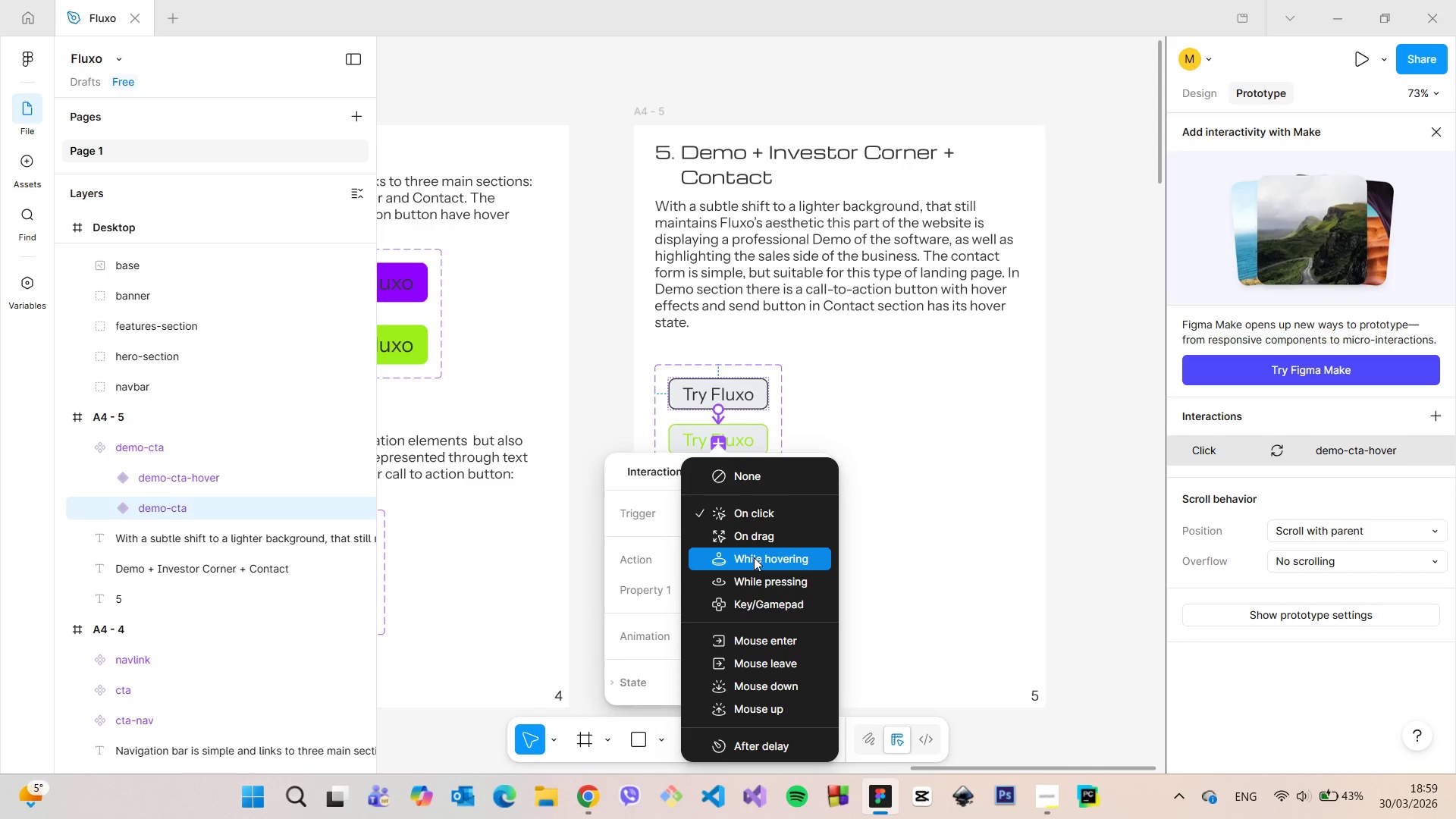 
left_click([754, 557])
 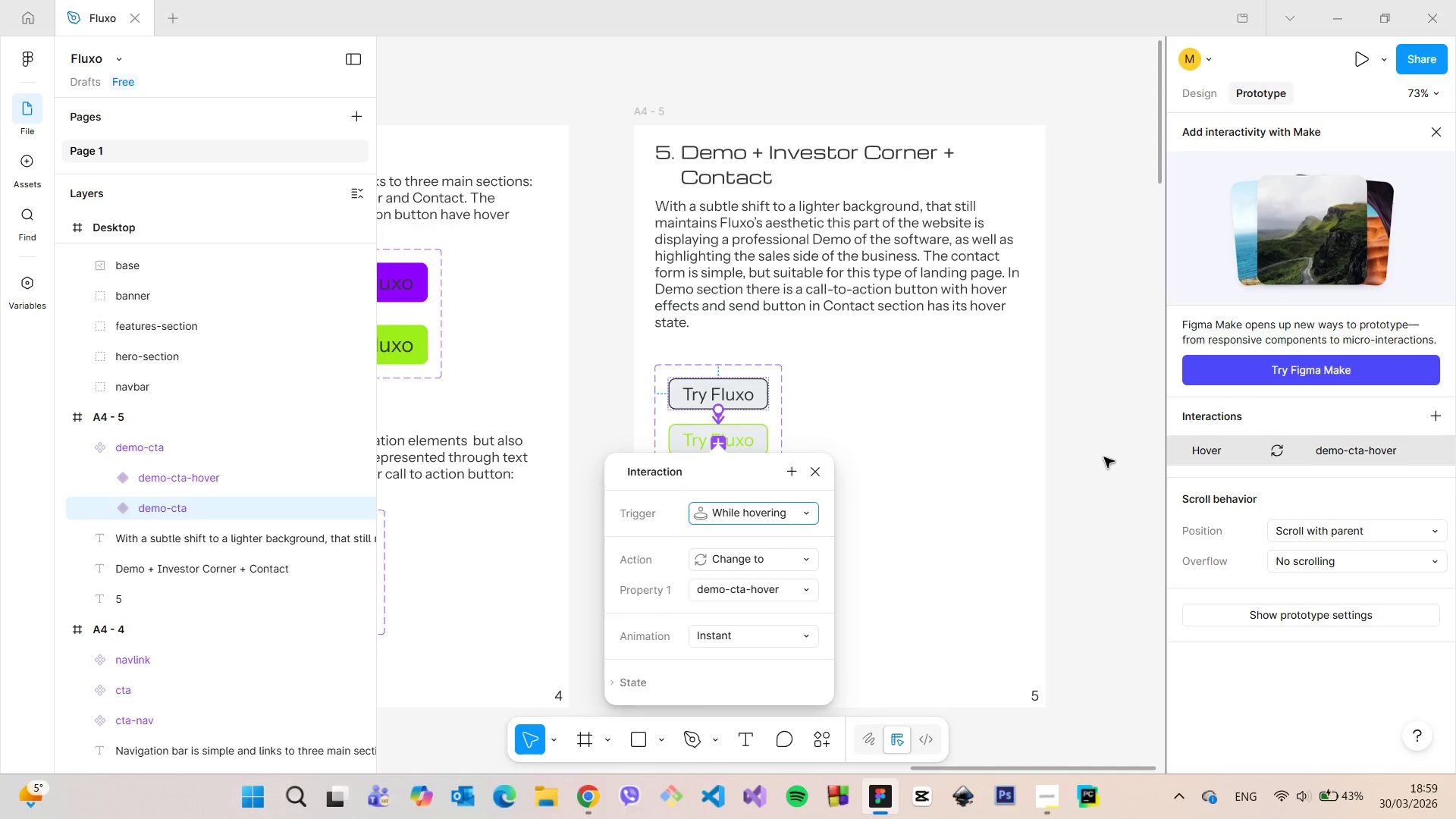 
left_click([1104, 457])
 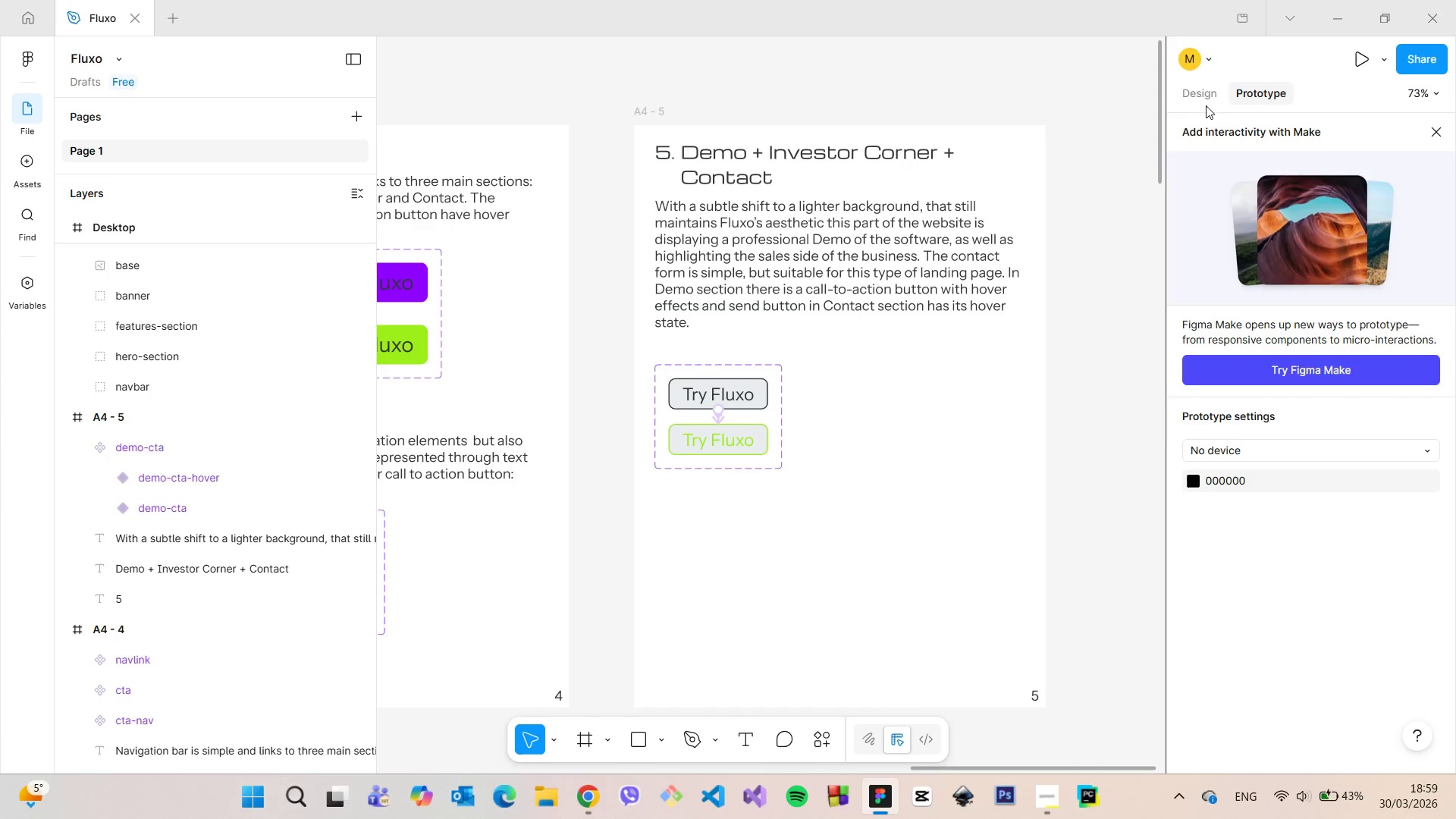 
left_click([1207, 94])
 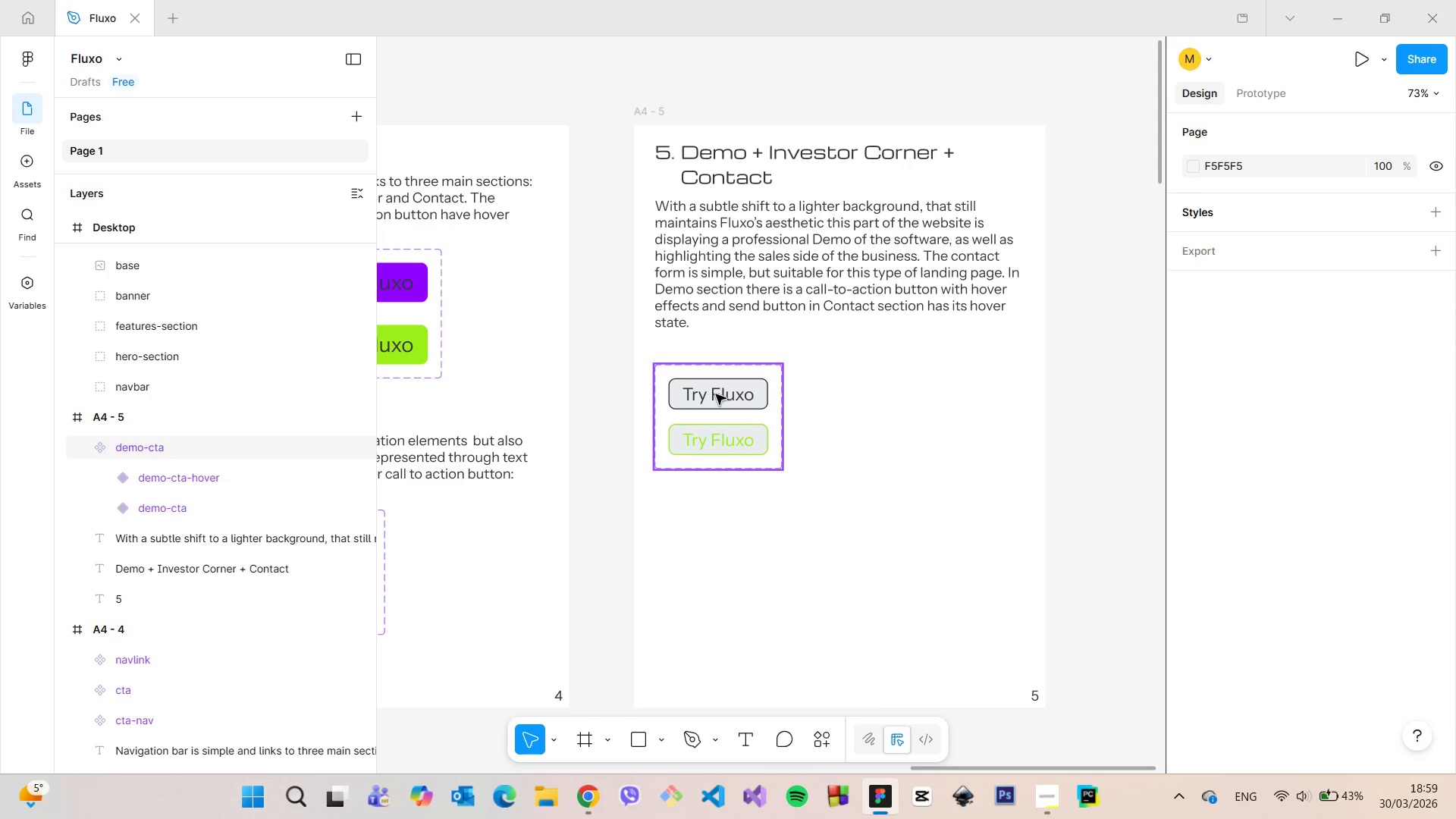 
double_click([716, 394])
 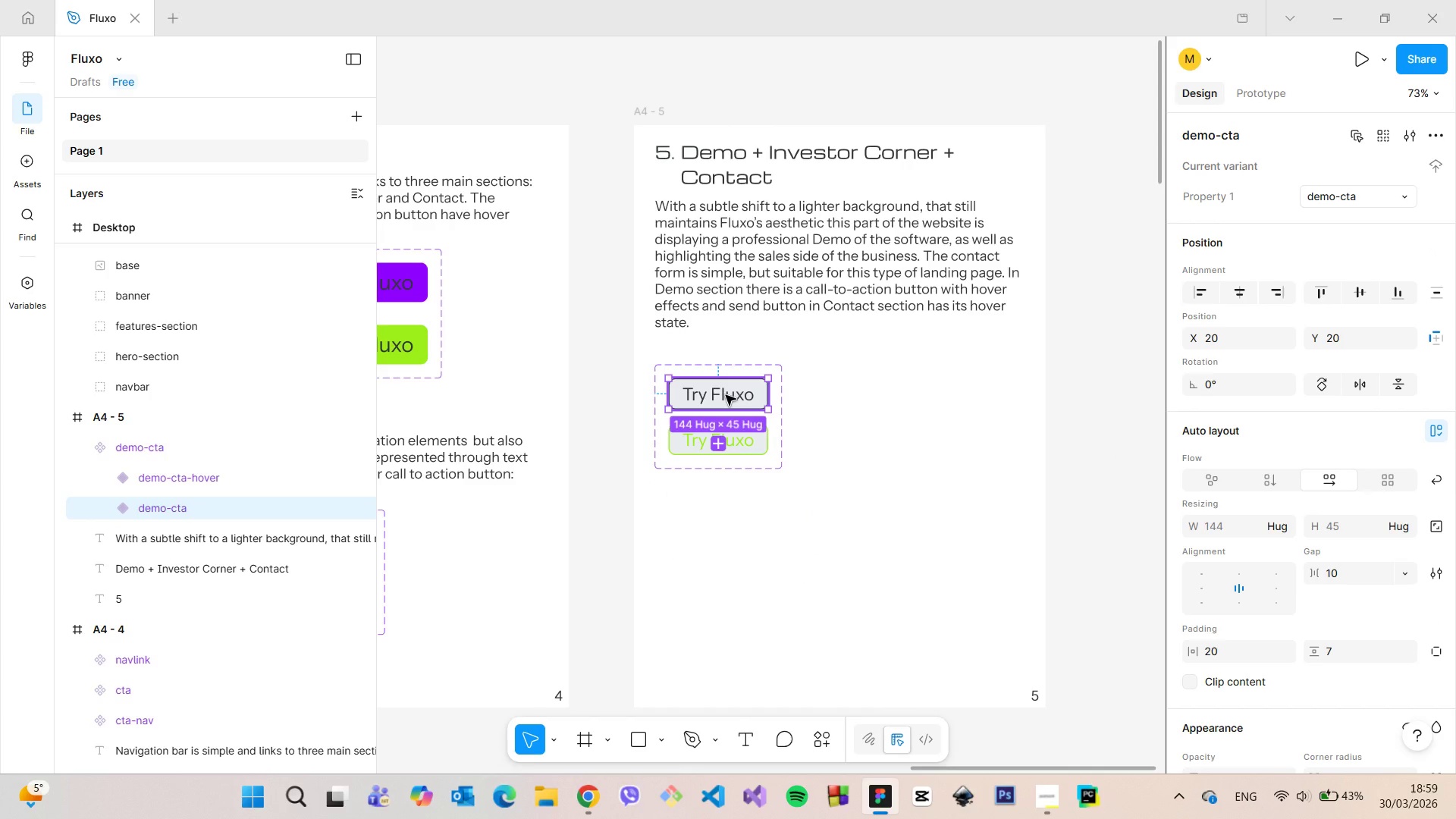 
hold_key(key=AltLeft, duration=1.51)
left_click_drag(start_coordinate=[726, 395], to_coordinate=[473, 478])
 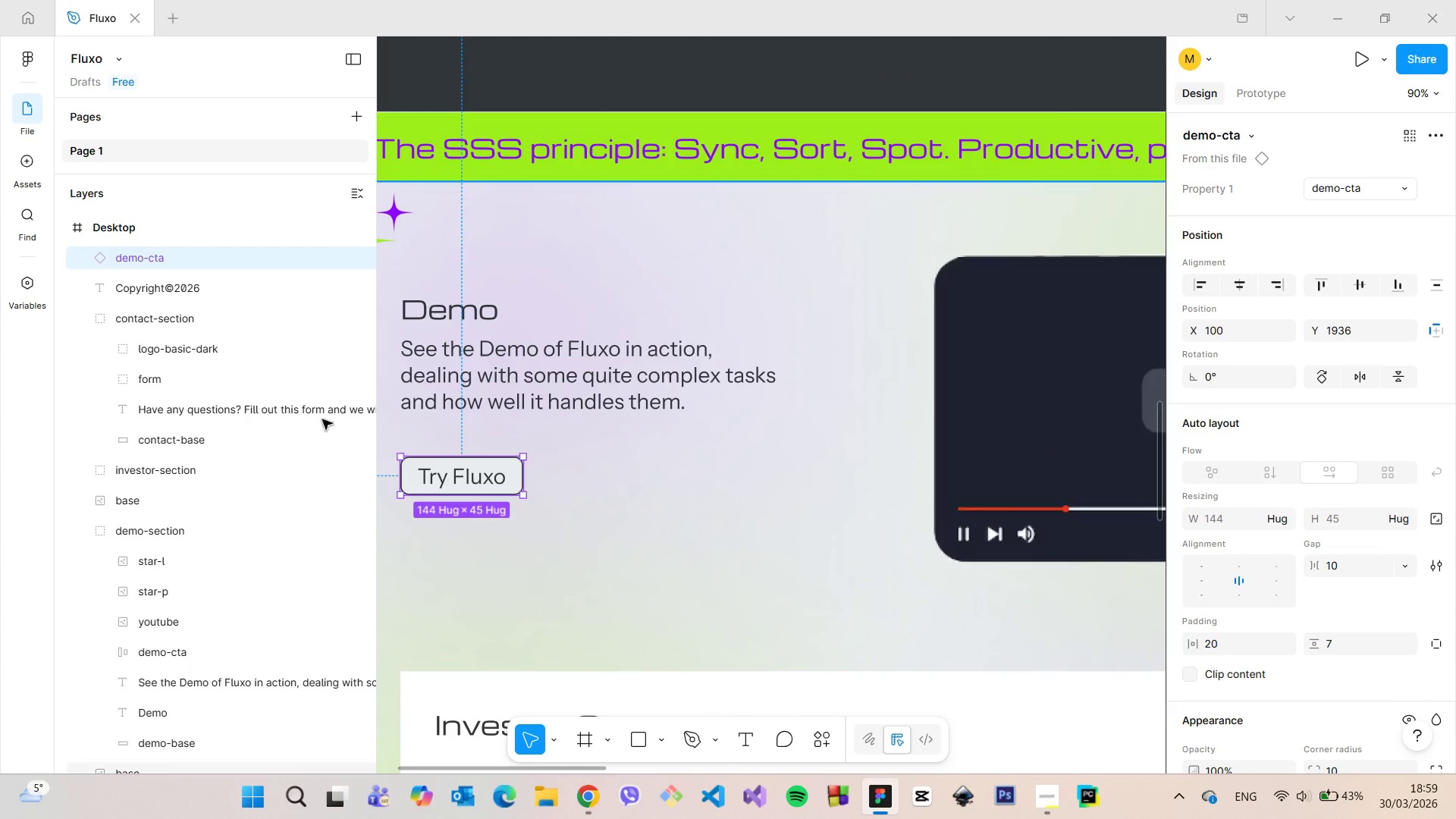 
scroll: coordinate [683, 413], scroll_direction: down, amount: 5.0
 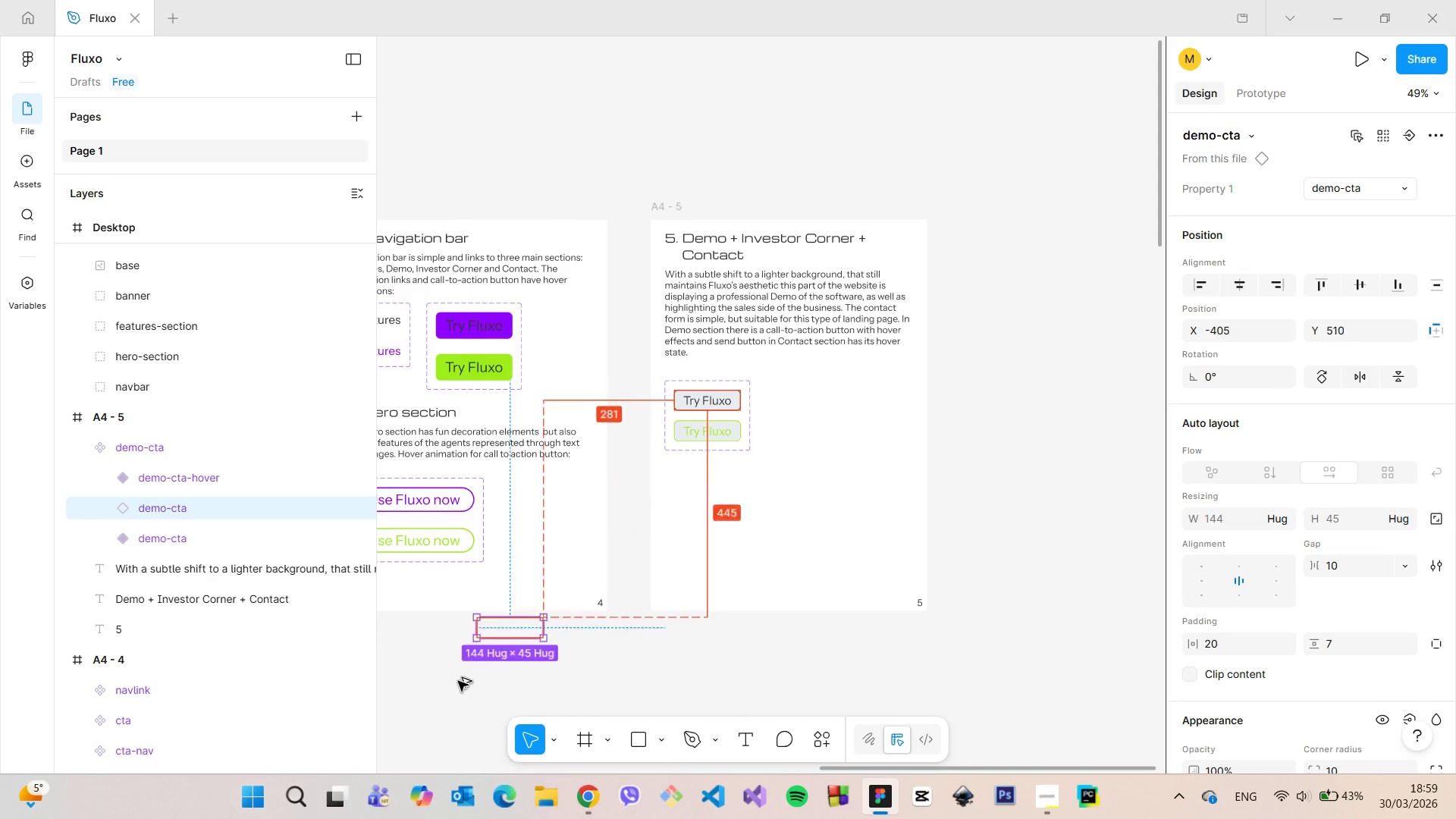 
hold_key(key=AltLeft, duration=1.5)
scroll: coordinate [491, 613], scroll_direction: down, amount: 9.0
 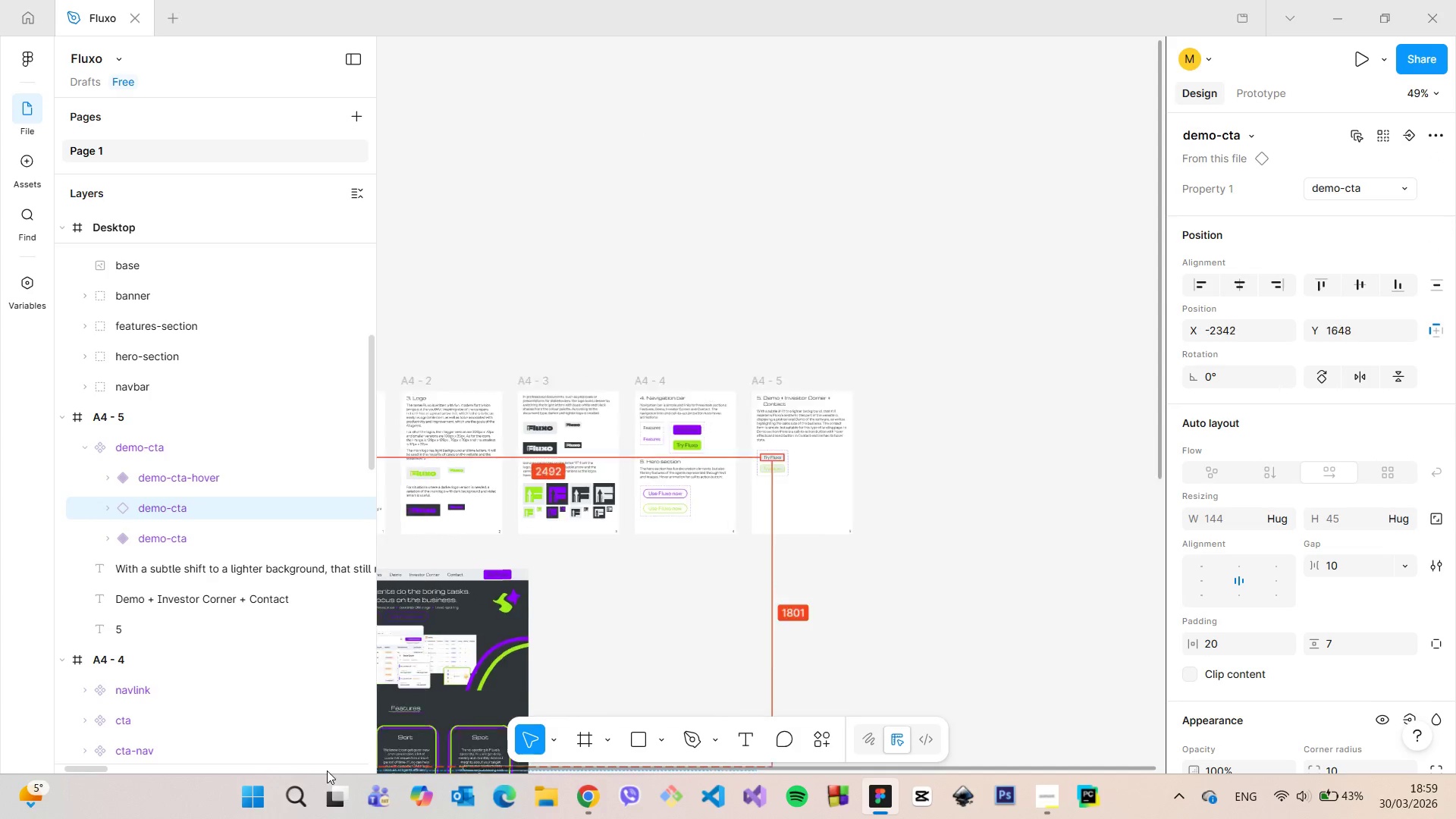 
hold_key(key=AltLeft, duration=1.52)
 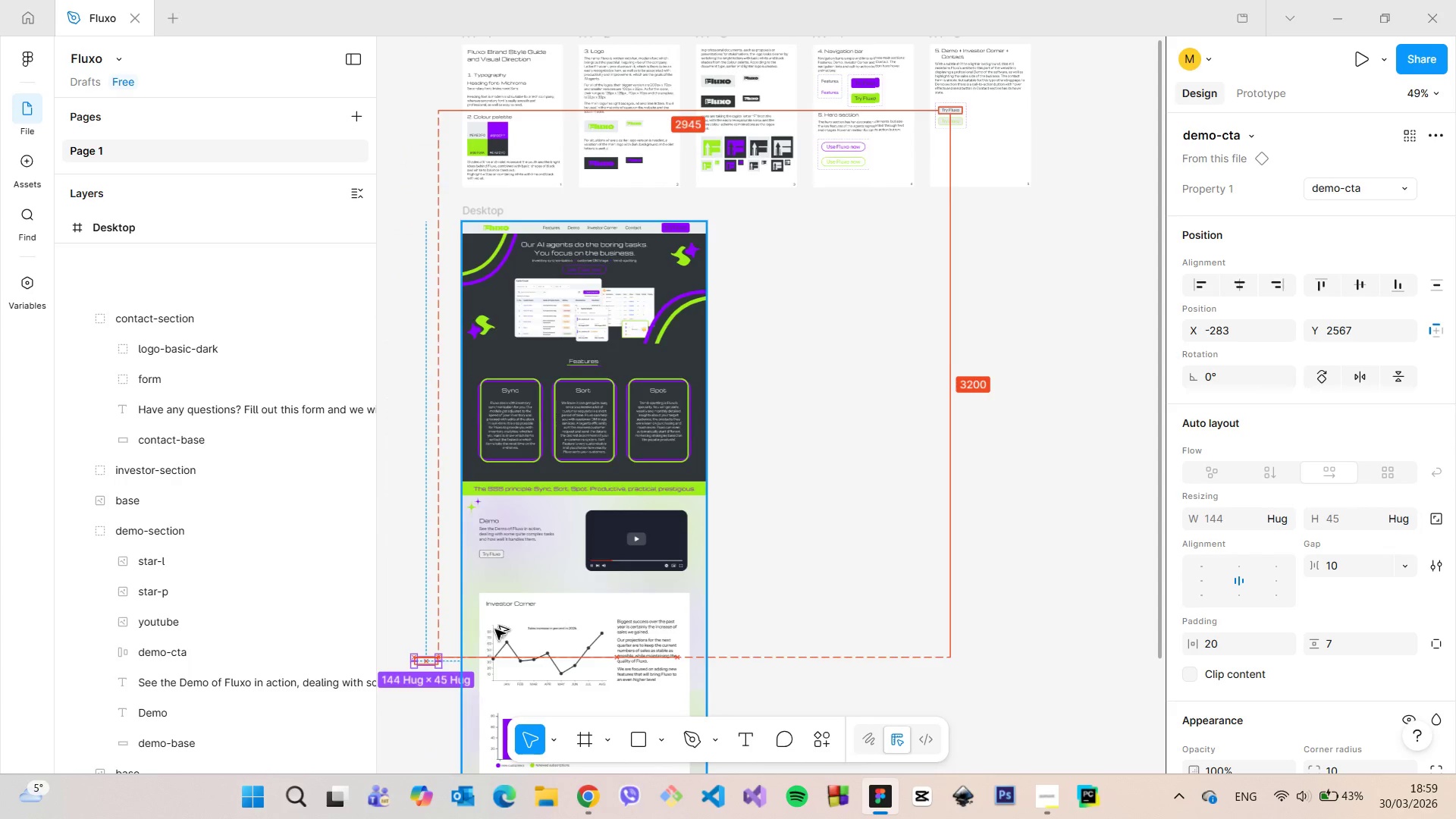 
hold_key(key=AltLeft, duration=1.51)
hold_key(key=AltLeft, duration=1.5)
scroll: coordinate [444, 535], scroll_direction: up, amount: 14.0
 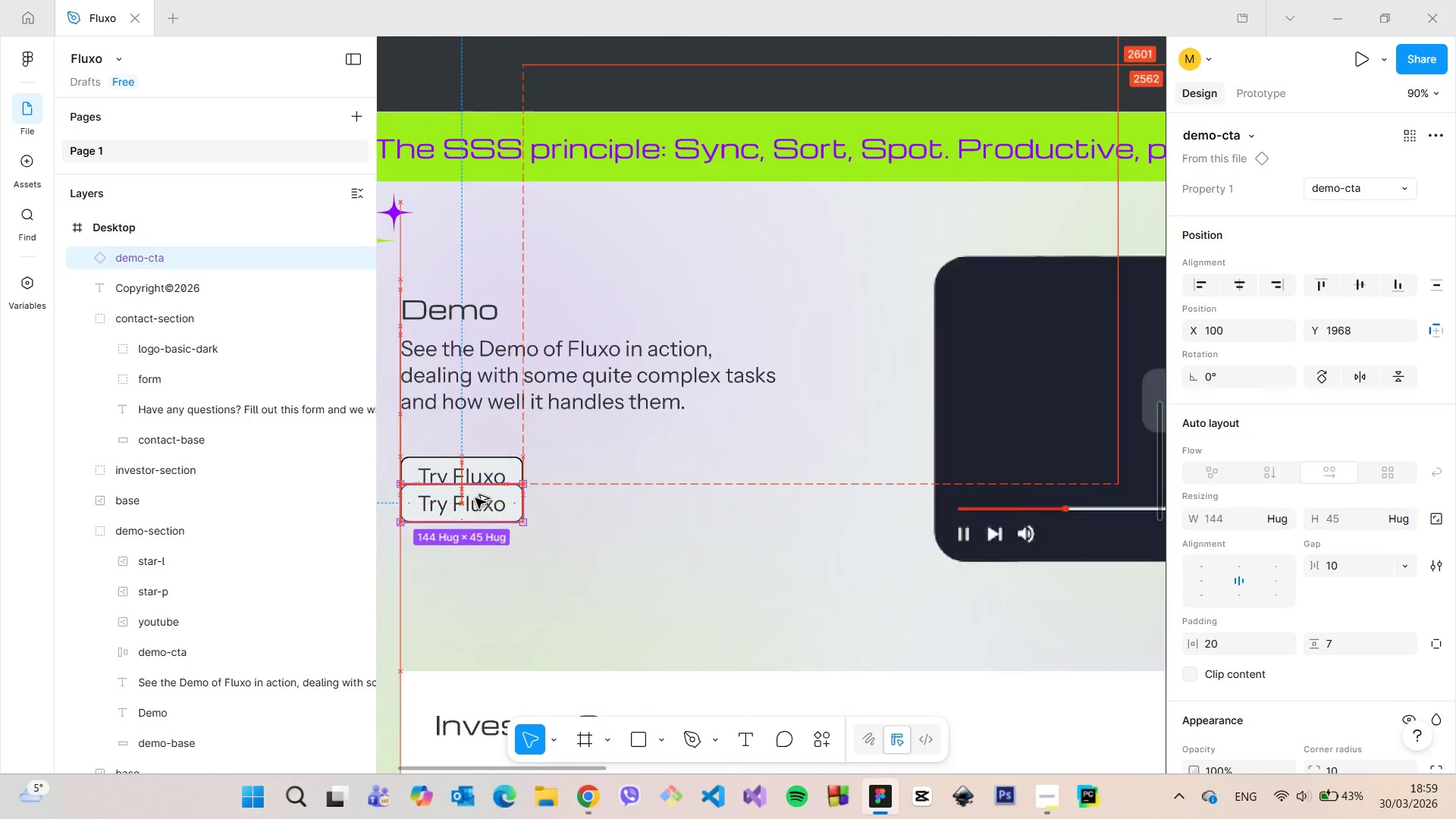 
hold_key(key=AltLeft, duration=1.52)
 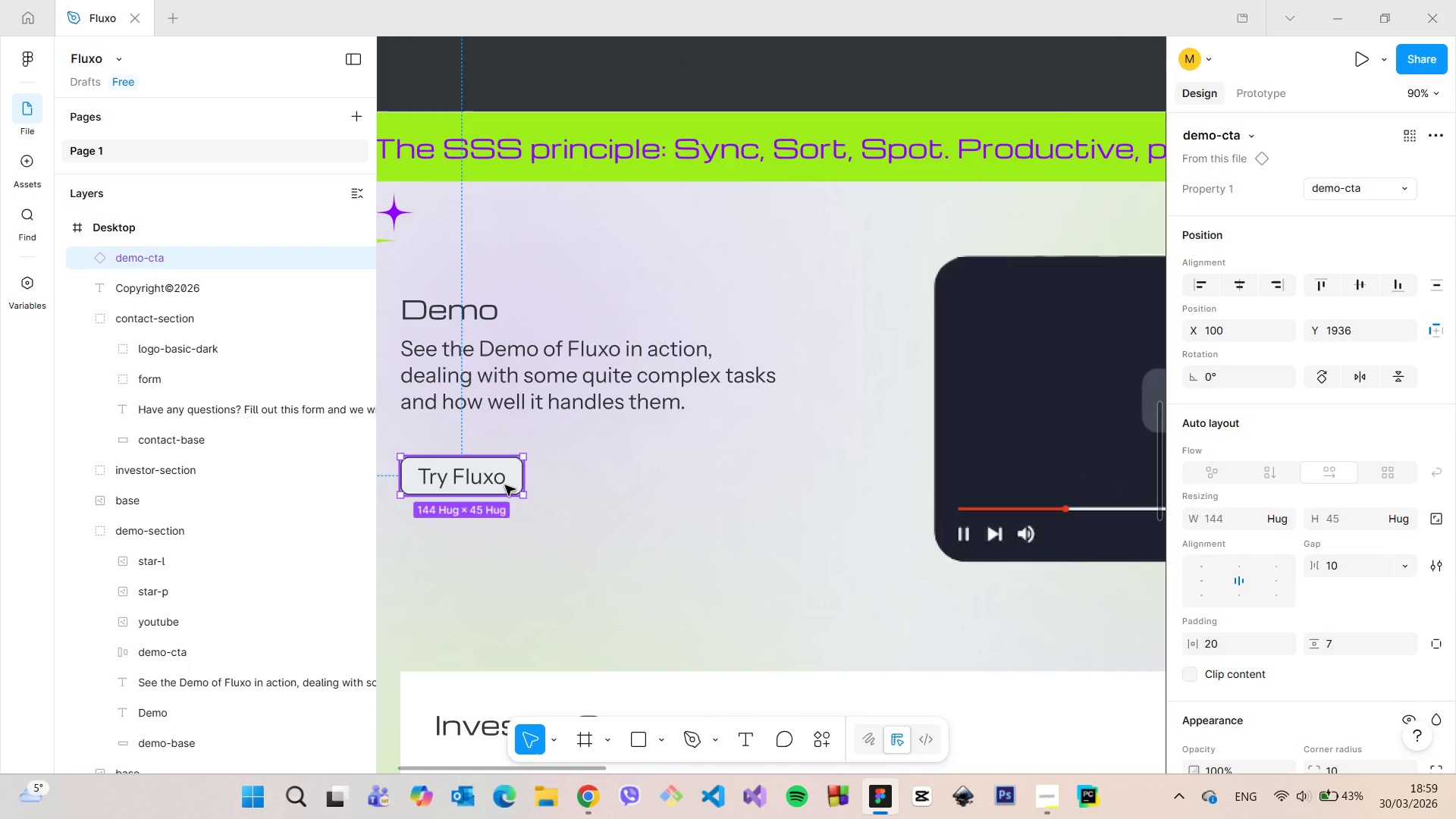 
hold_key(key=AltLeft, duration=0.38)
 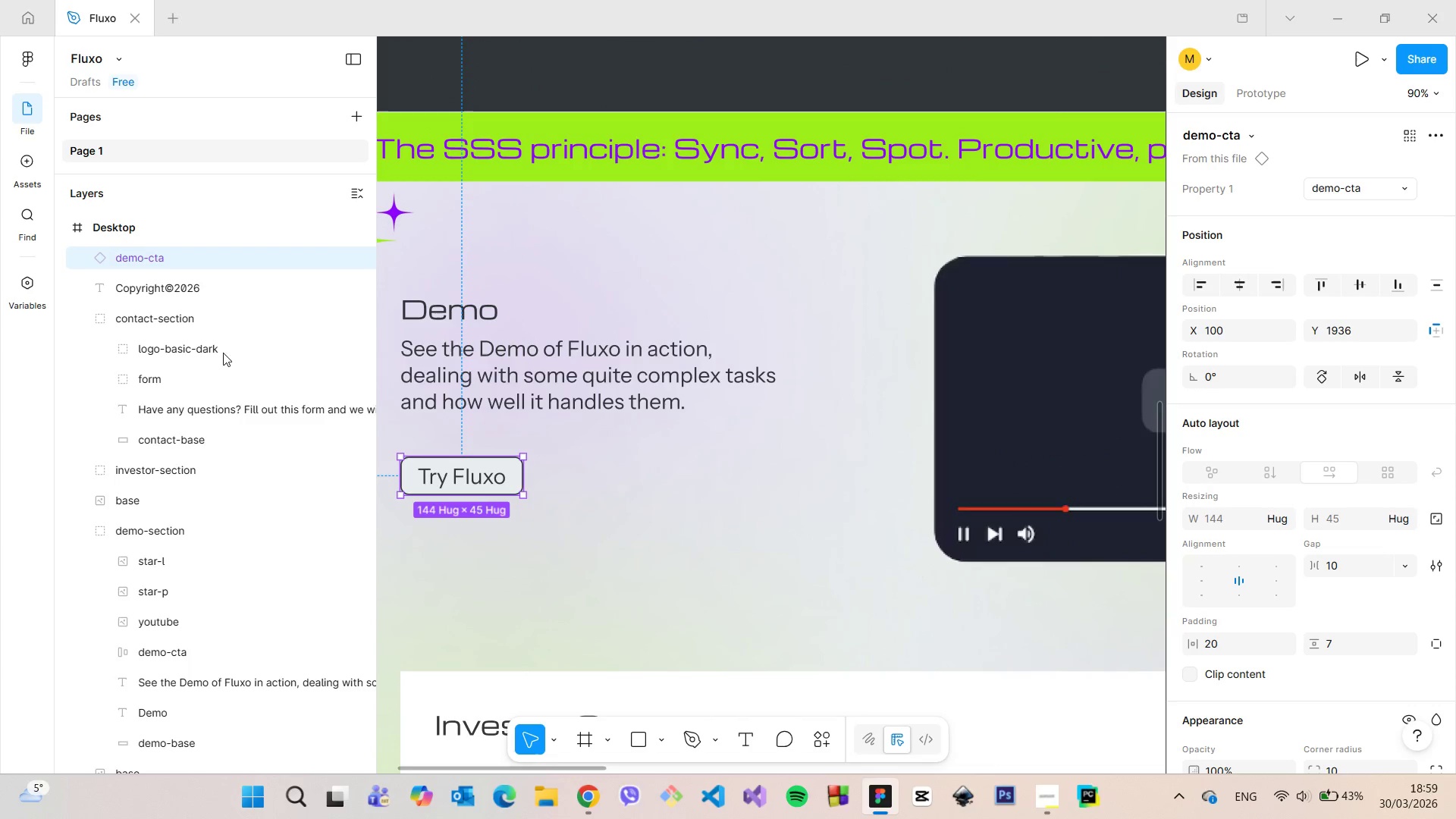 
hold_key(key=AltLeft, duration=9.58)
left_click([86, 313])
 